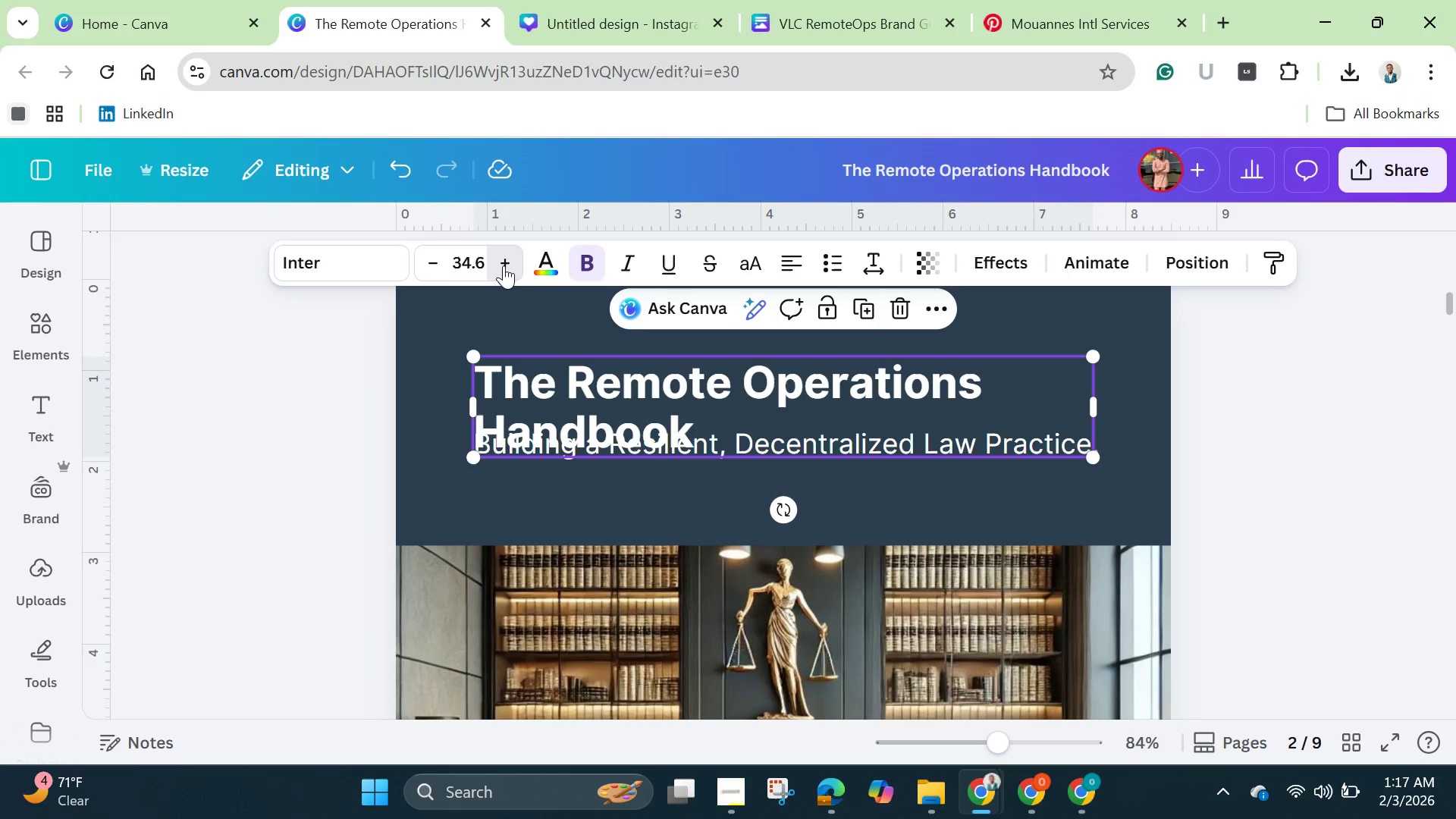 
triple_click([504, 265])
 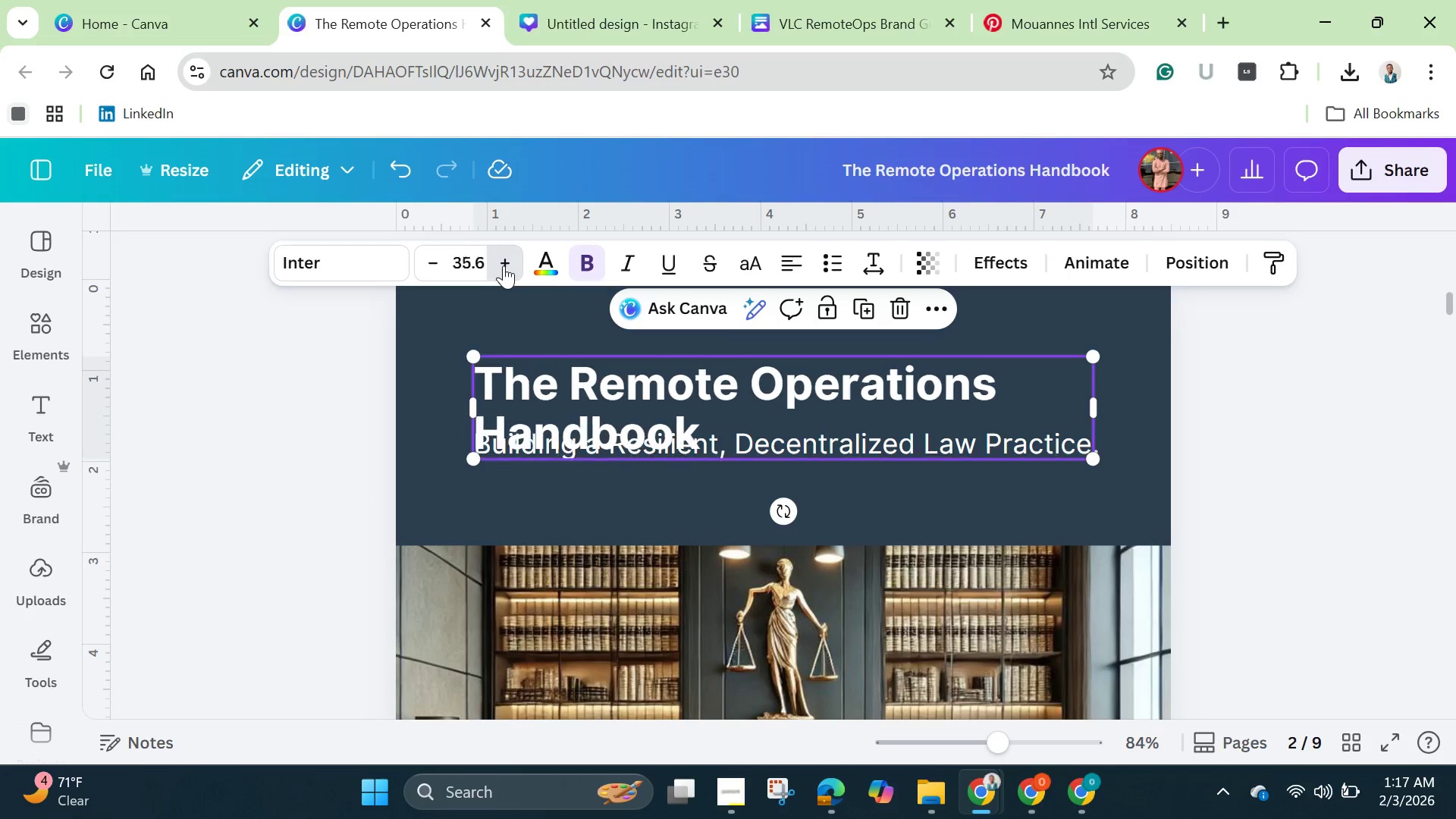 
triple_click([504, 265])
 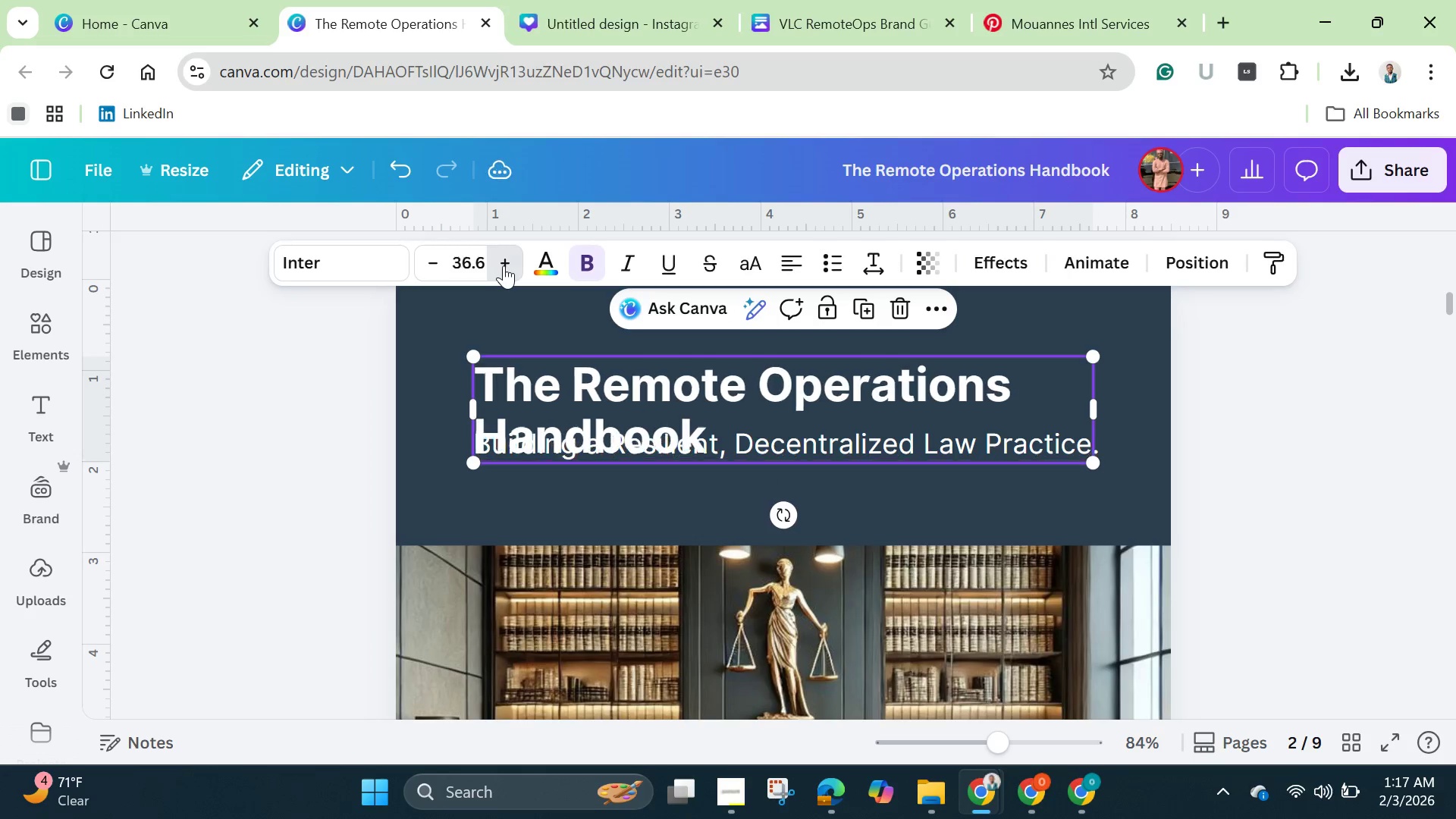 
triple_click([504, 265])
 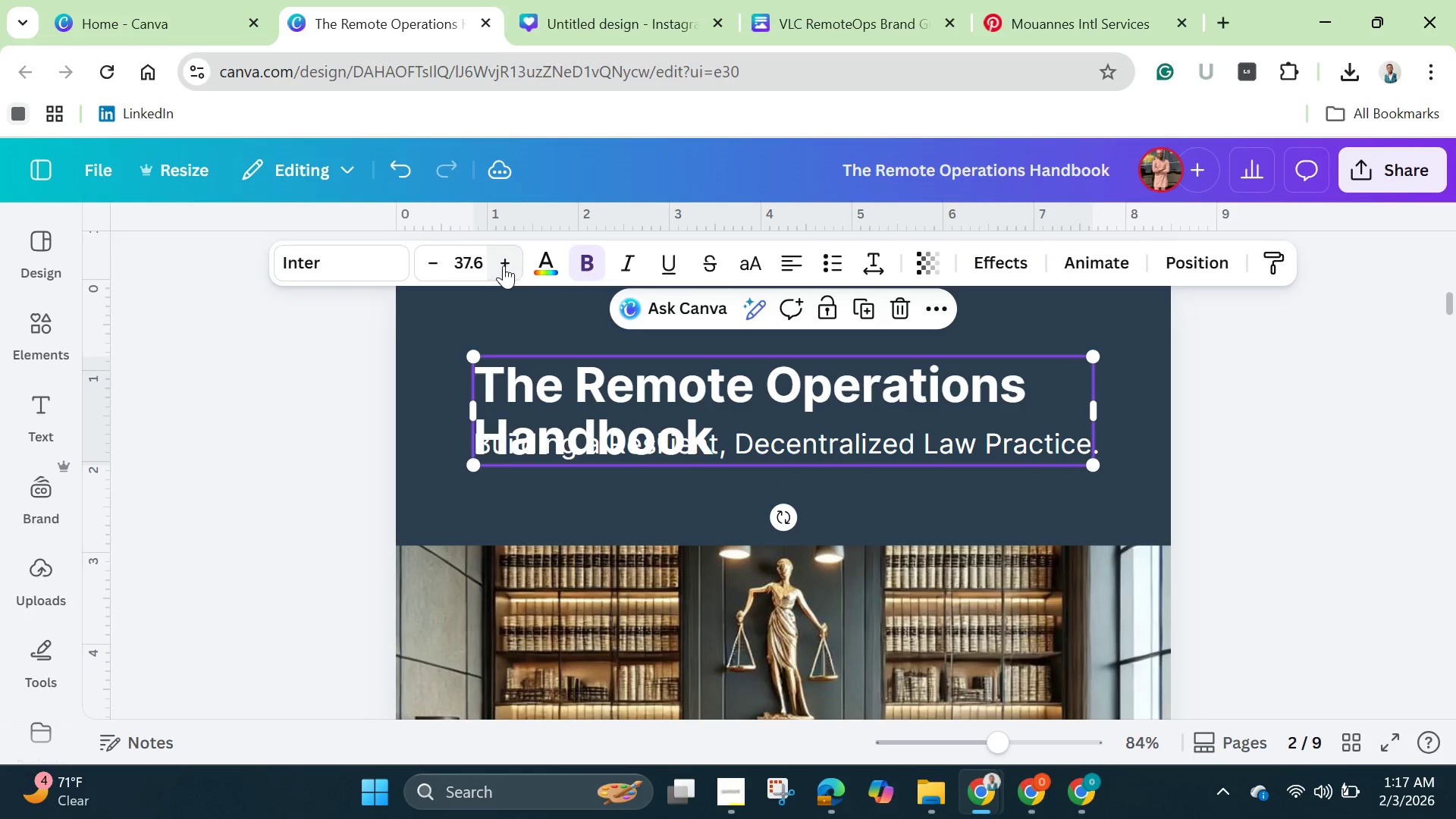 
triple_click([504, 265])
 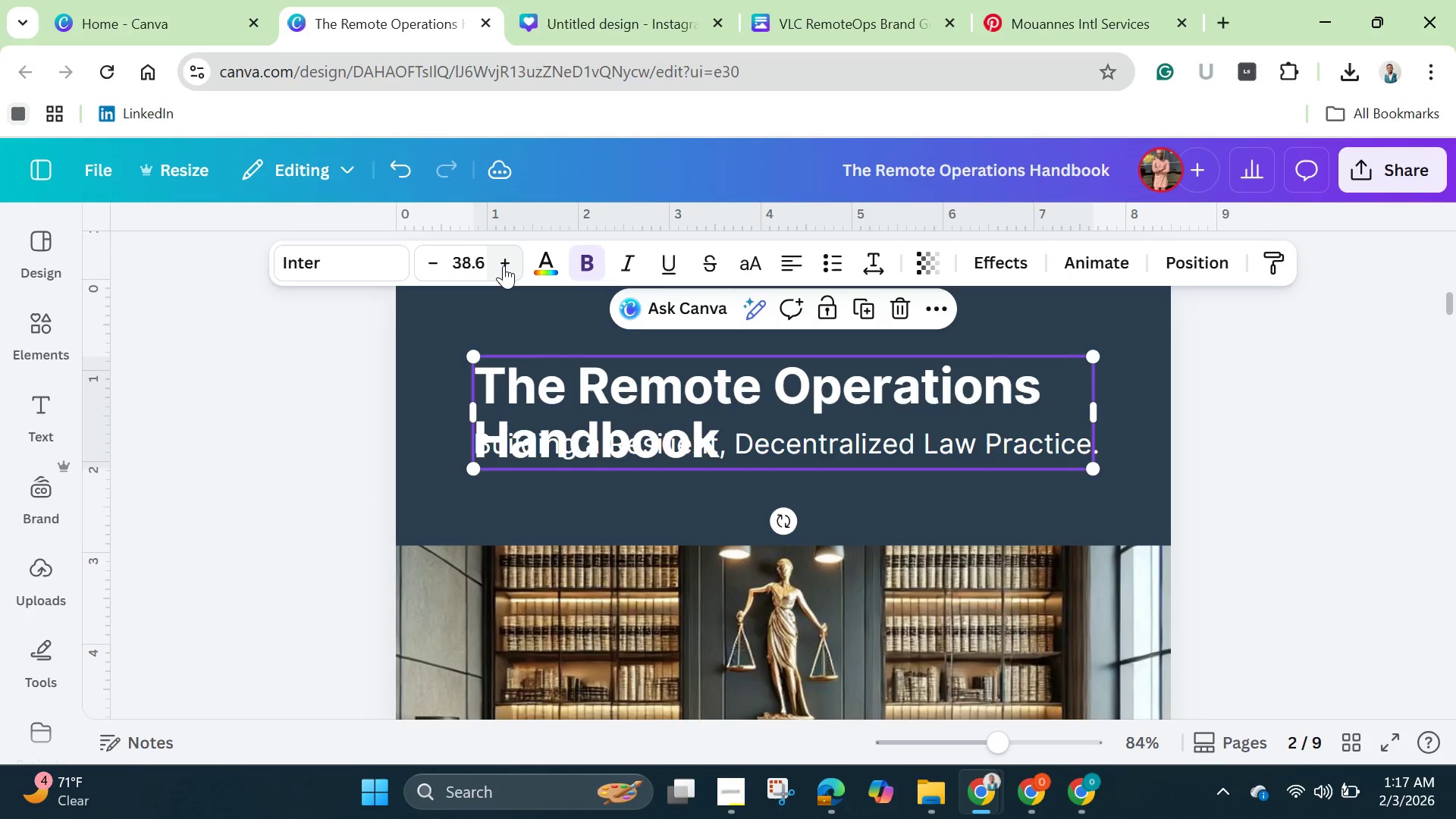 
triple_click([504, 265])
 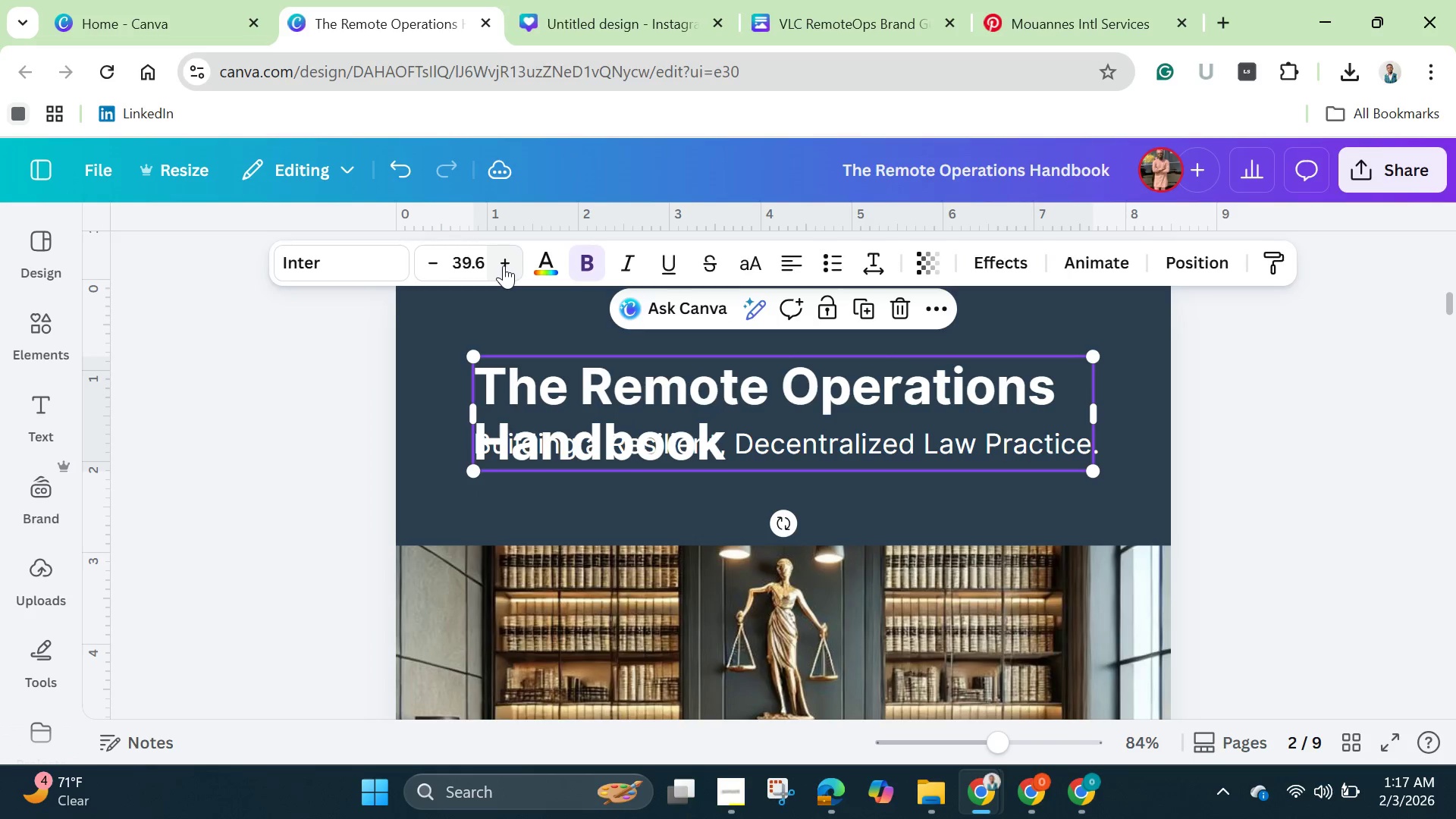 
left_click([504, 265])
 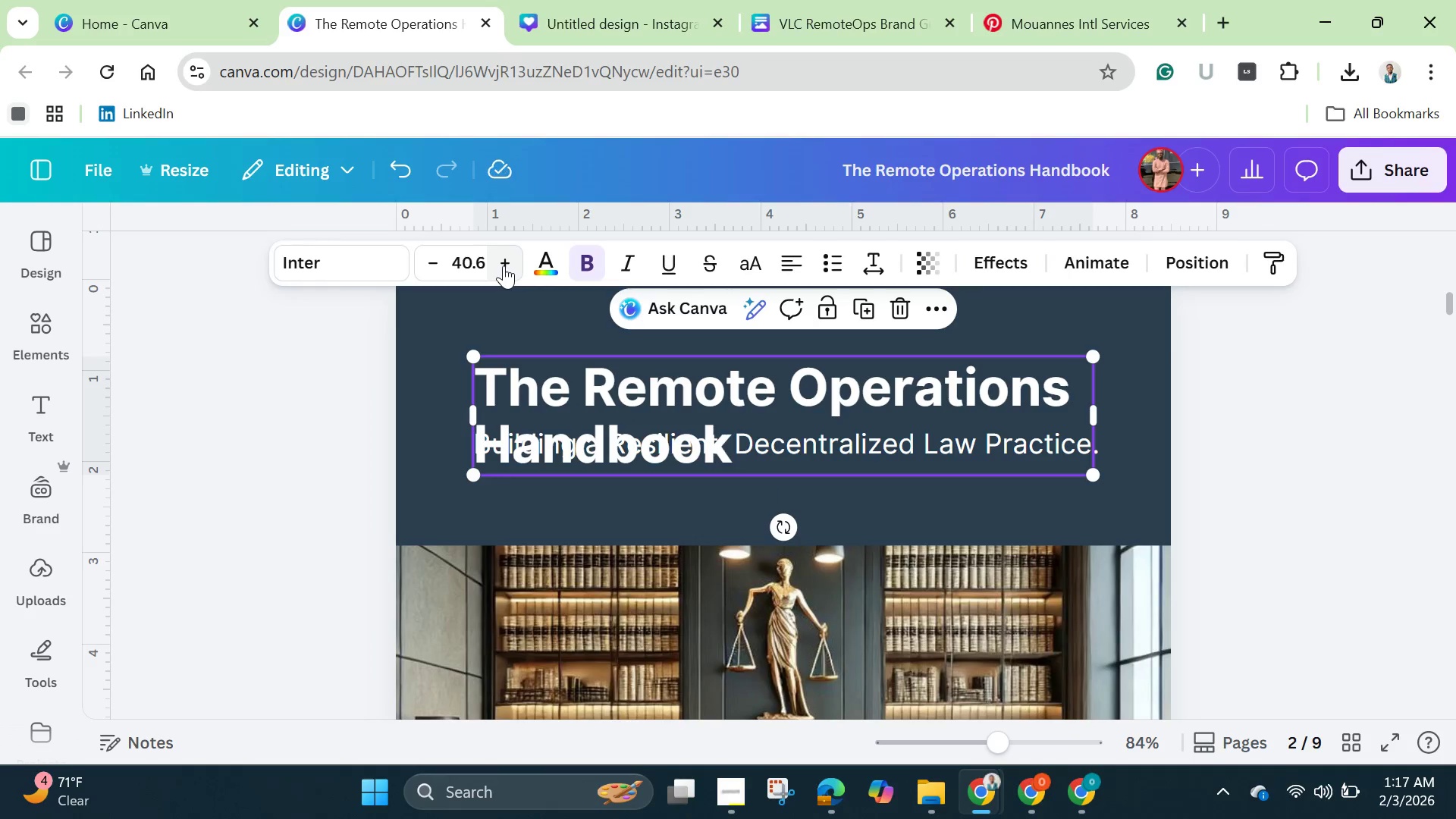 
left_click([504, 265])
 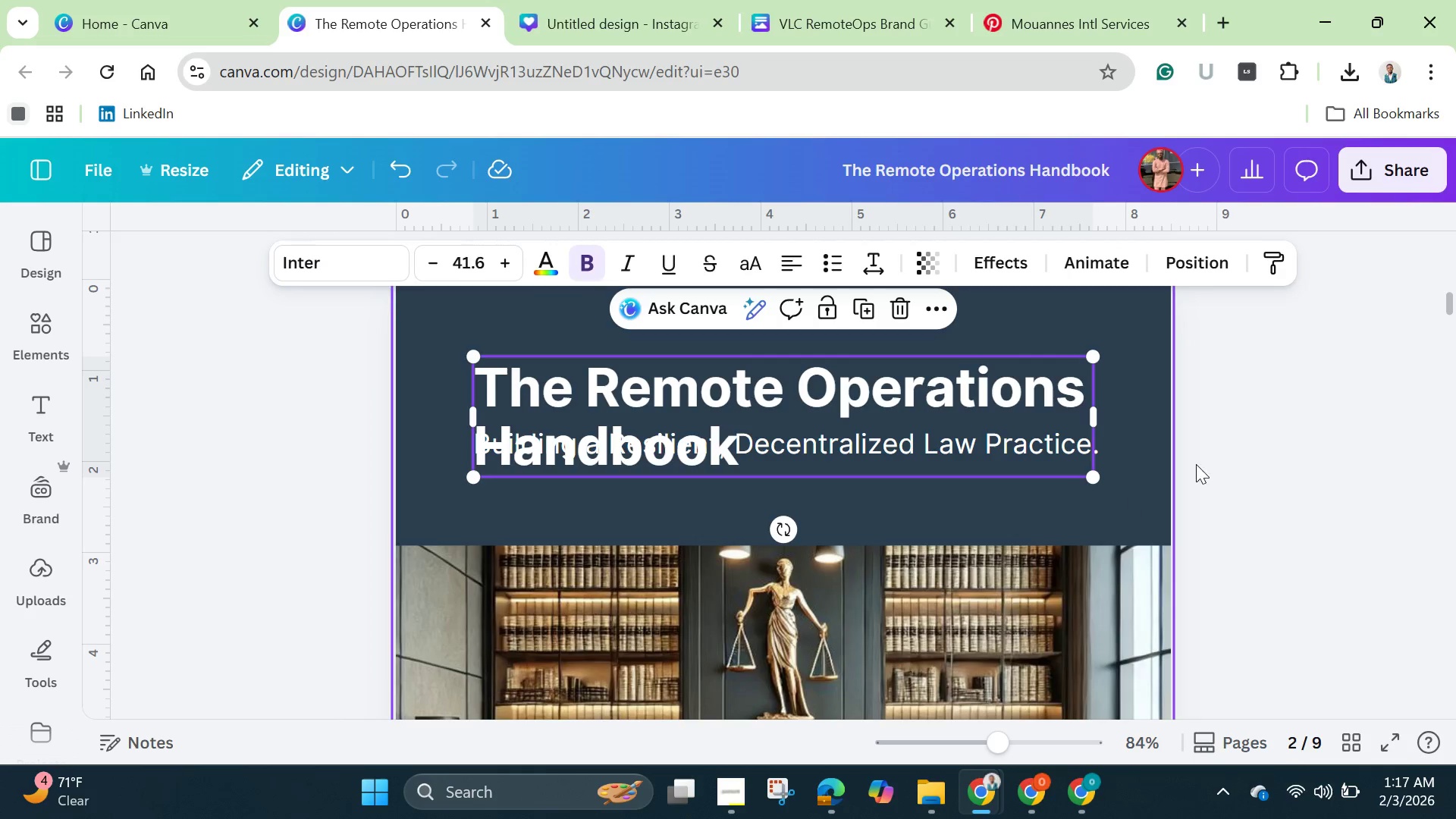 
left_click([1291, 402])
 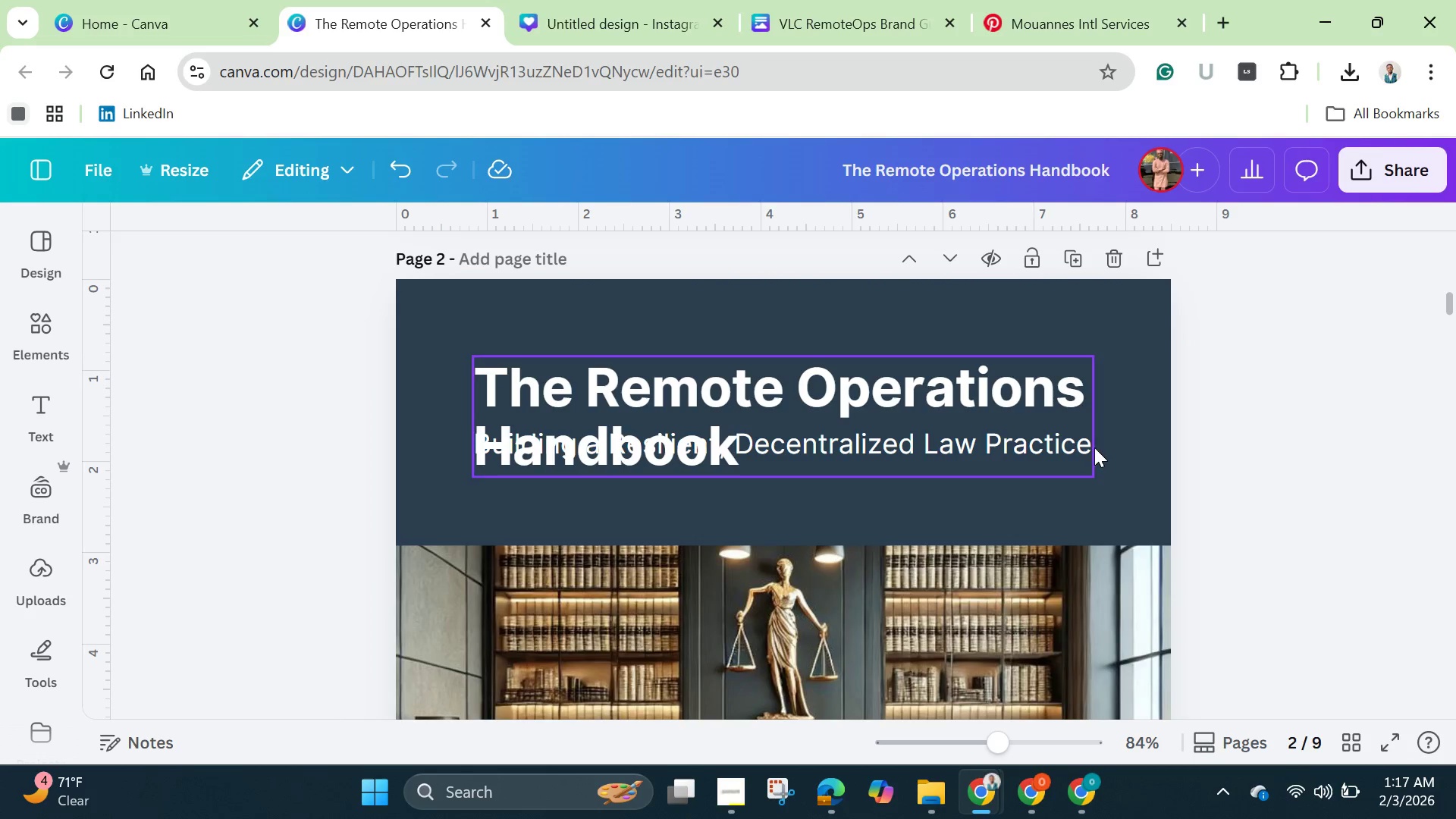 
left_click_drag(start_coordinate=[1098, 447], to_coordinate=[1097, 495])
 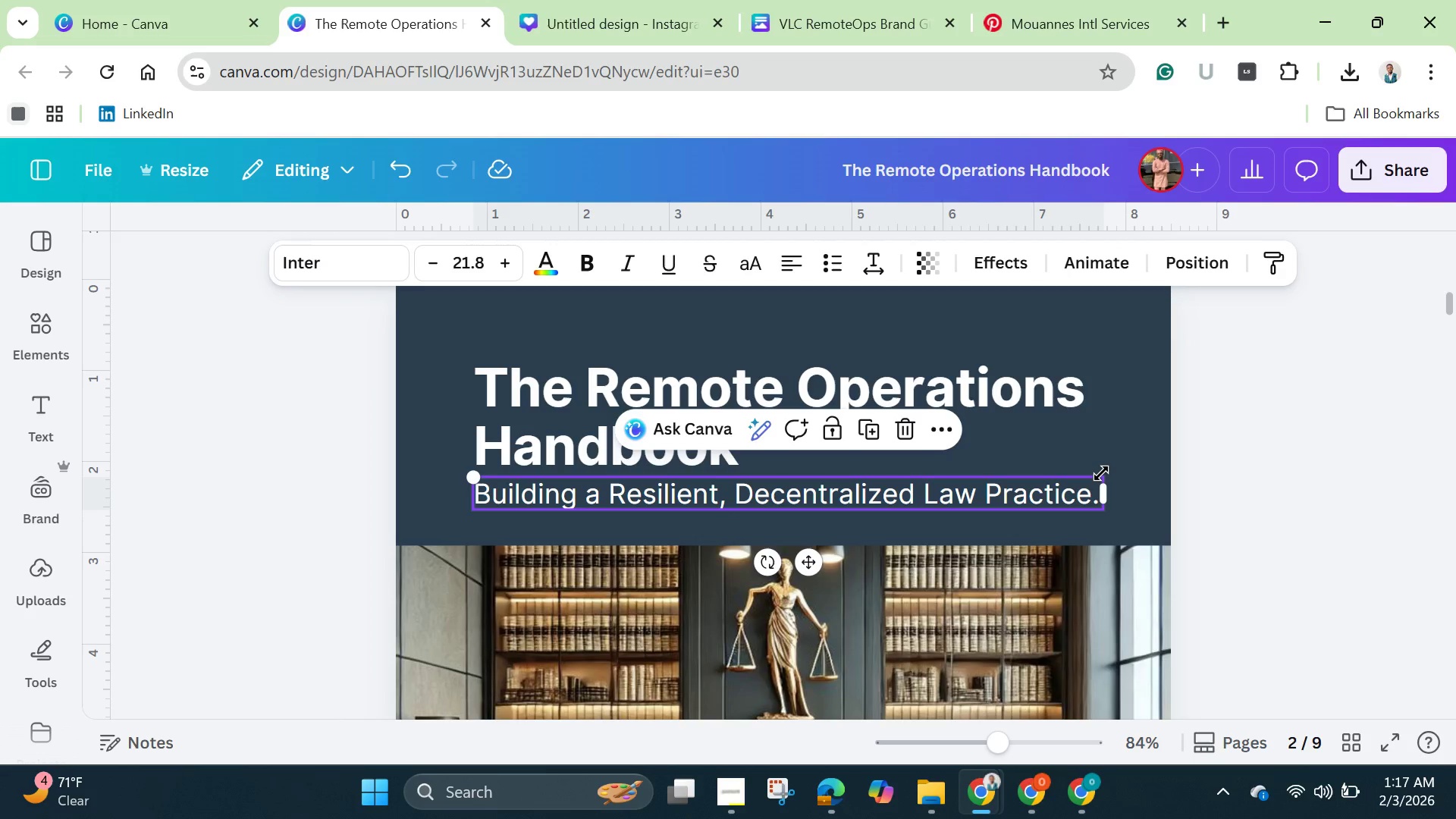 
left_click_drag(start_coordinate=[1101, 472], to_coordinate=[1088, 480])
 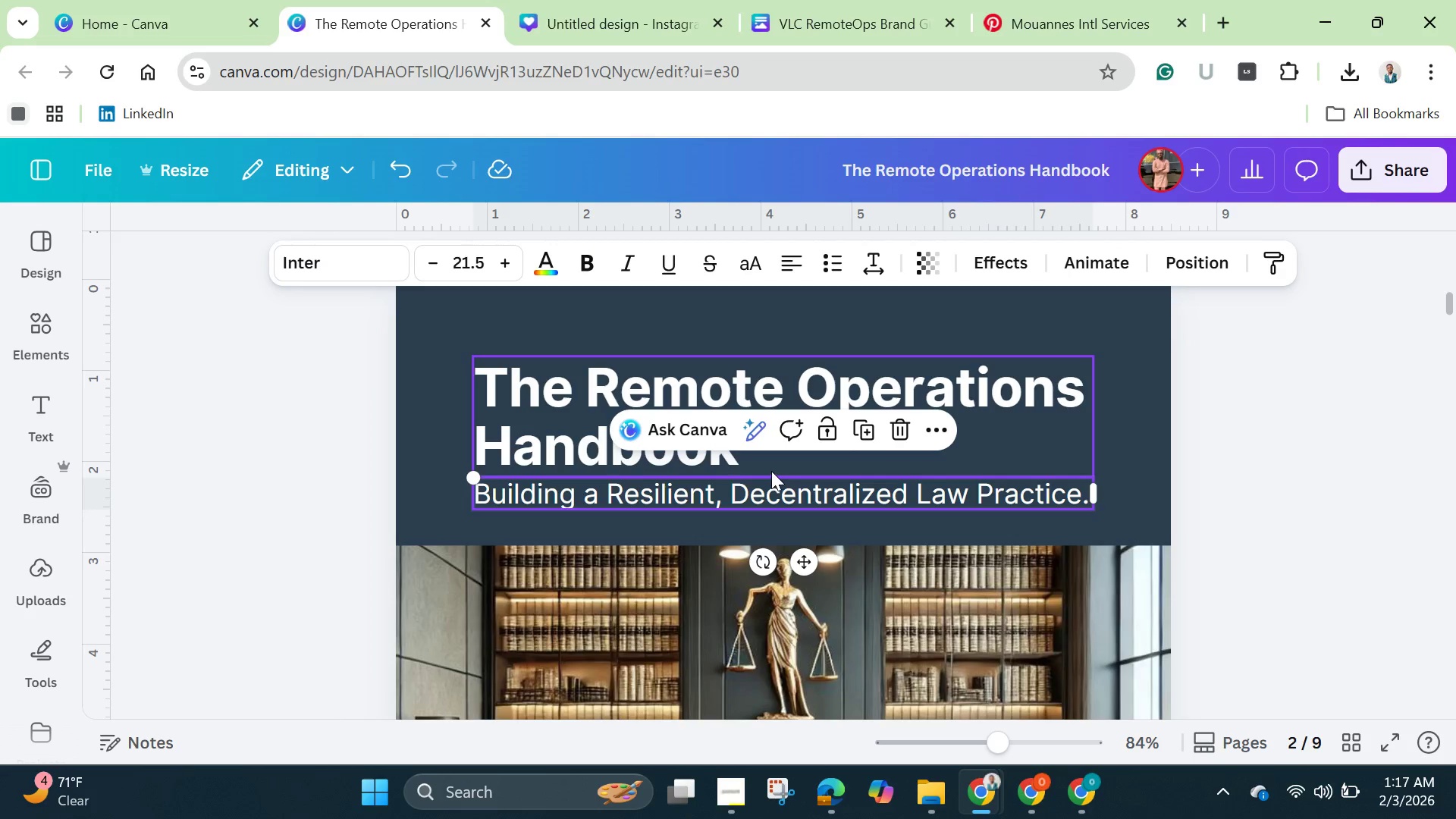 
left_click([769, 462])
 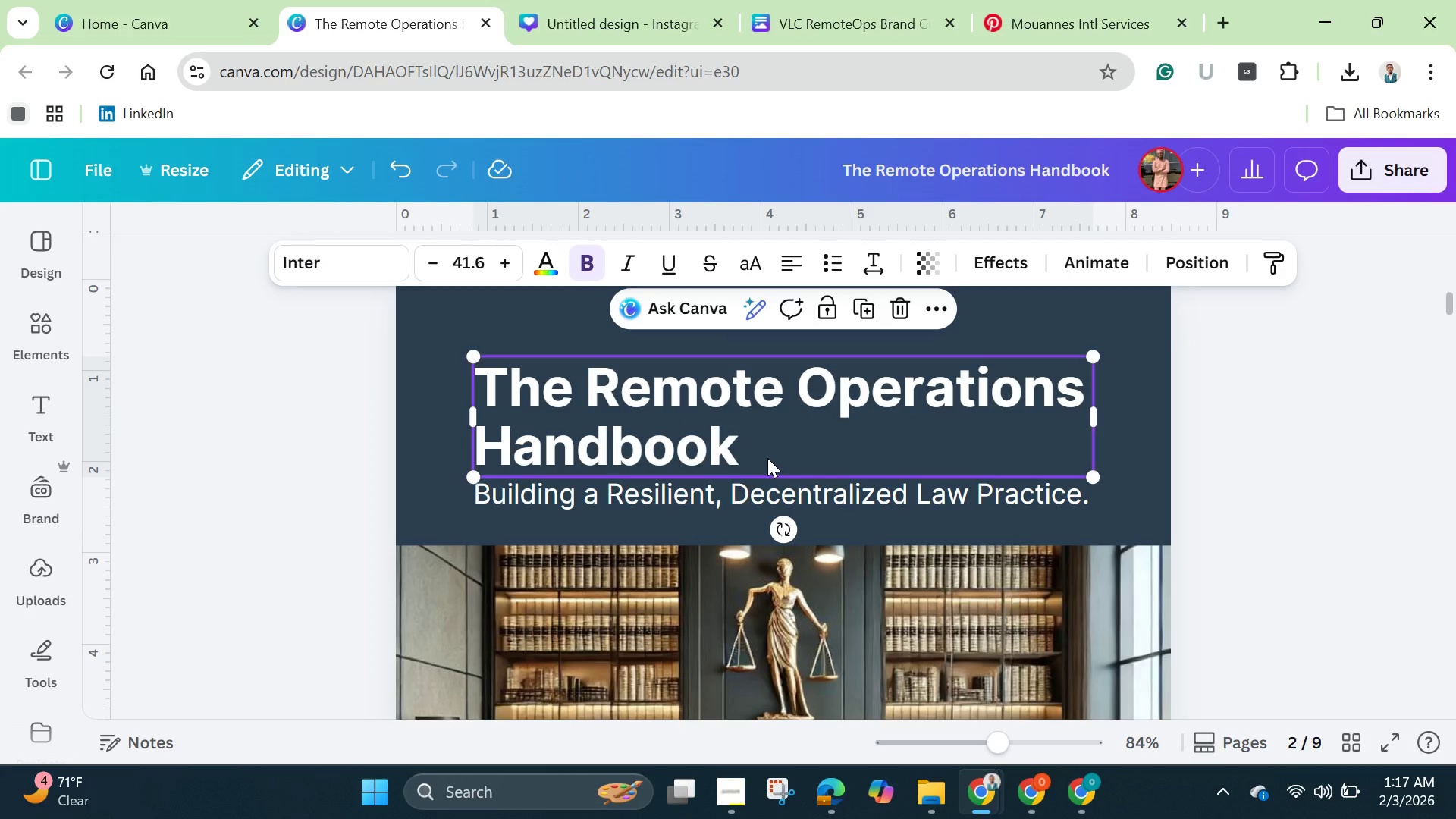 
left_click([767, 458])
 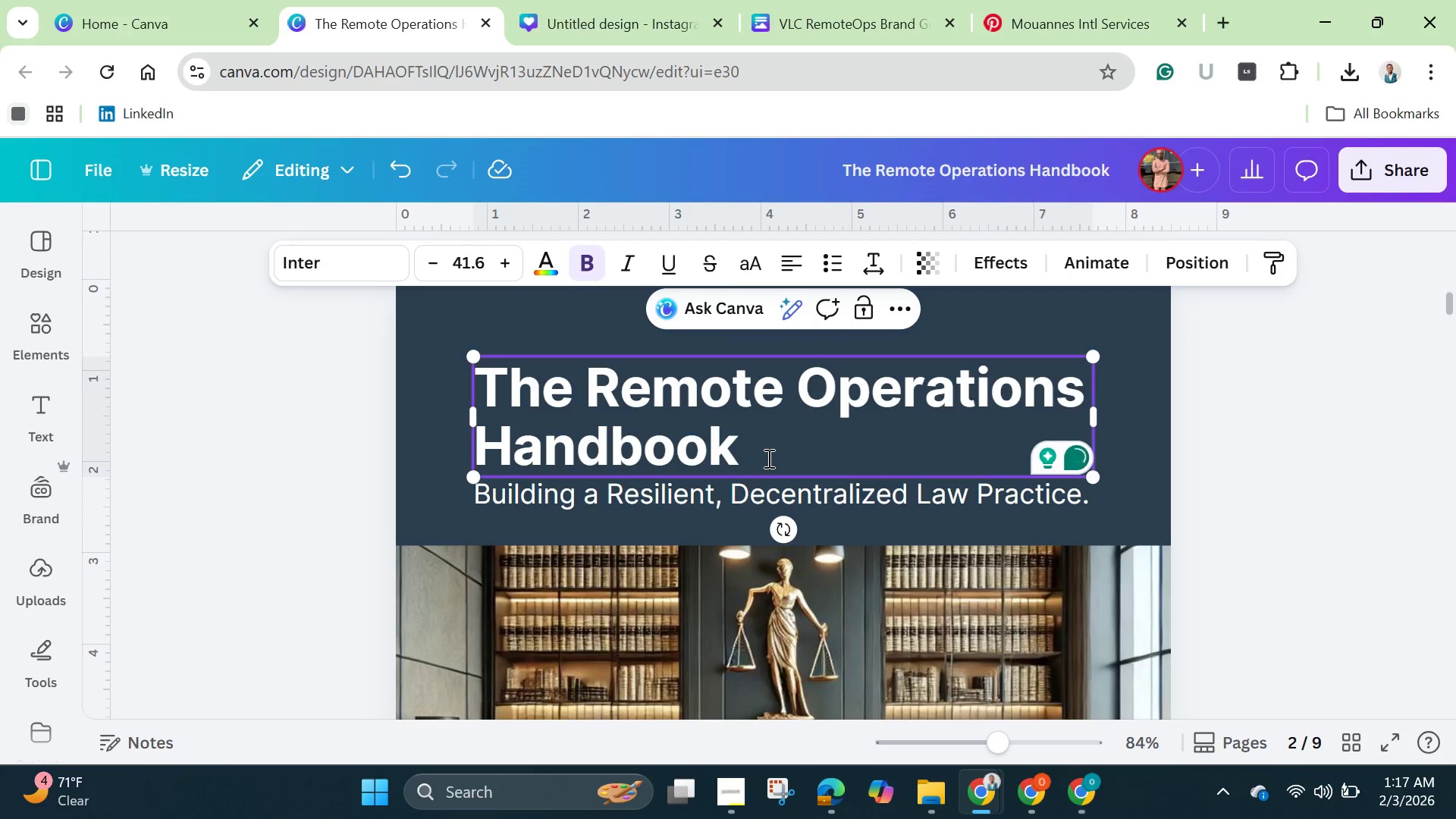 
key(Period)
 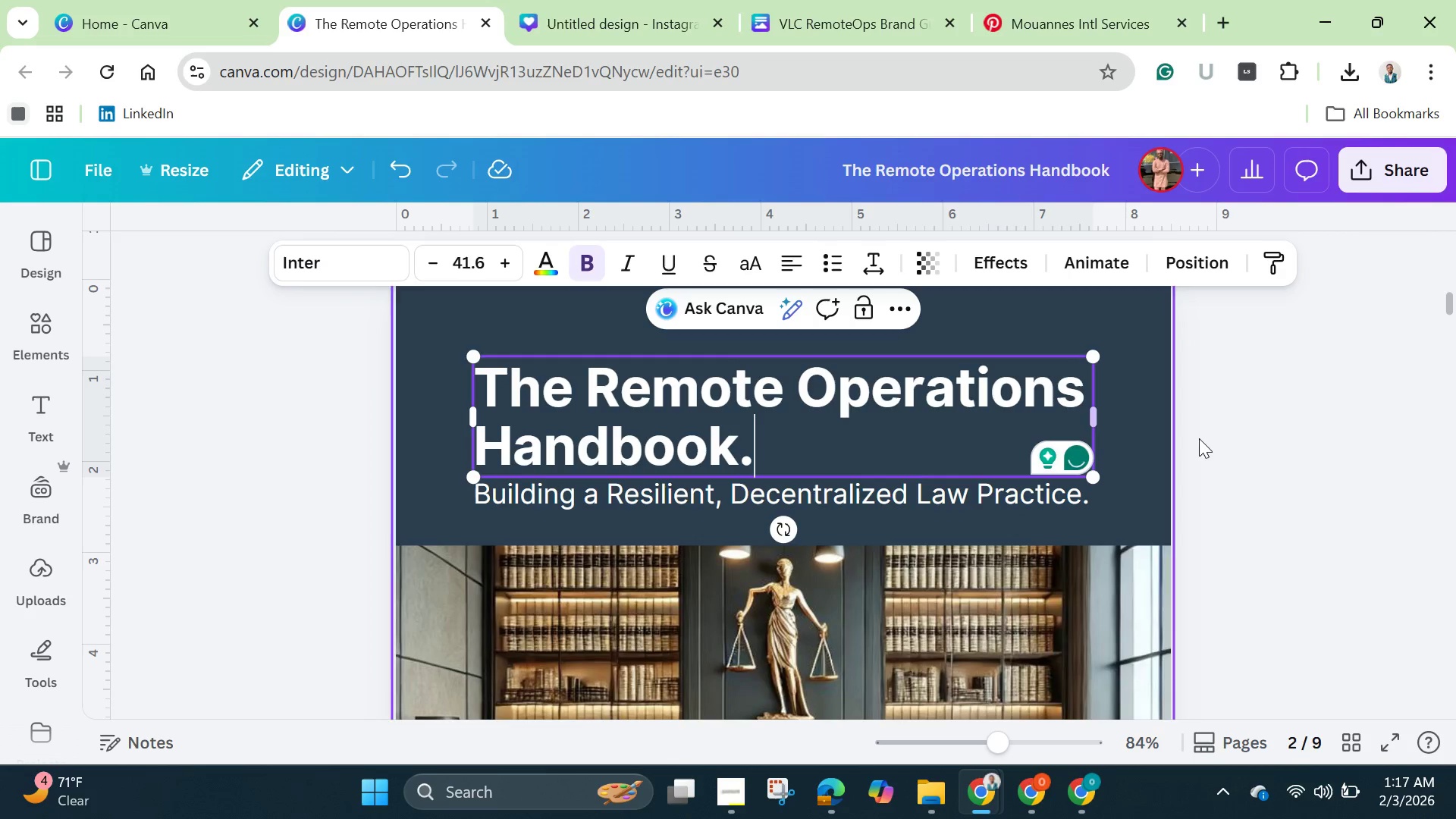 
left_click([1263, 393])
 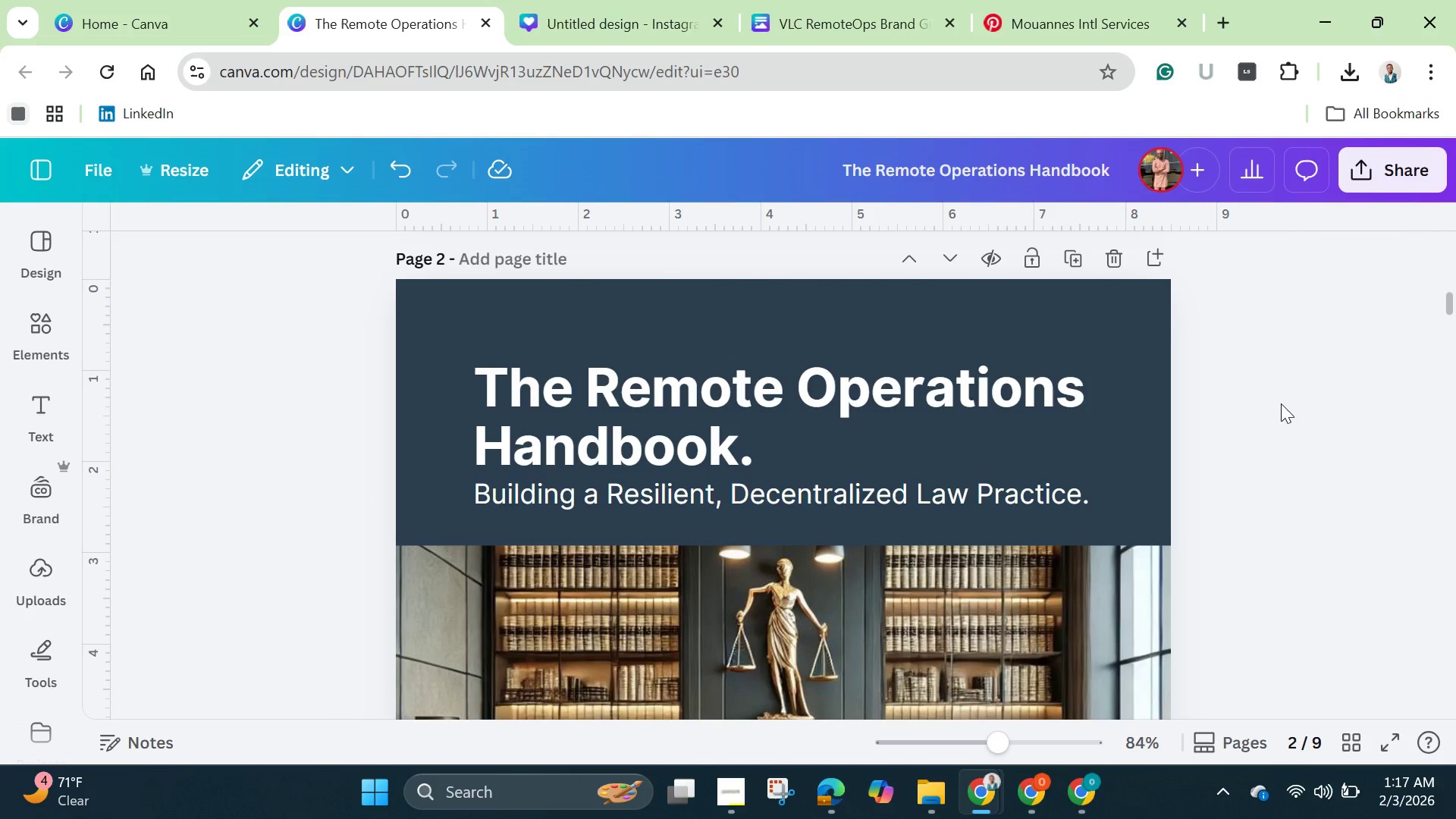 
scroll: coordinate [1292, 422], scroll_direction: down, amount: 2.0
 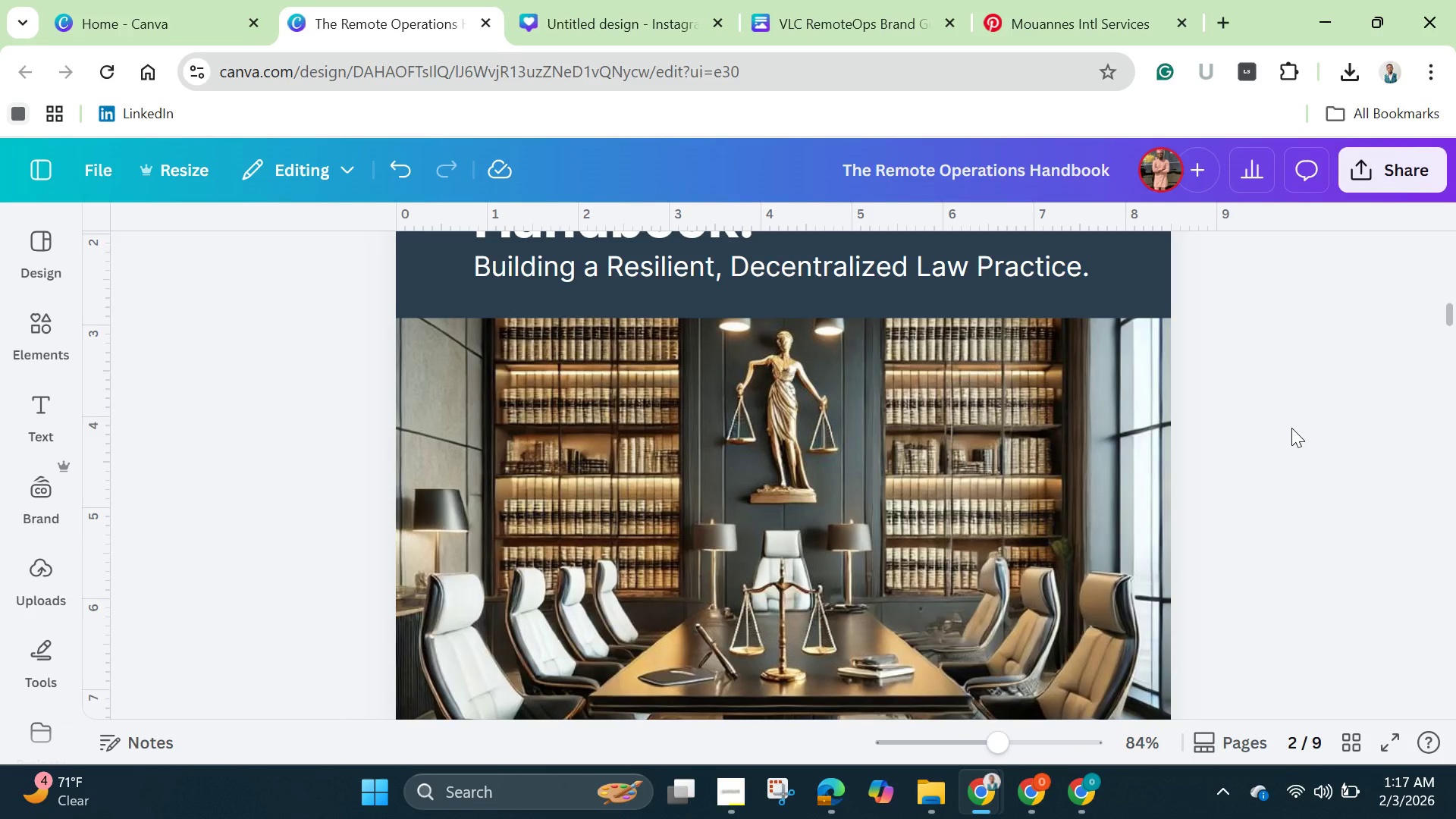 
scroll: coordinate [1291, 428], scroll_direction: up, amount: 2.0
 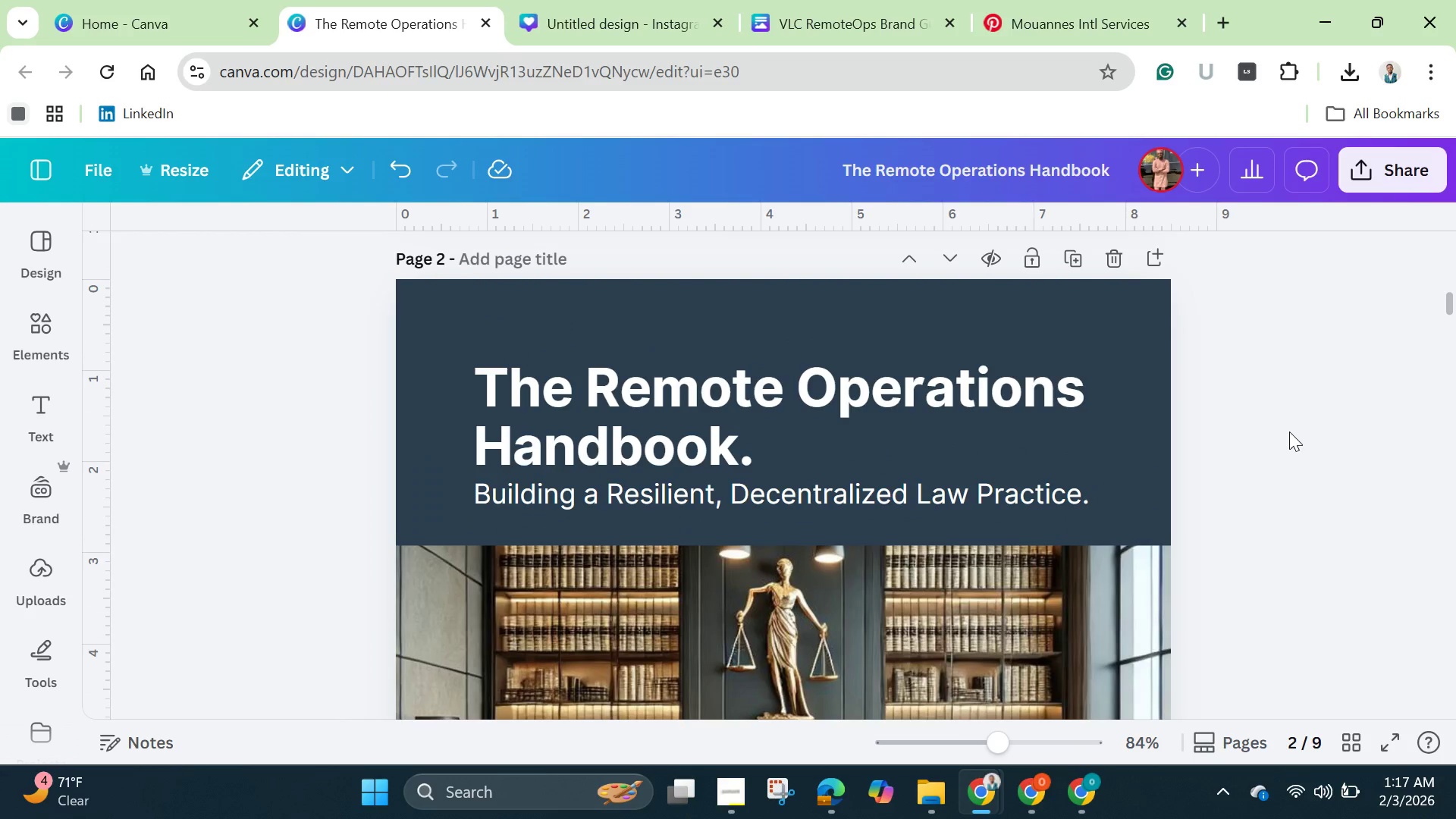 
scroll: coordinate [1289, 433], scroll_direction: down, amount: 6.0
 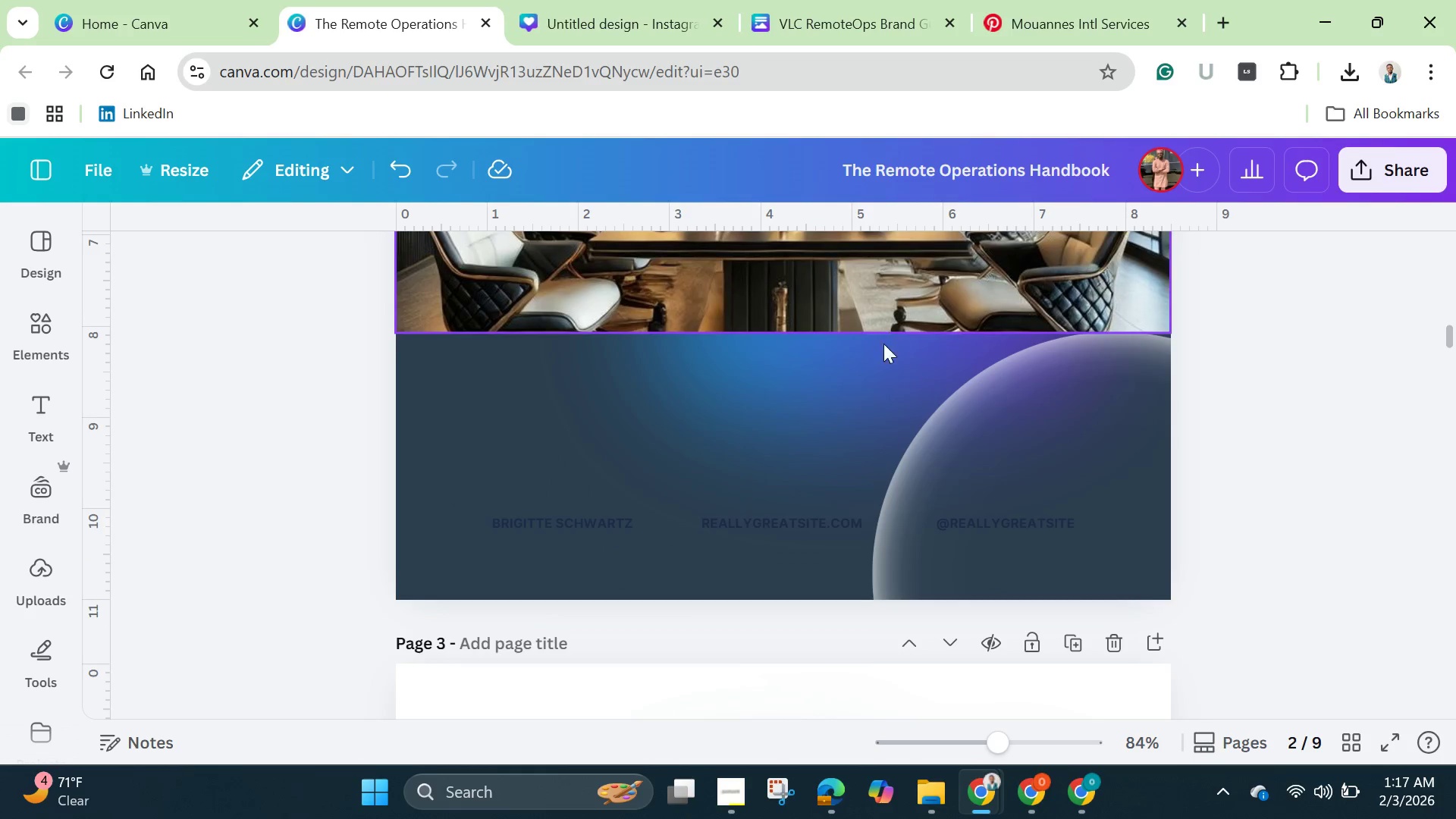 
left_click([834, 390])
 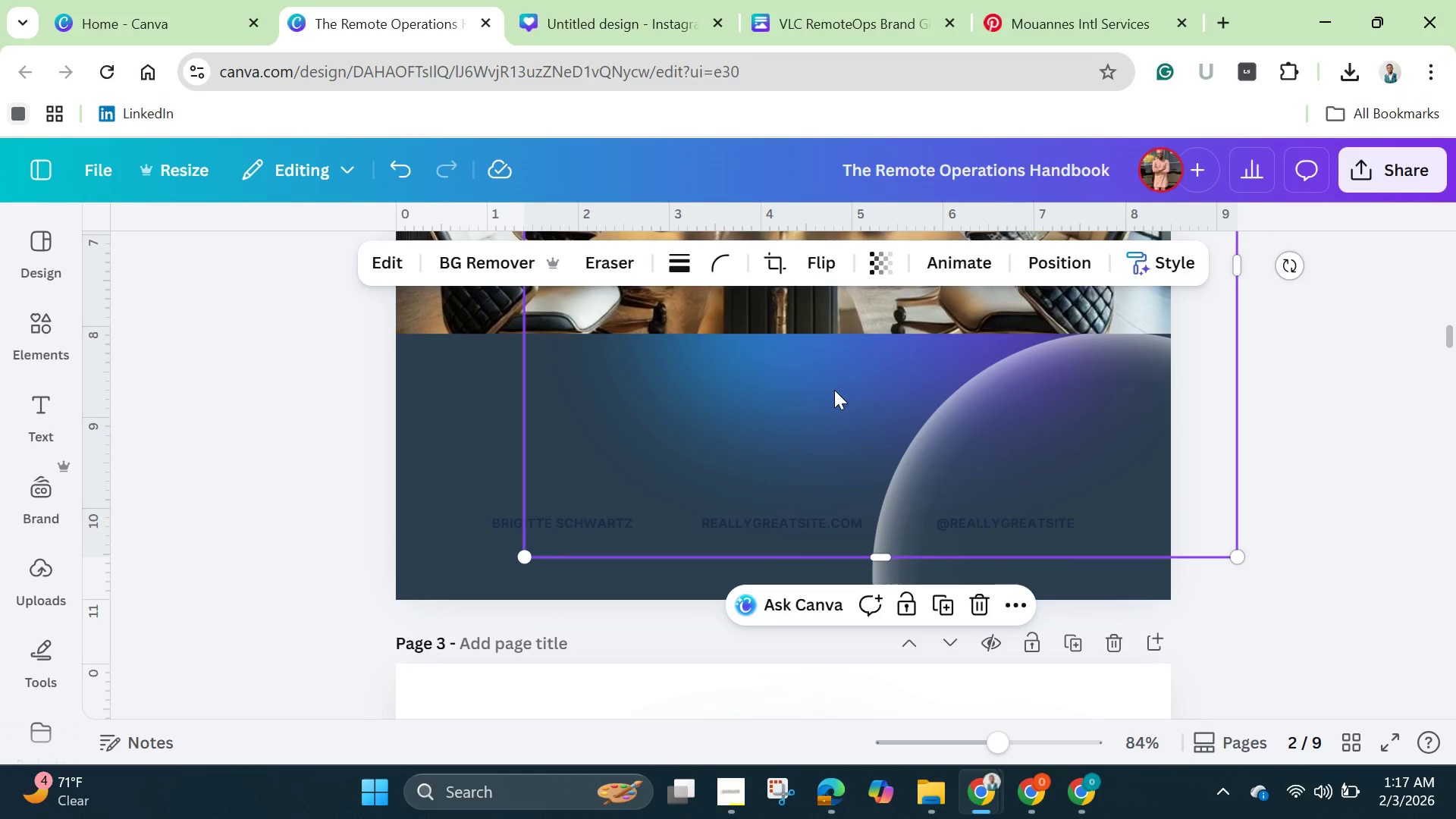 
left_click_drag(start_coordinate=[834, 390], to_coordinate=[1160, 590])
 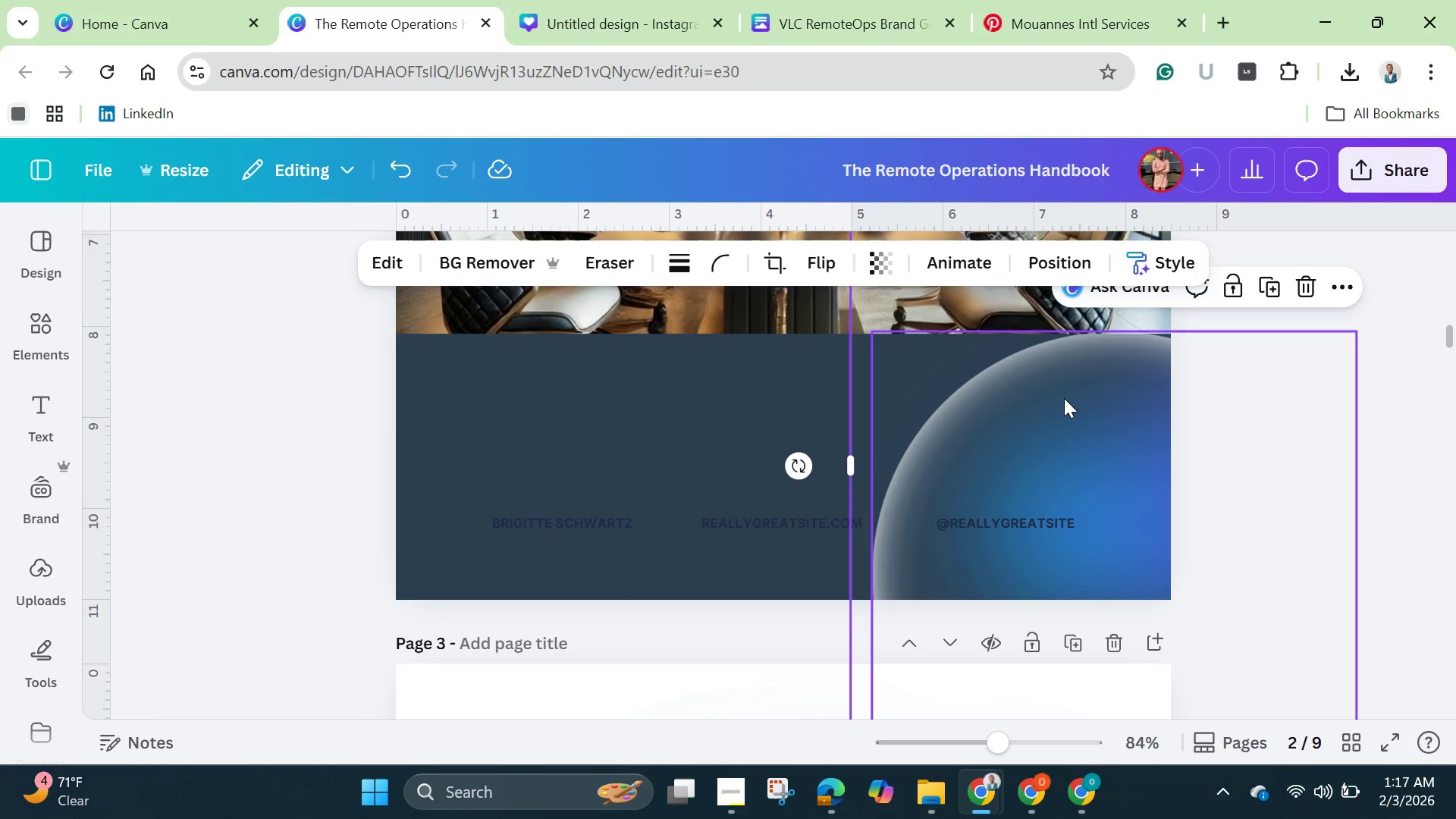 
left_click([1064, 398])
 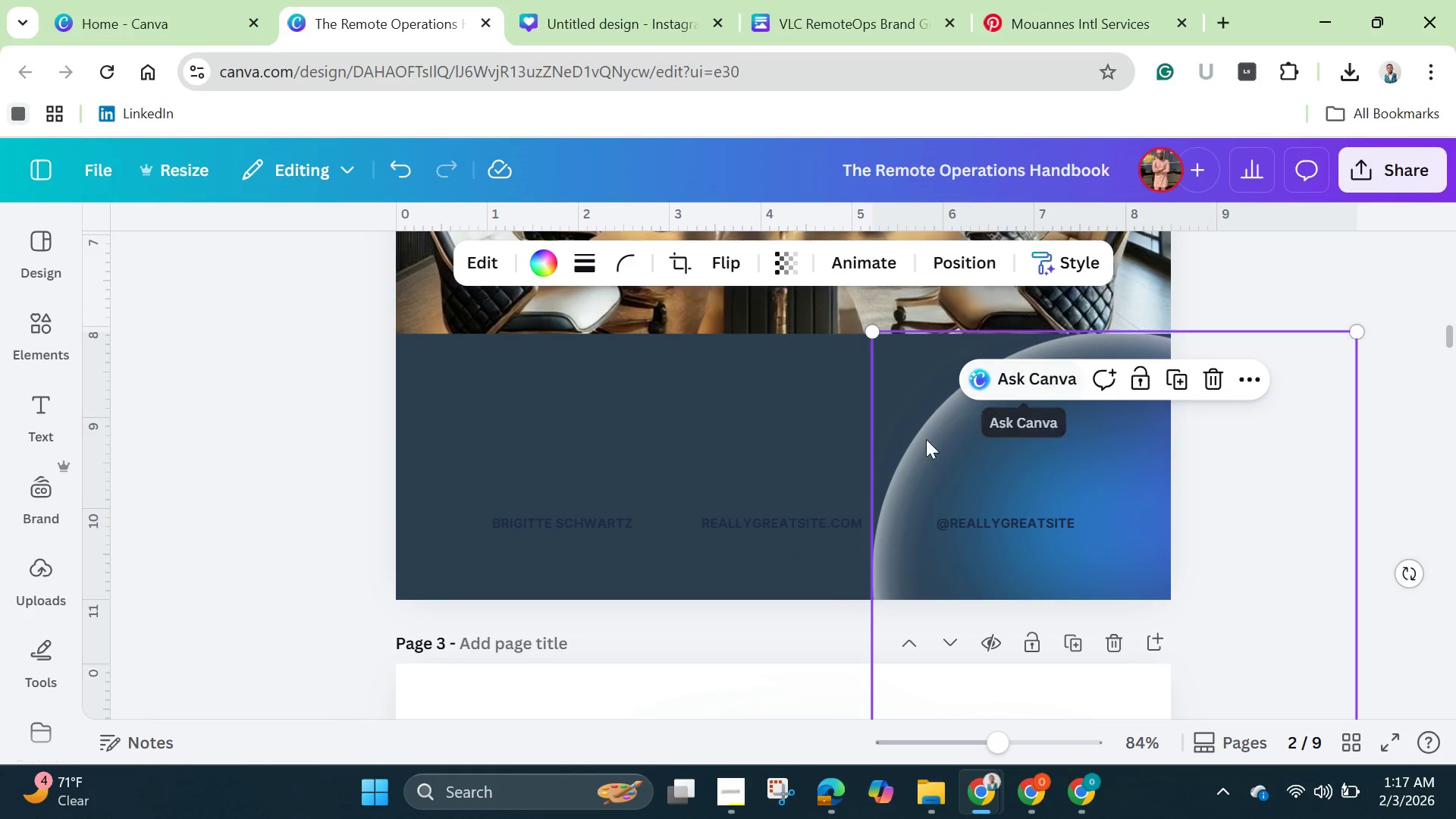 
left_click_drag(start_coordinate=[924, 458], to_coordinate=[927, 400])
 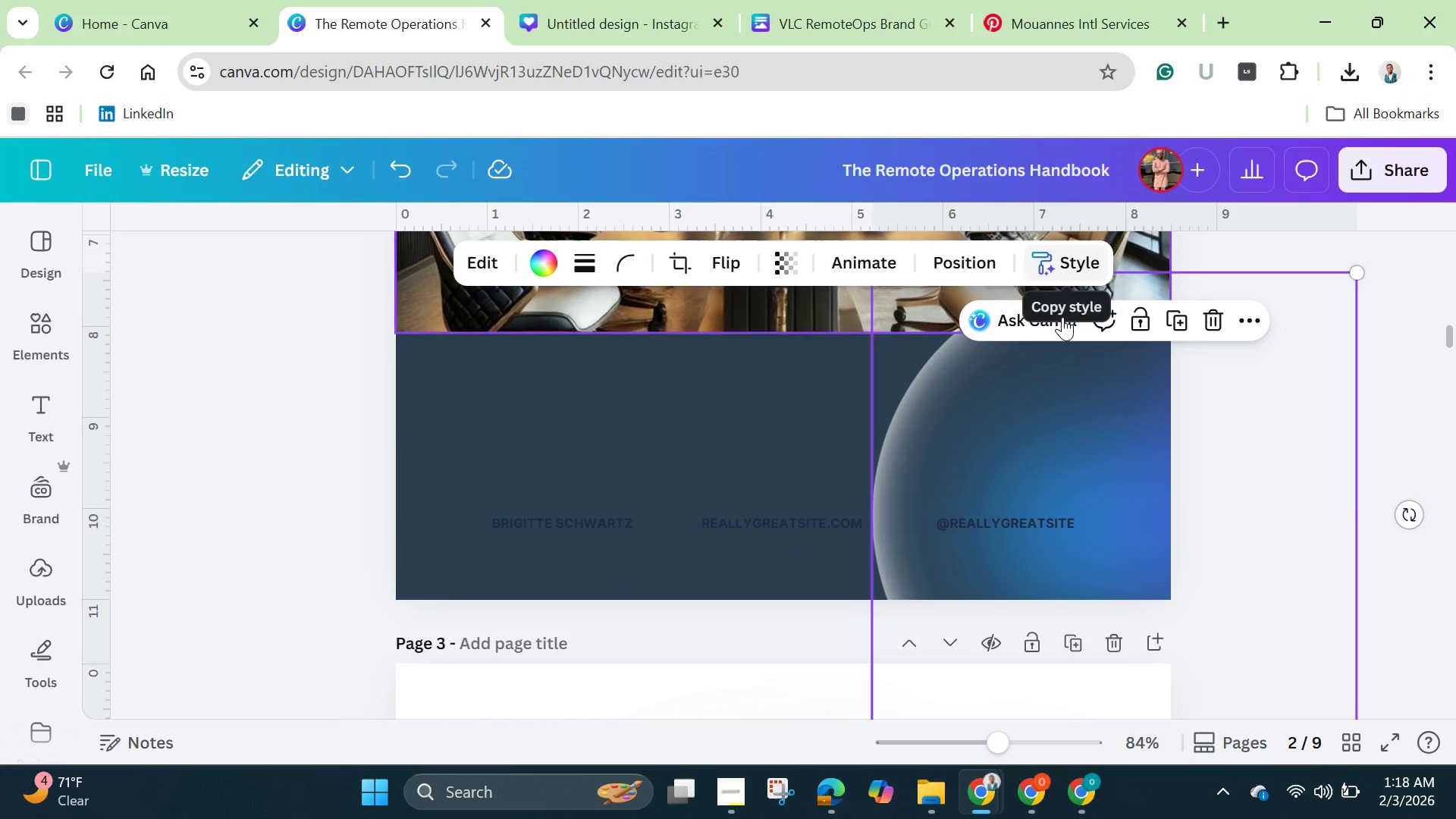 
left_click([1002, 524])
 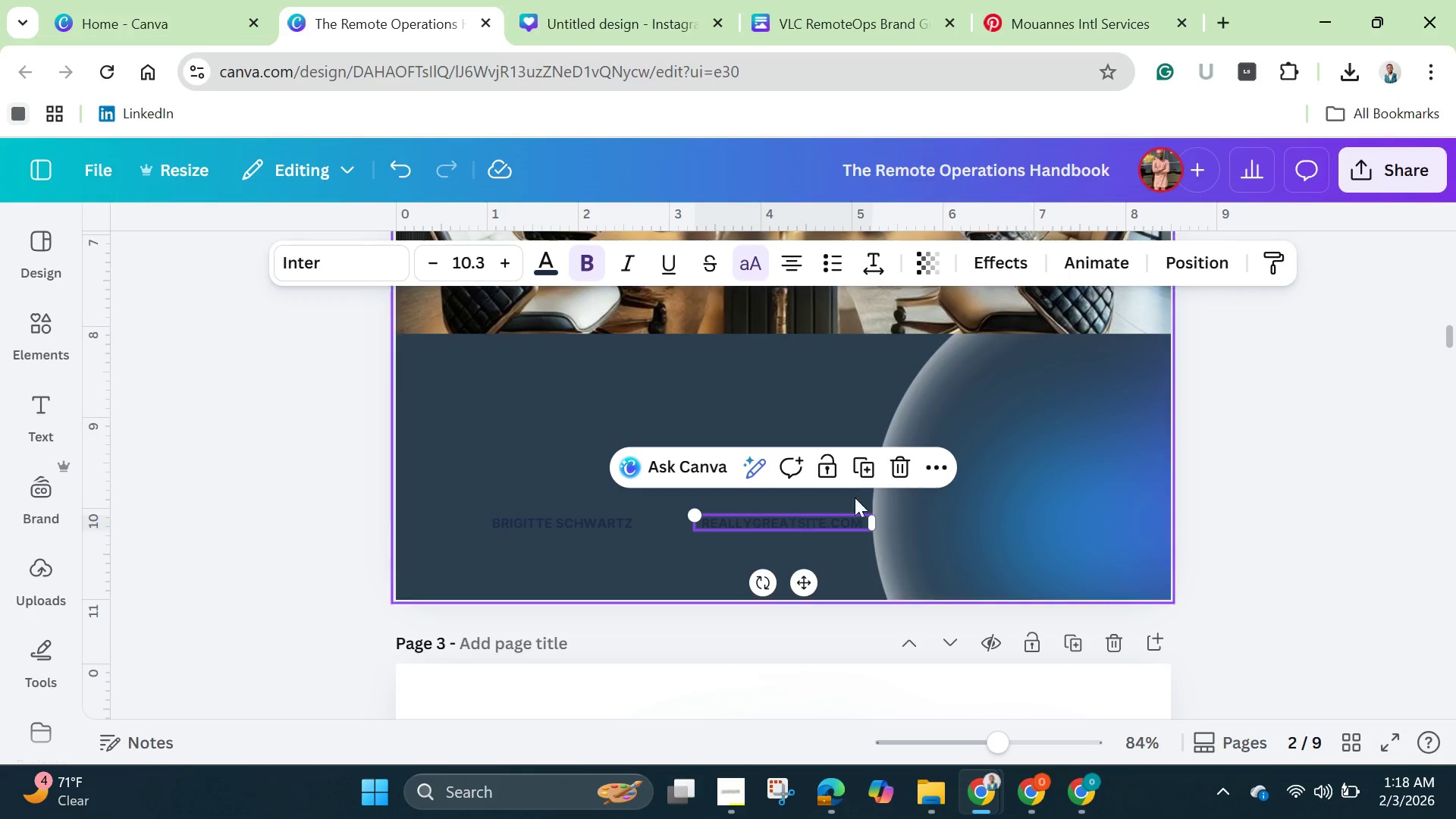 
left_click([910, 456])
 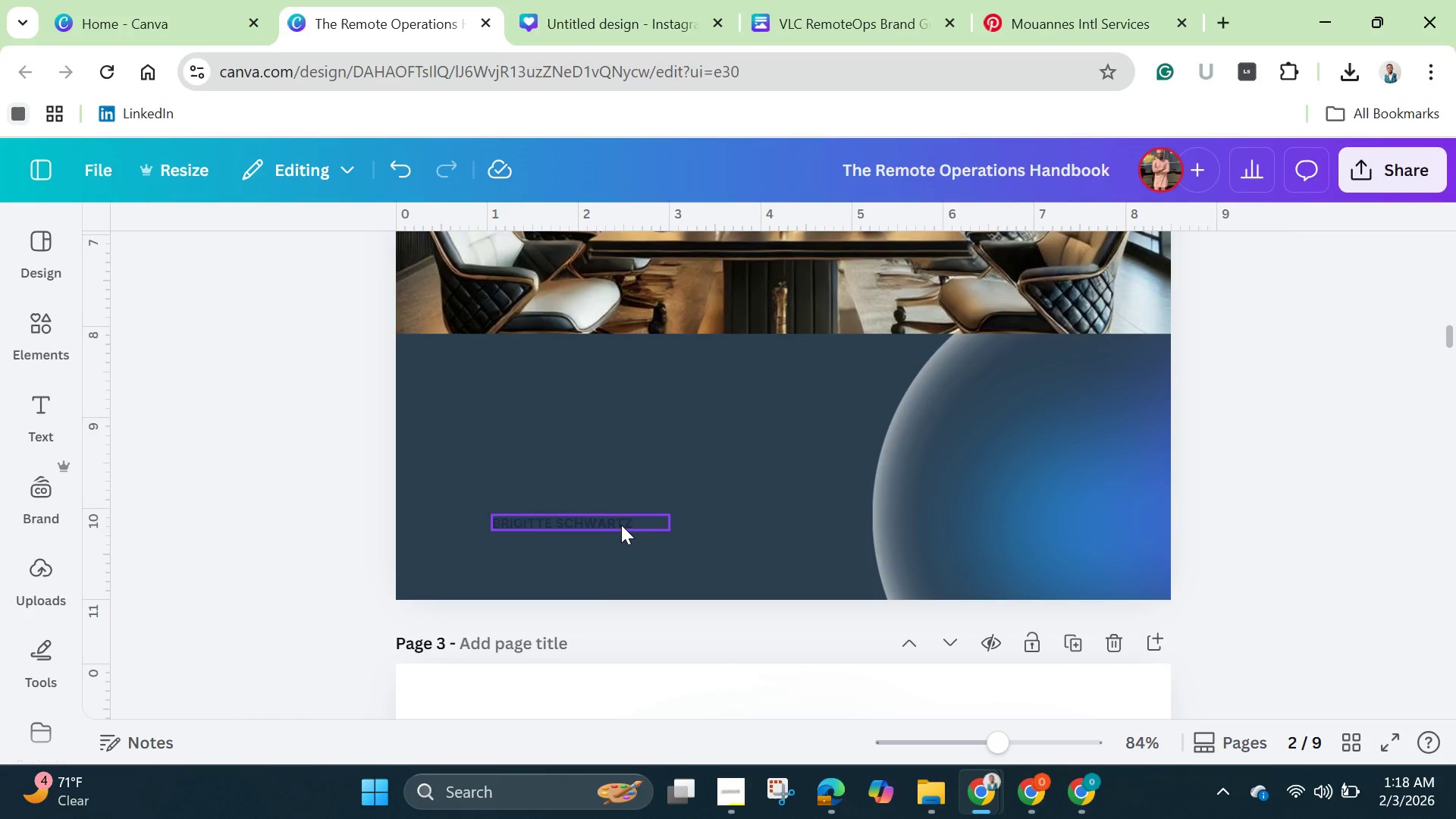 
left_click([621, 525])
 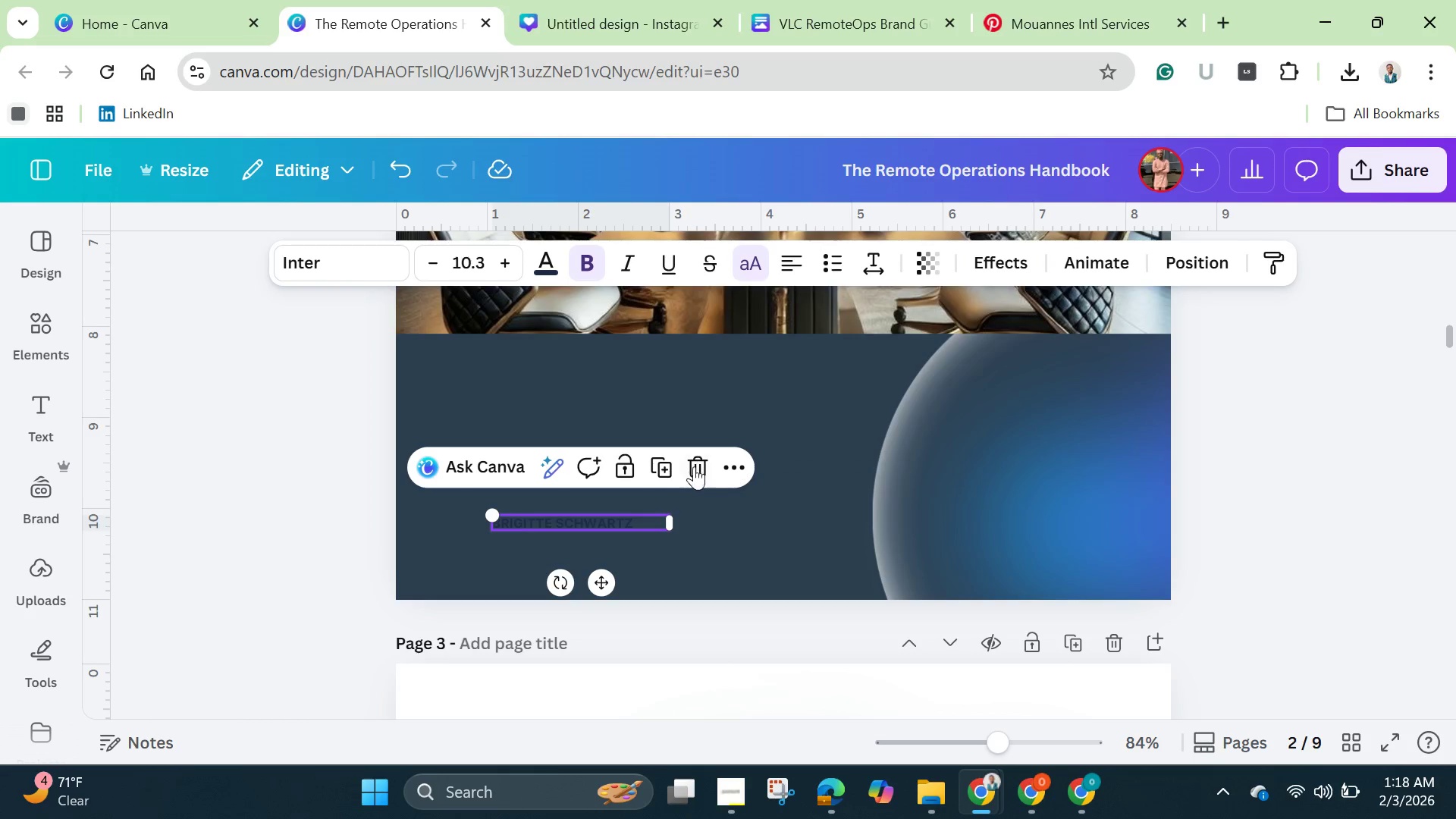 
left_click([700, 462])
 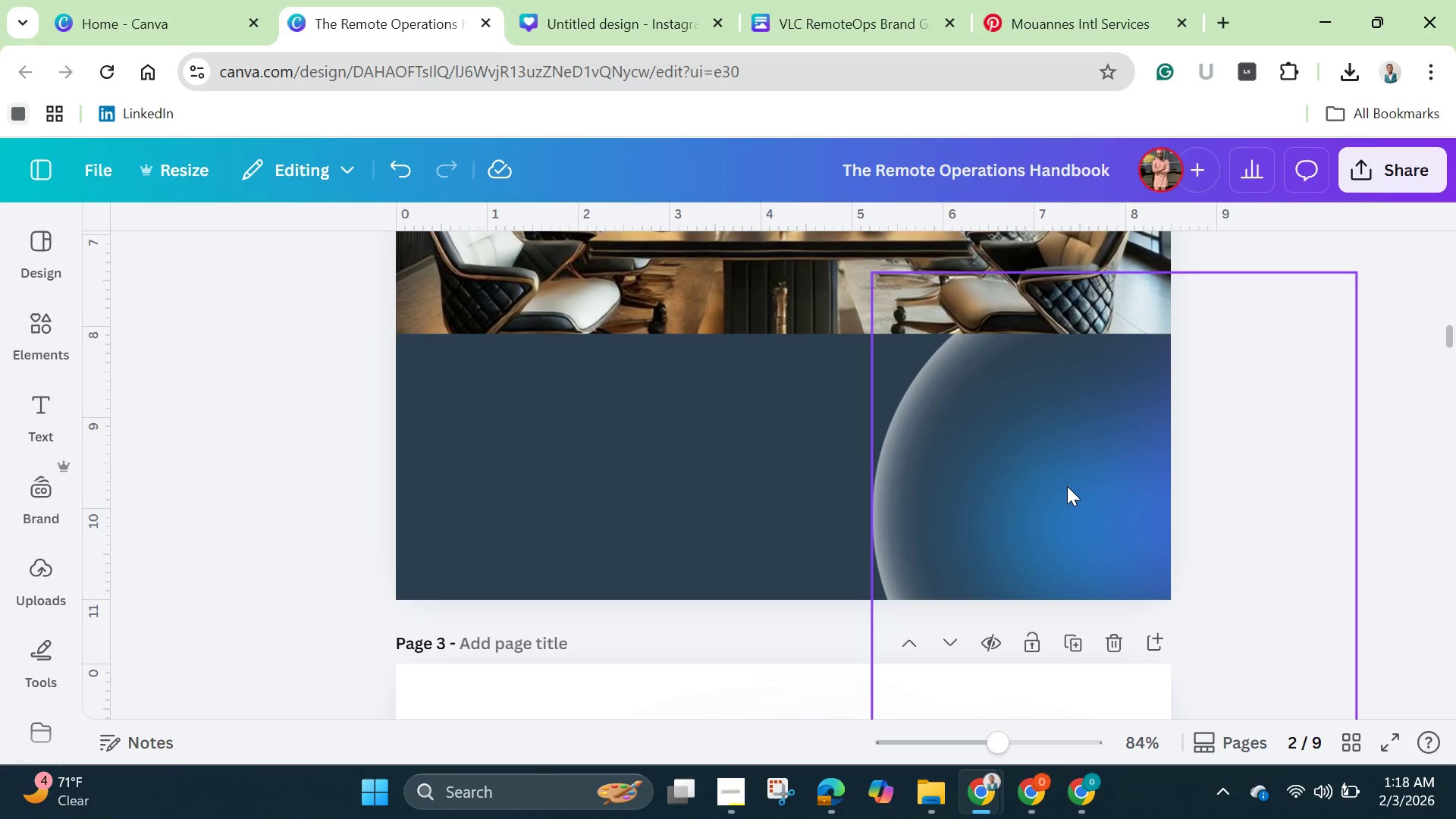 
left_click([1070, 497])
 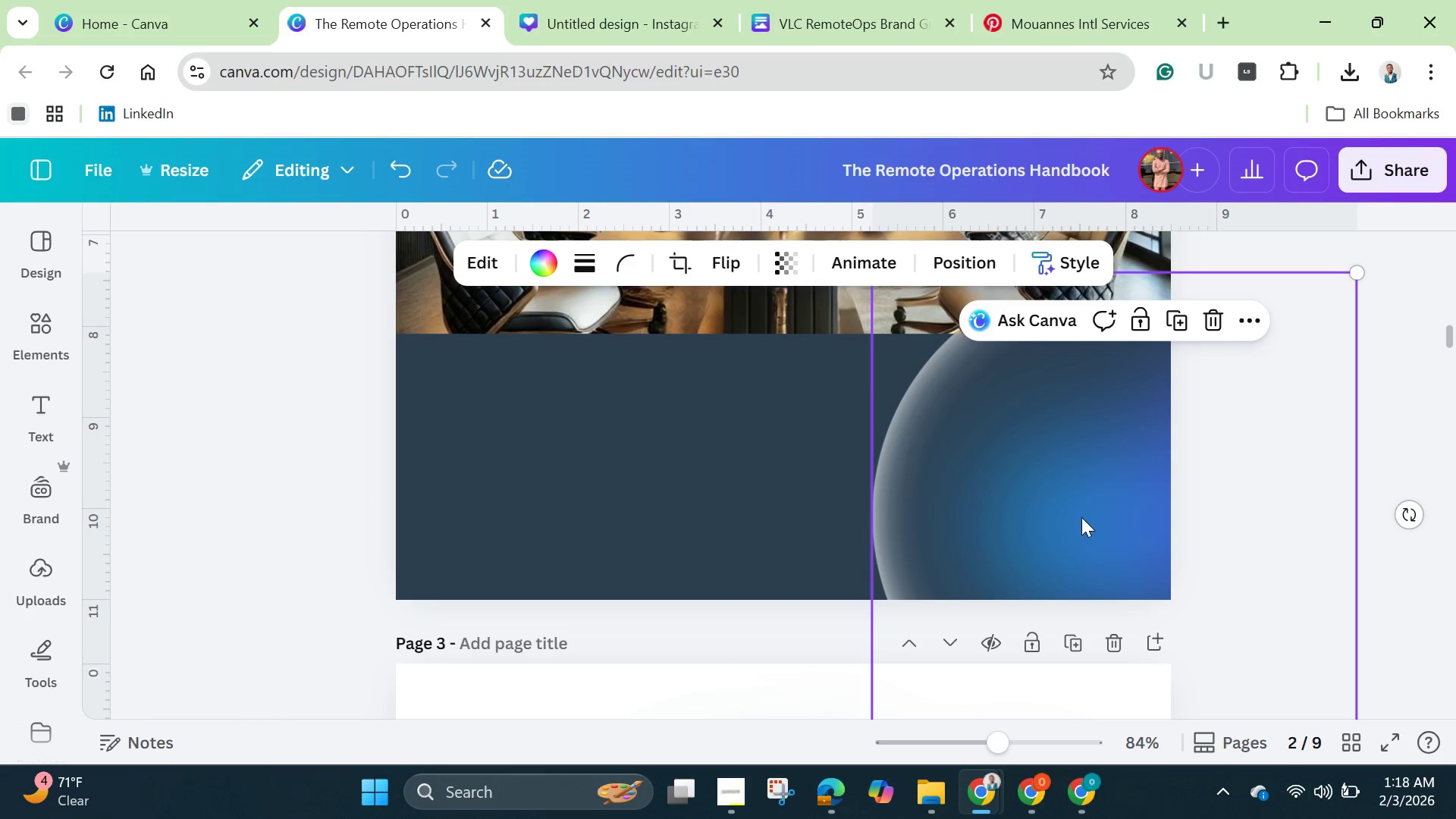 
left_click_drag(start_coordinate=[1081, 517], to_coordinate=[632, 463])
 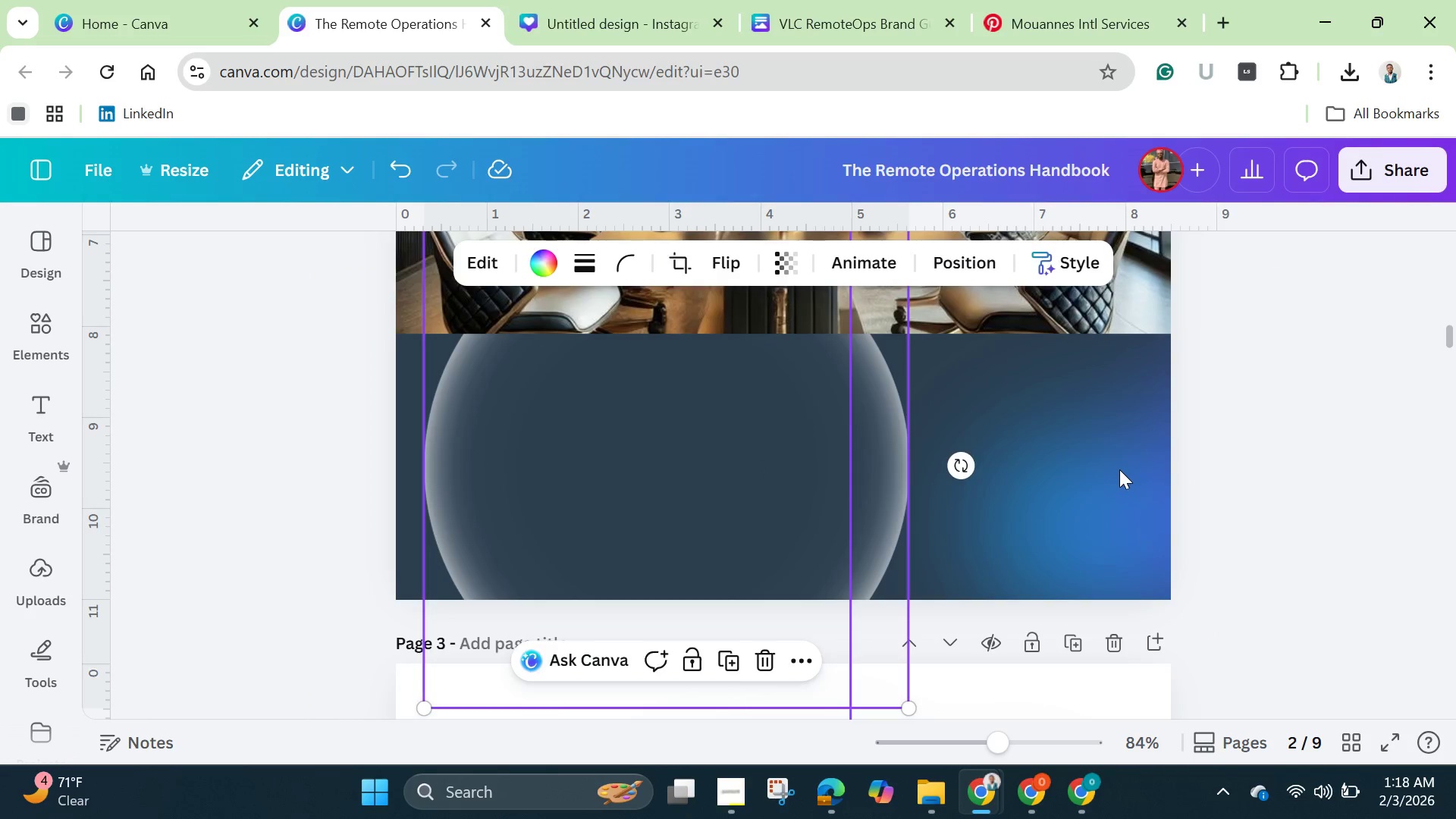 
left_click([1119, 469])
 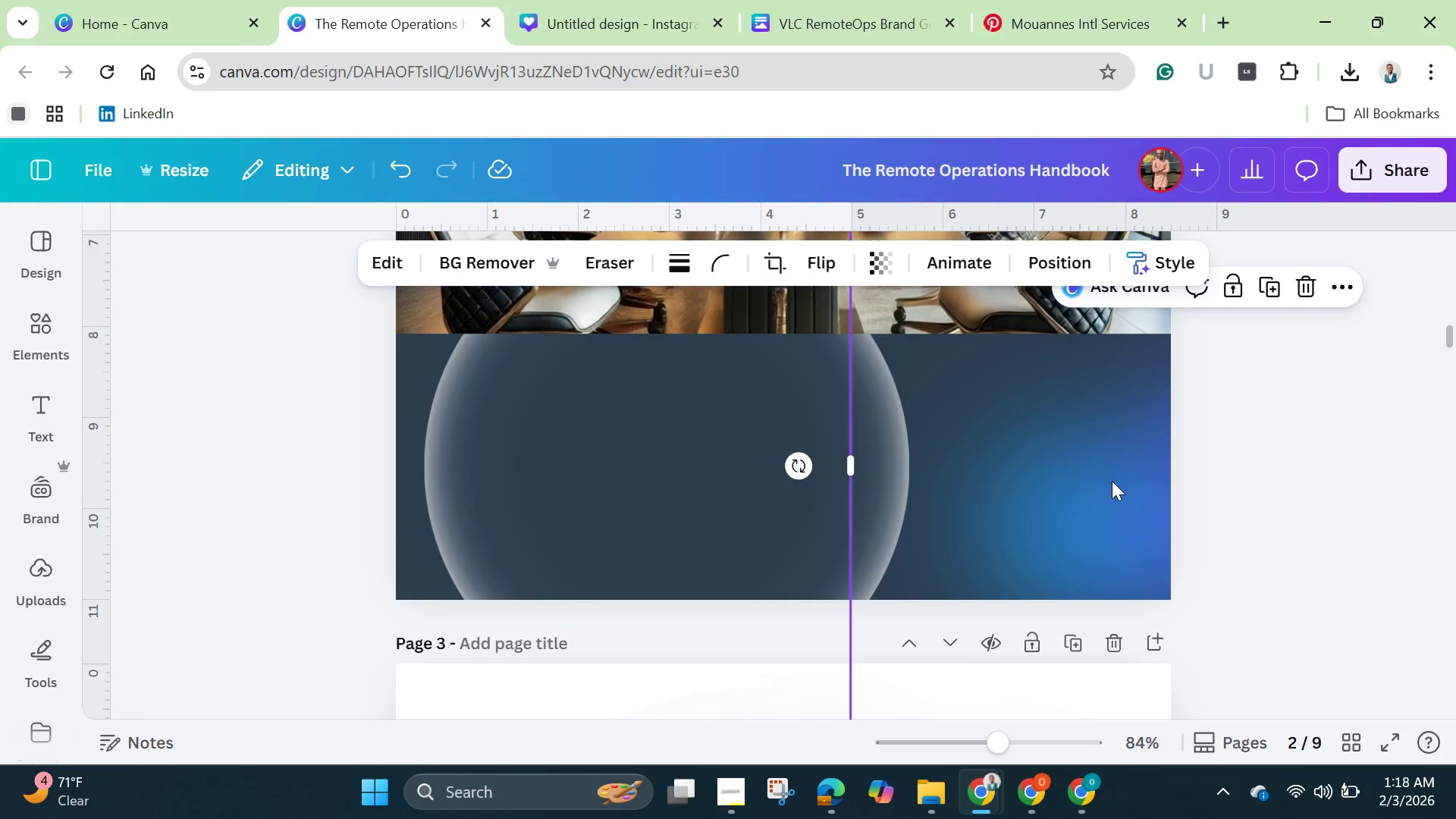 
left_click_drag(start_coordinate=[1112, 481], to_coordinate=[521, 543])
 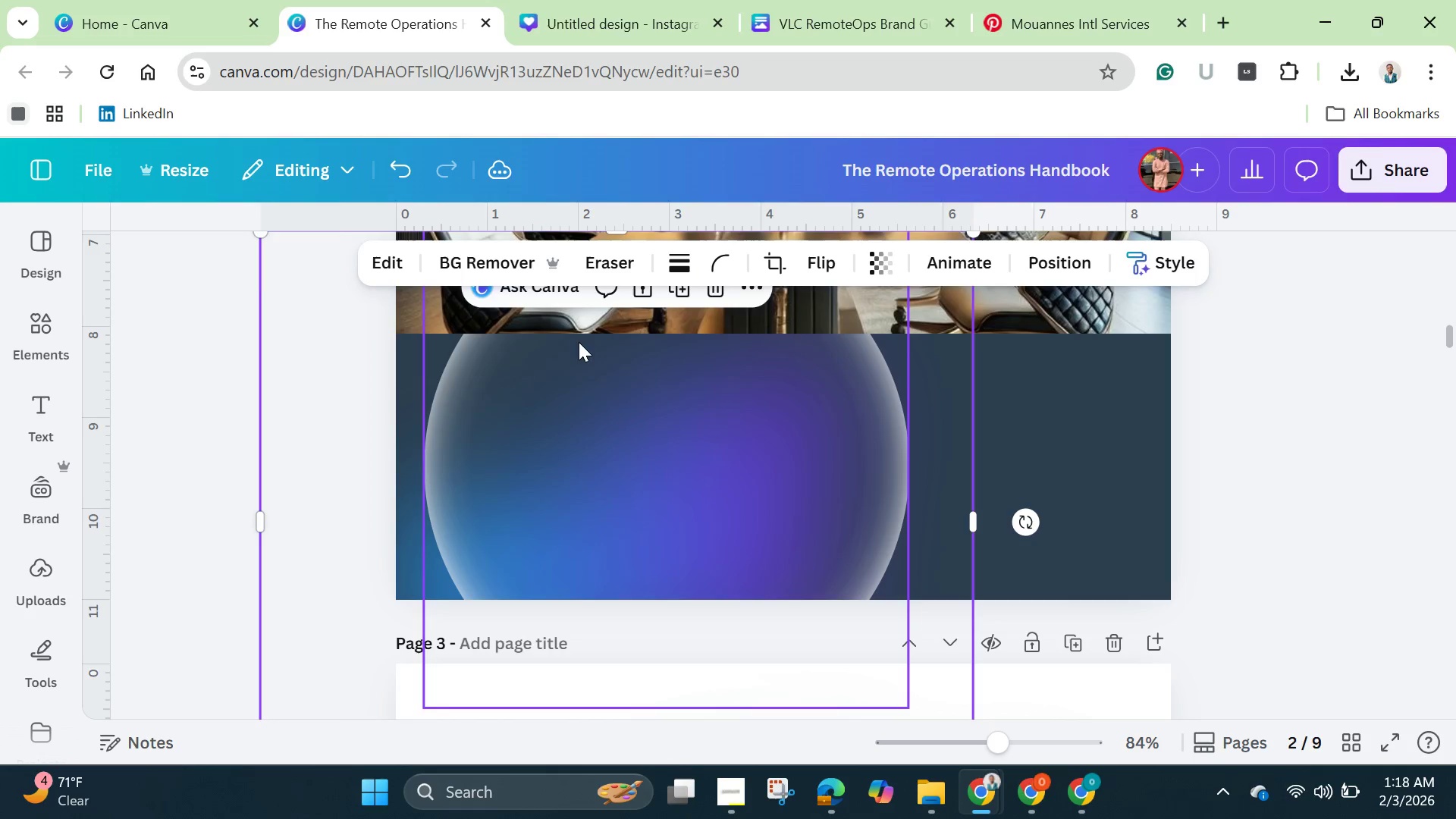 
left_click([556, 366])
 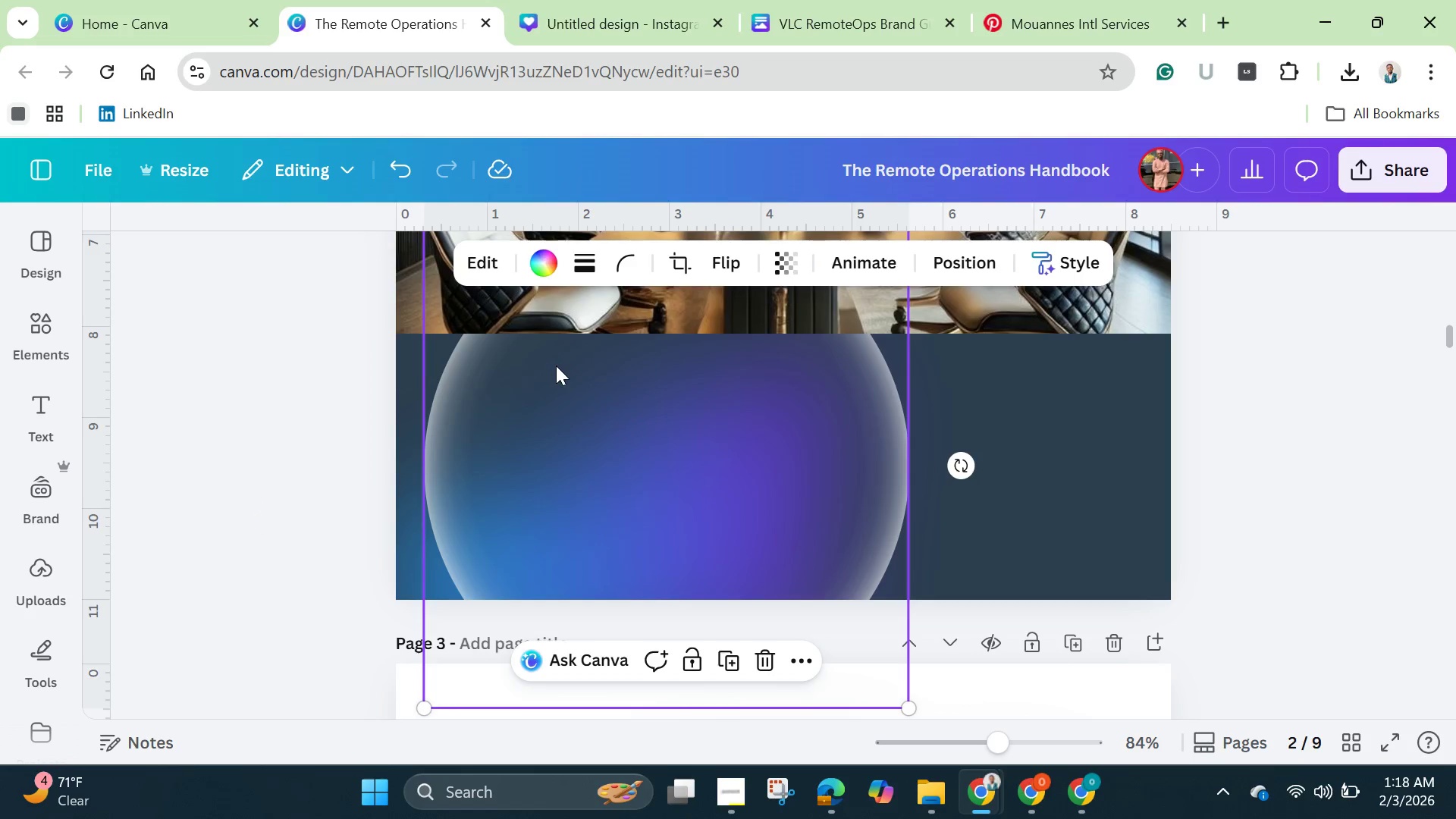 
left_click_drag(start_coordinate=[557, 366], to_coordinate=[1067, 378])
 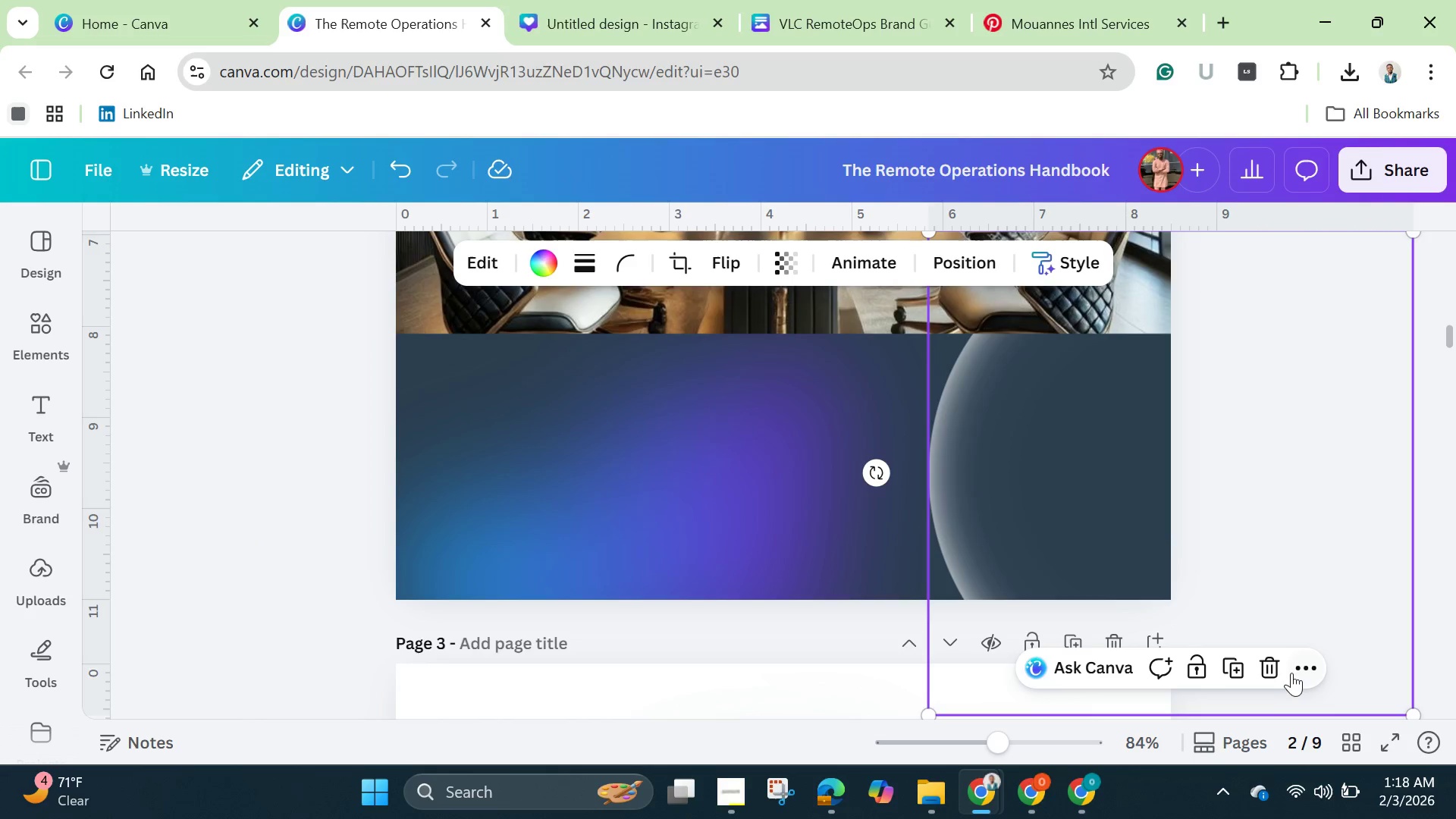 
left_click([1297, 668])
 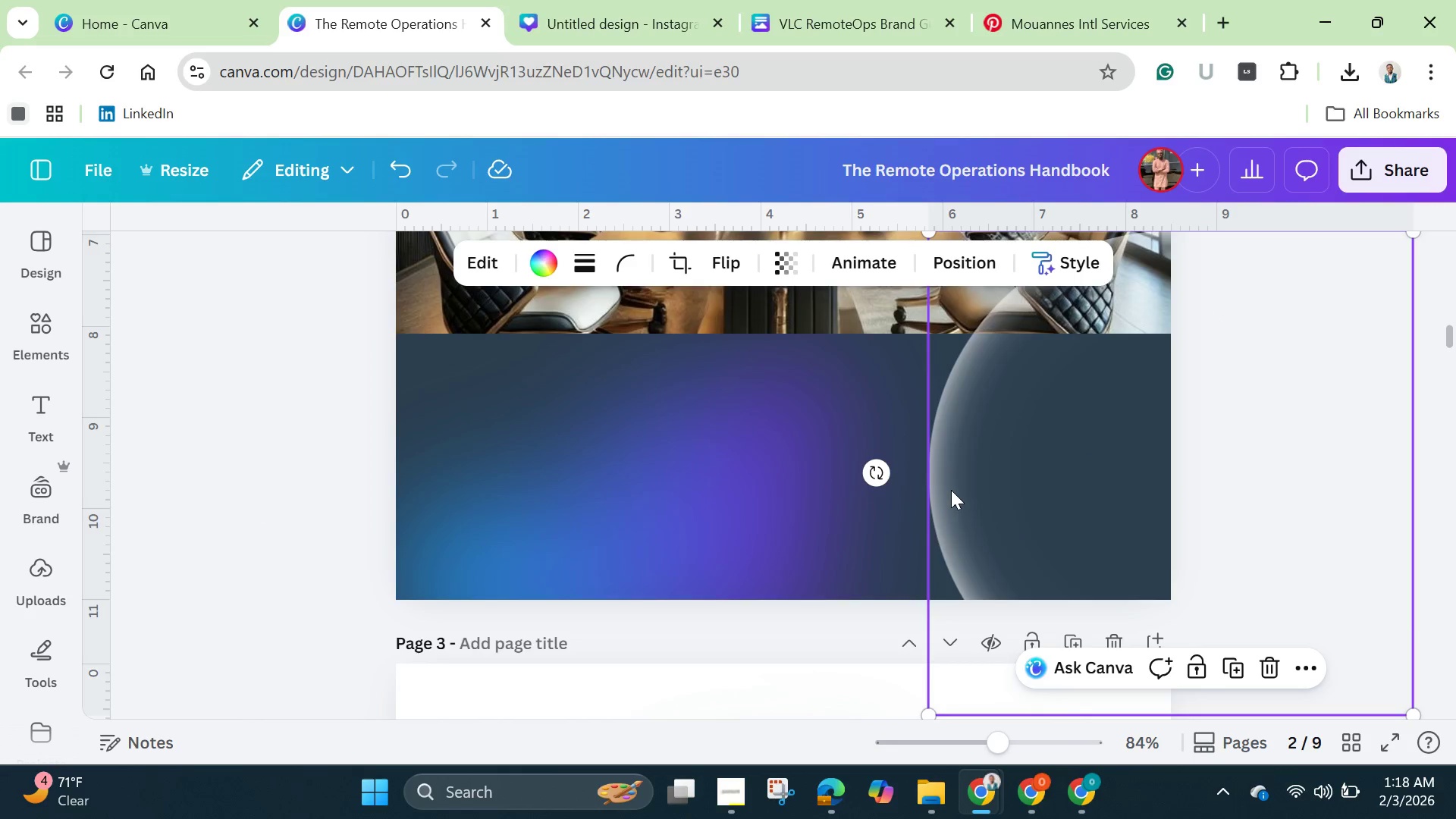 
wait(7.03)
 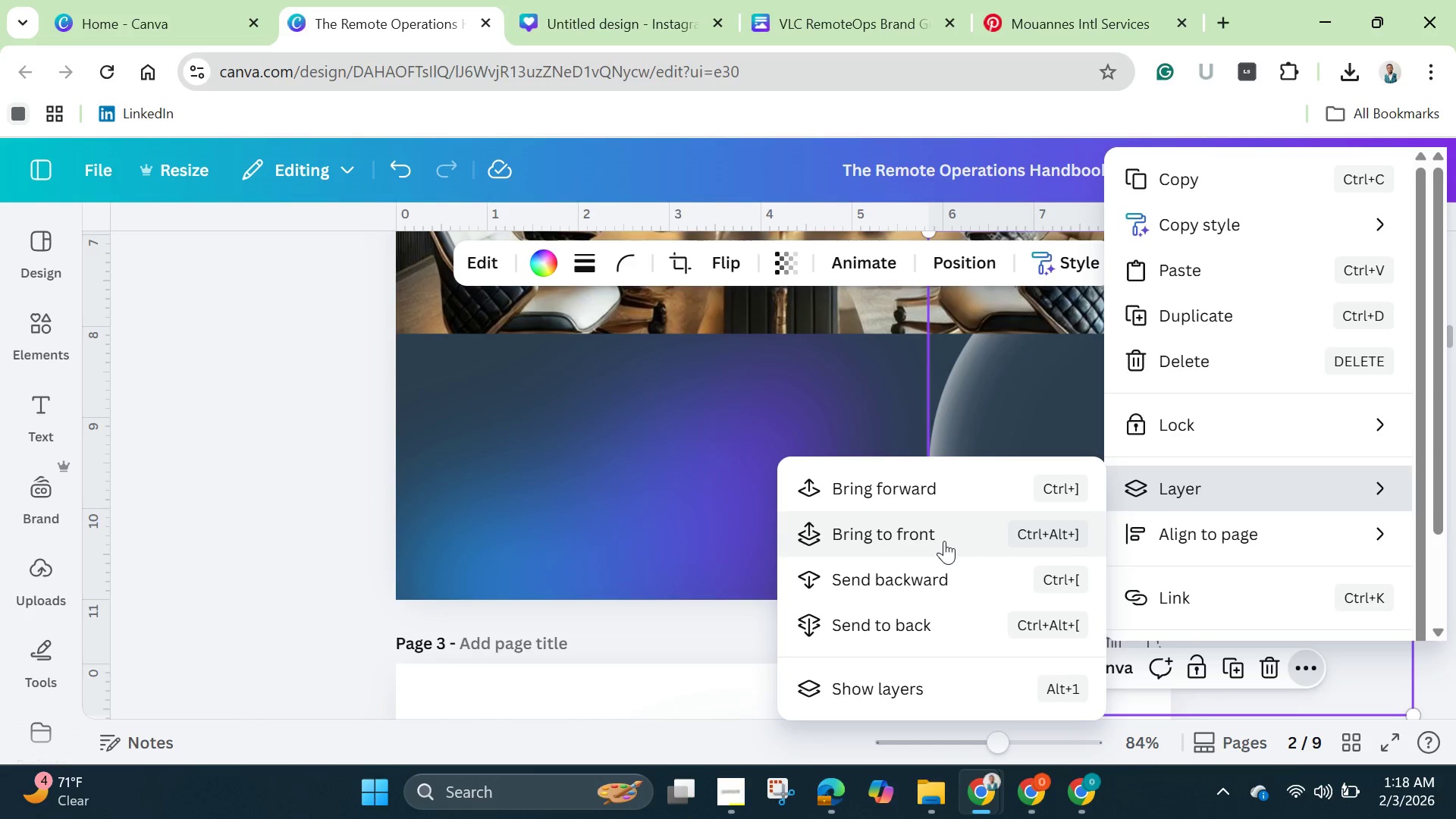 
left_click_drag(start_coordinate=[1019, 479], to_coordinate=[1001, 479])
 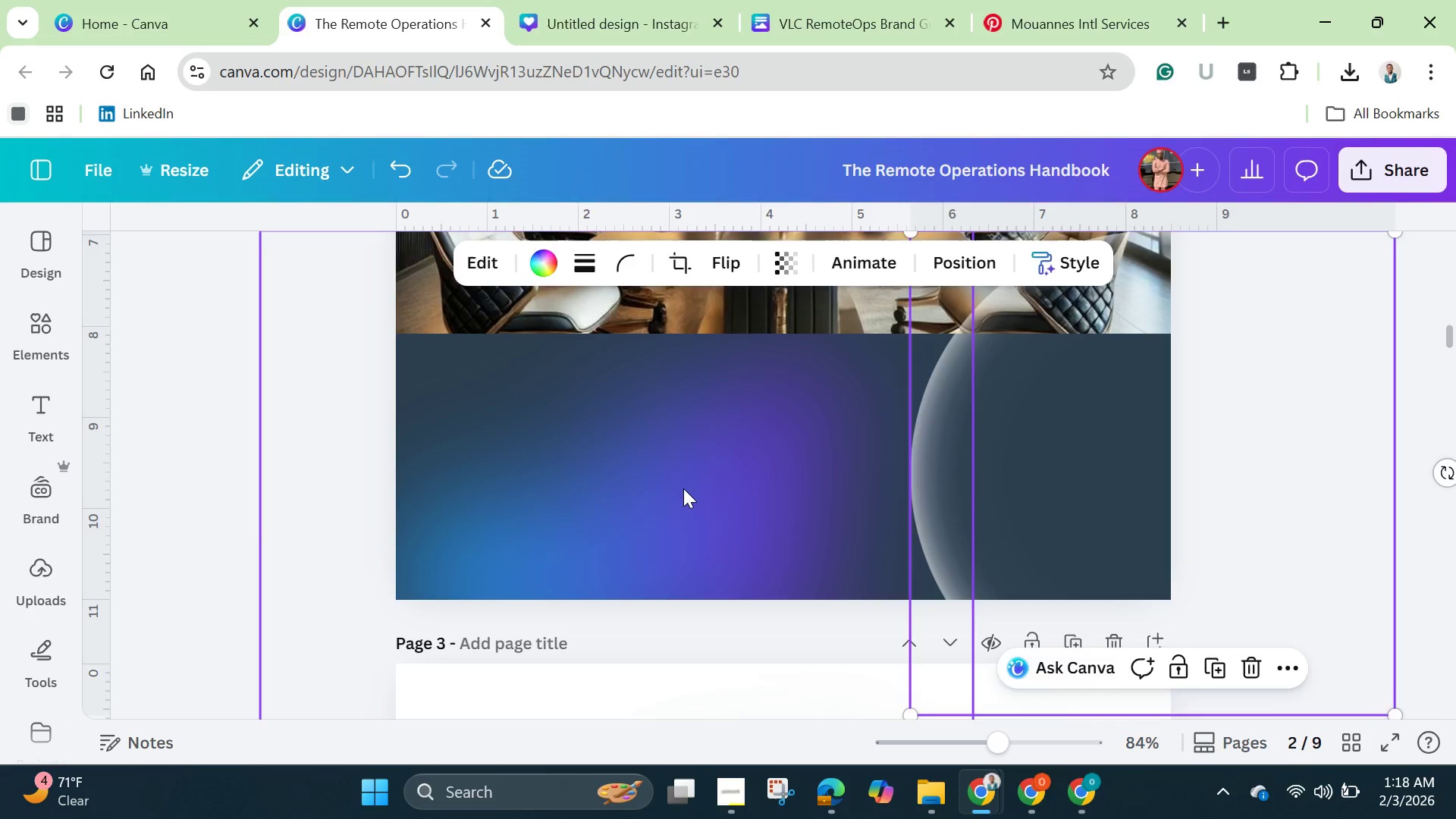 
left_click([683, 488])
 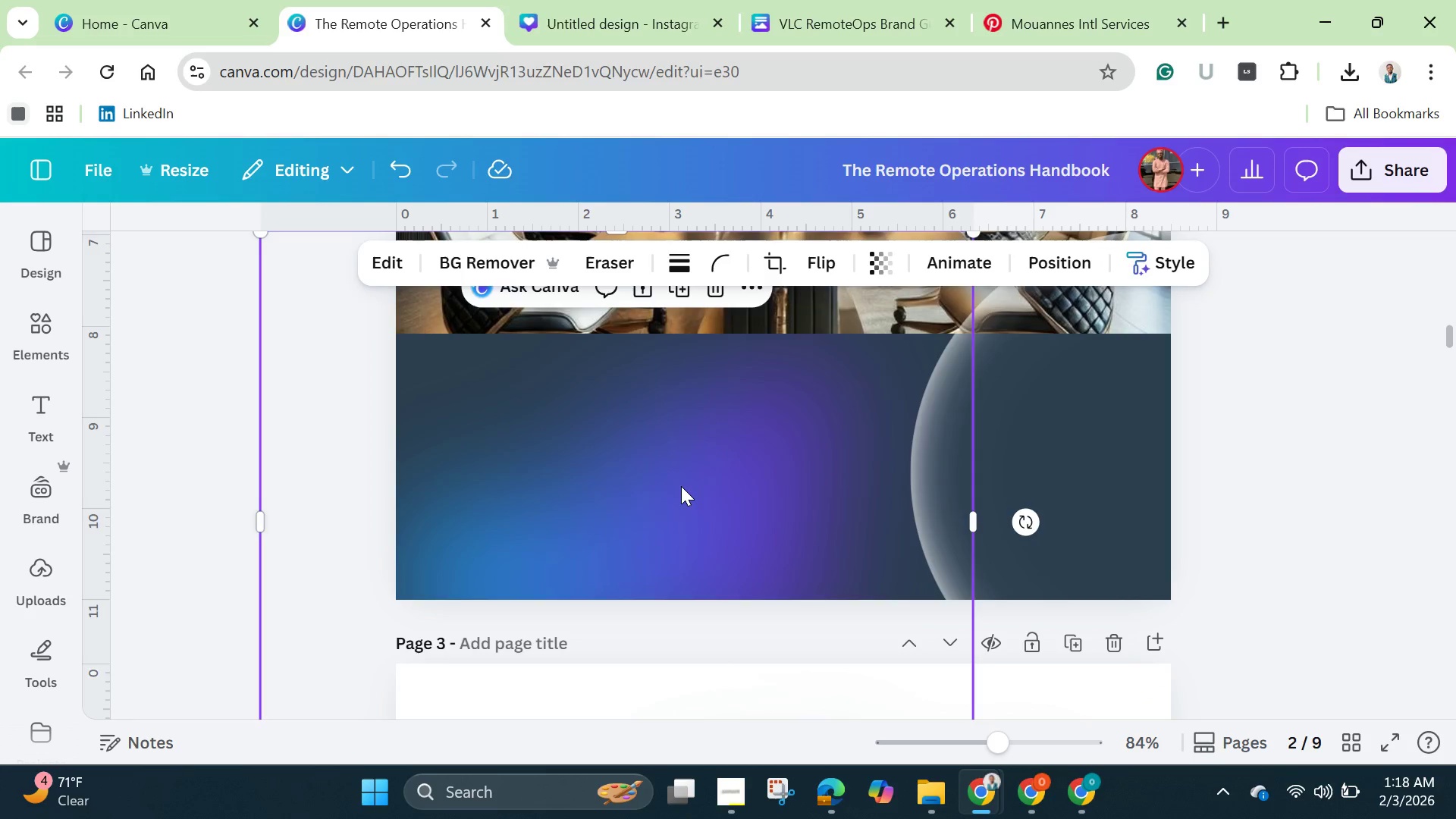 
left_click_drag(start_coordinate=[681, 486], to_coordinate=[1257, 485])
 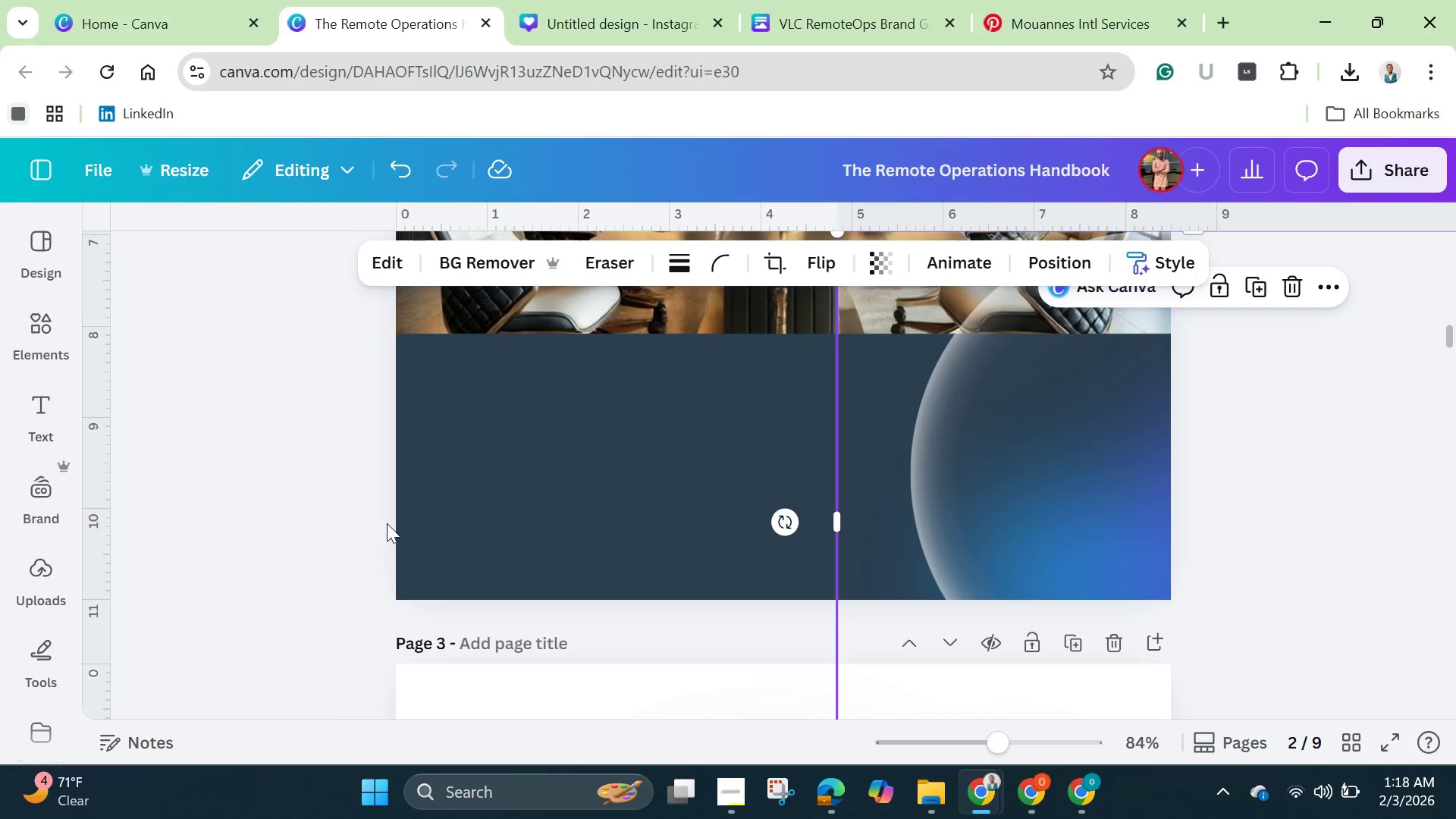 
left_click([320, 462])
 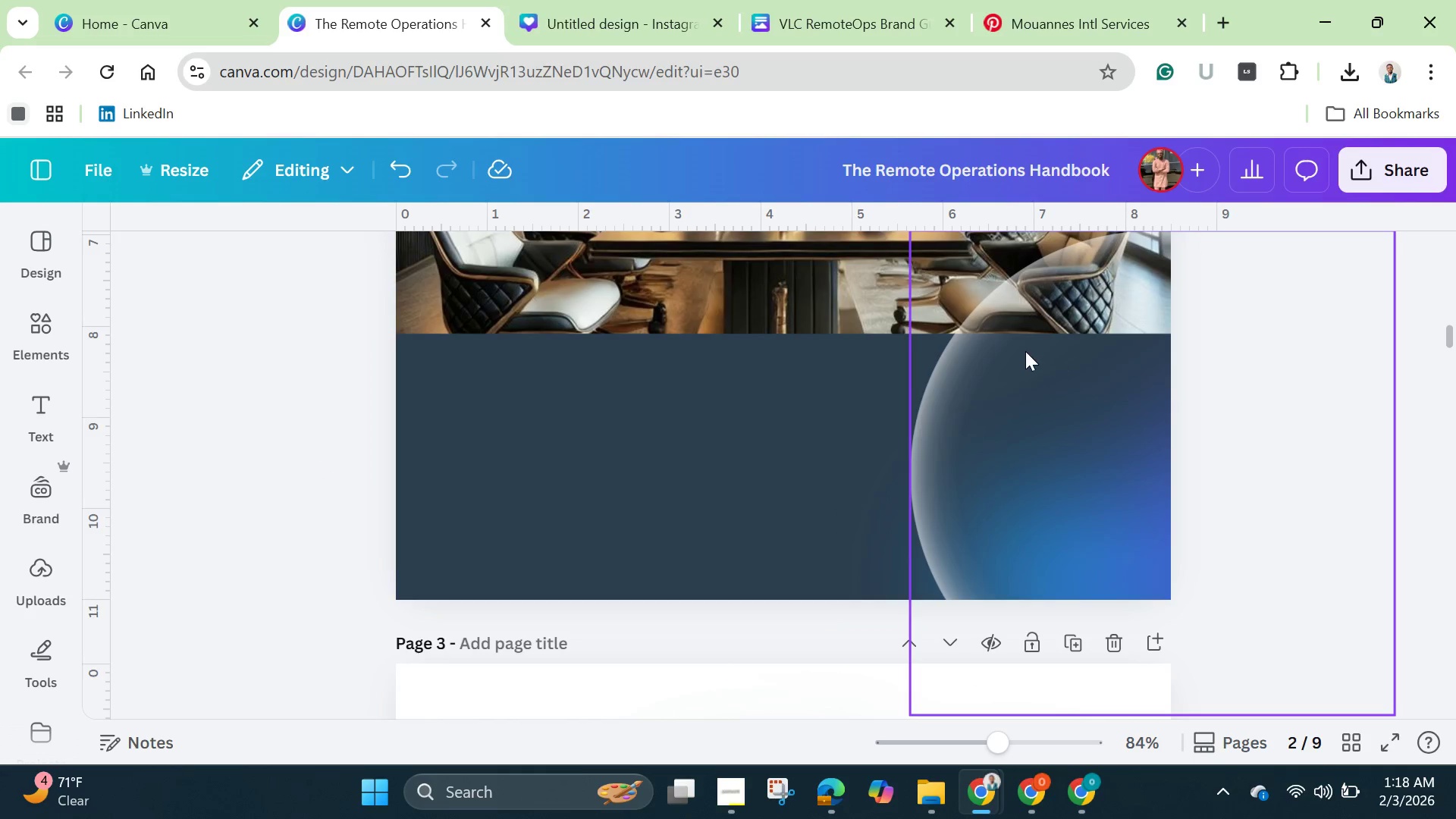 
left_click([1023, 349])
 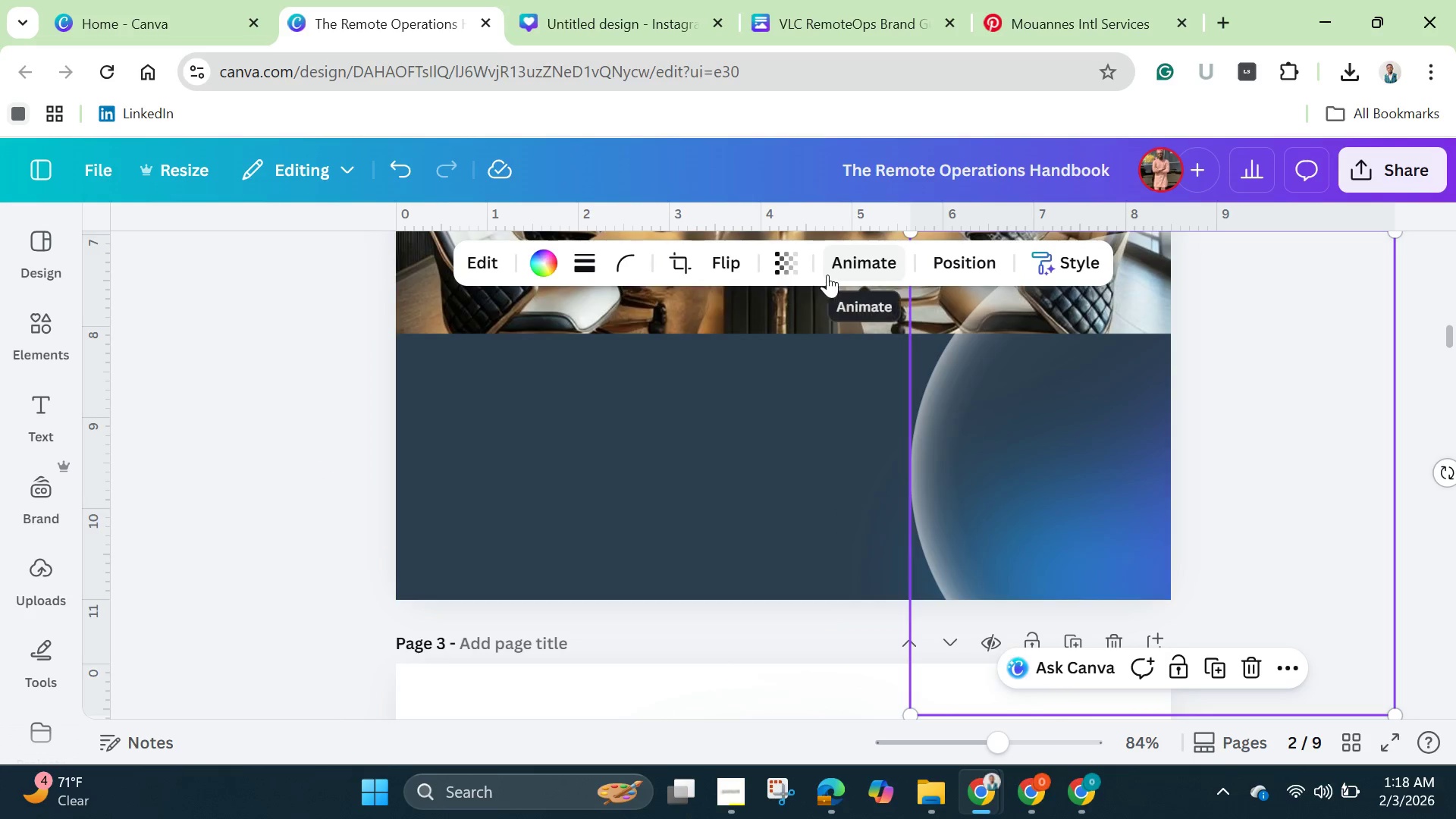 
left_click([771, 261])
 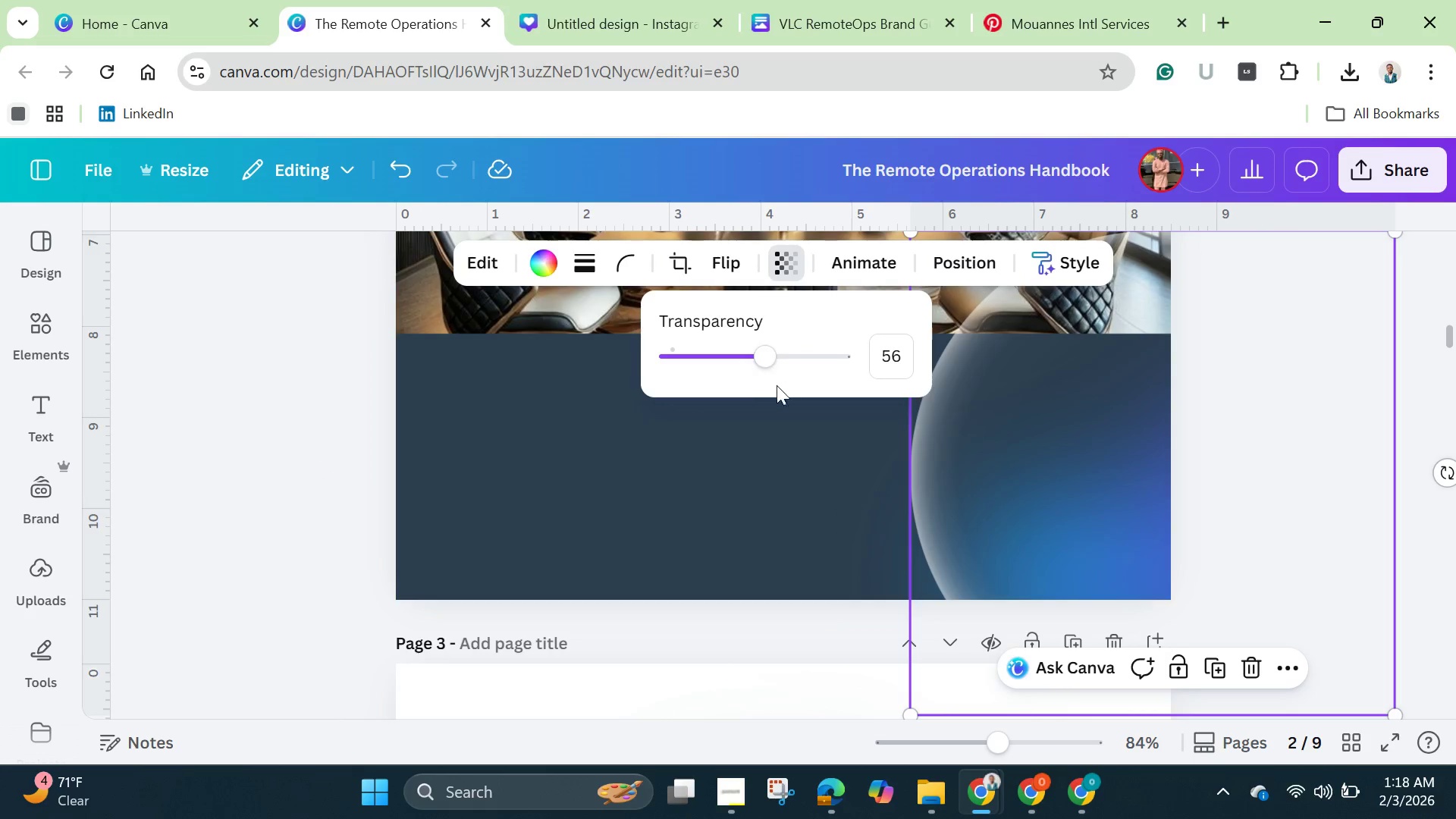 
left_click_drag(start_coordinate=[770, 366], to_coordinate=[586, 366])
 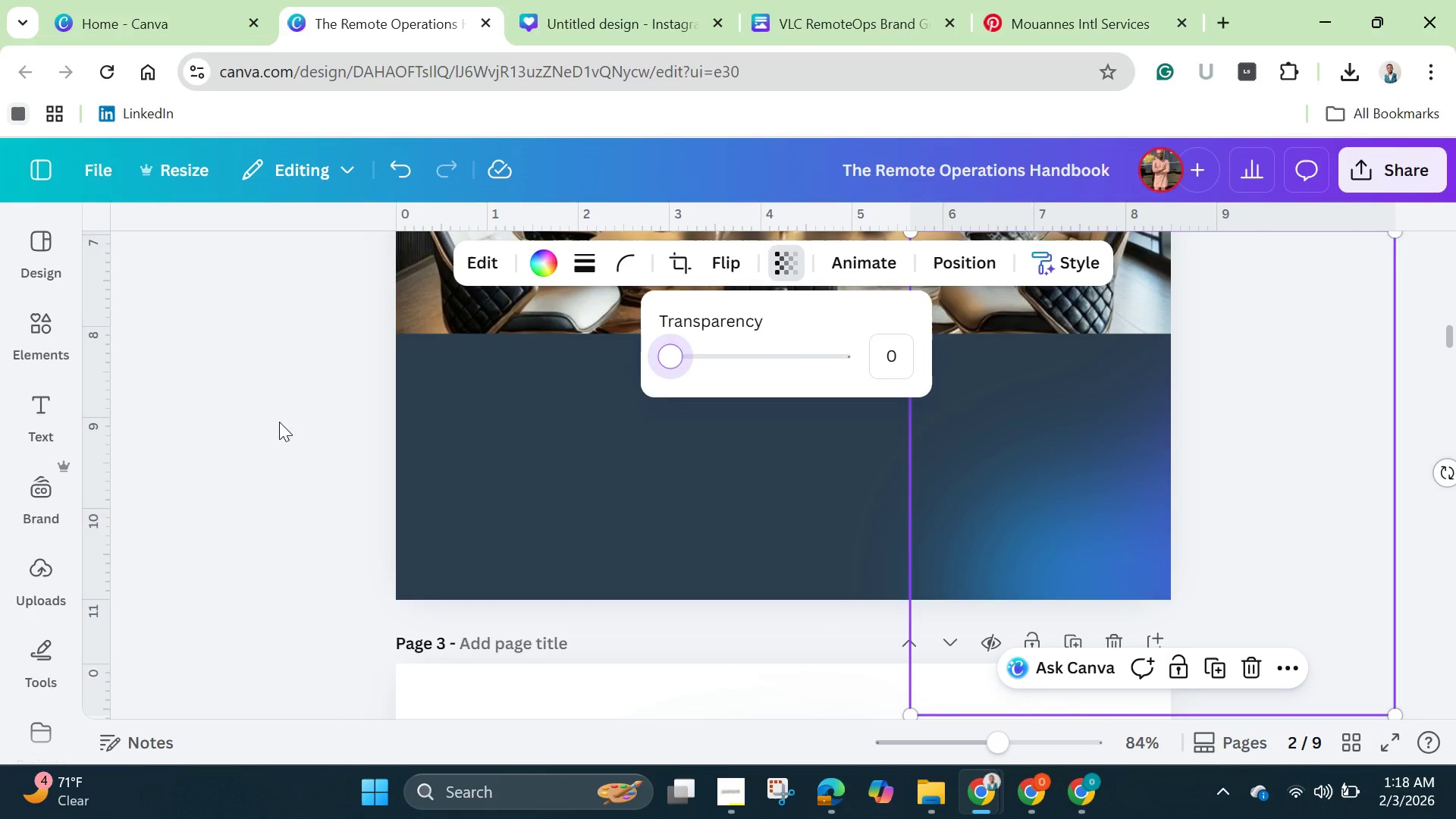 
left_click([267, 419])
 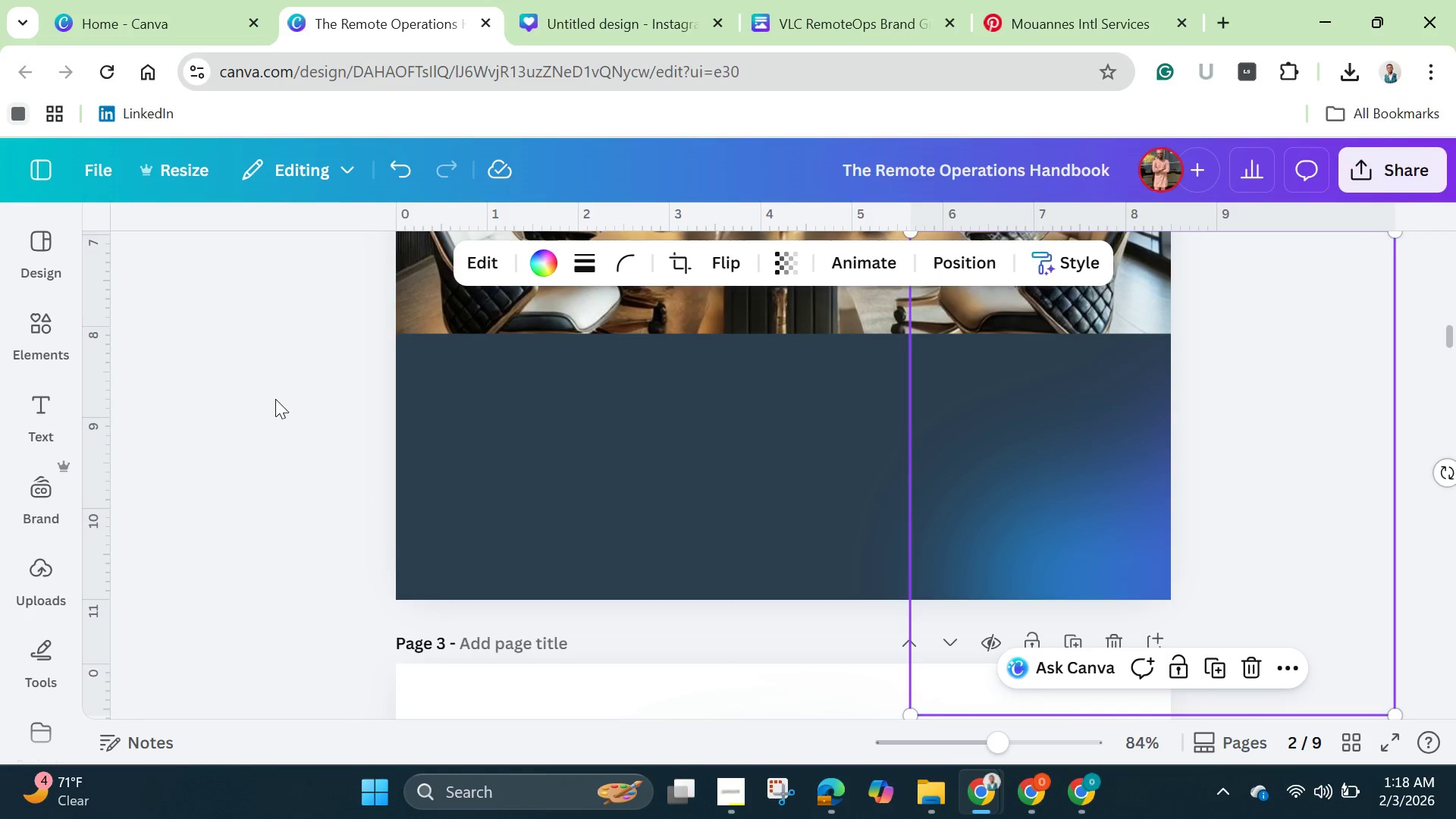 
left_click([301, 449])
 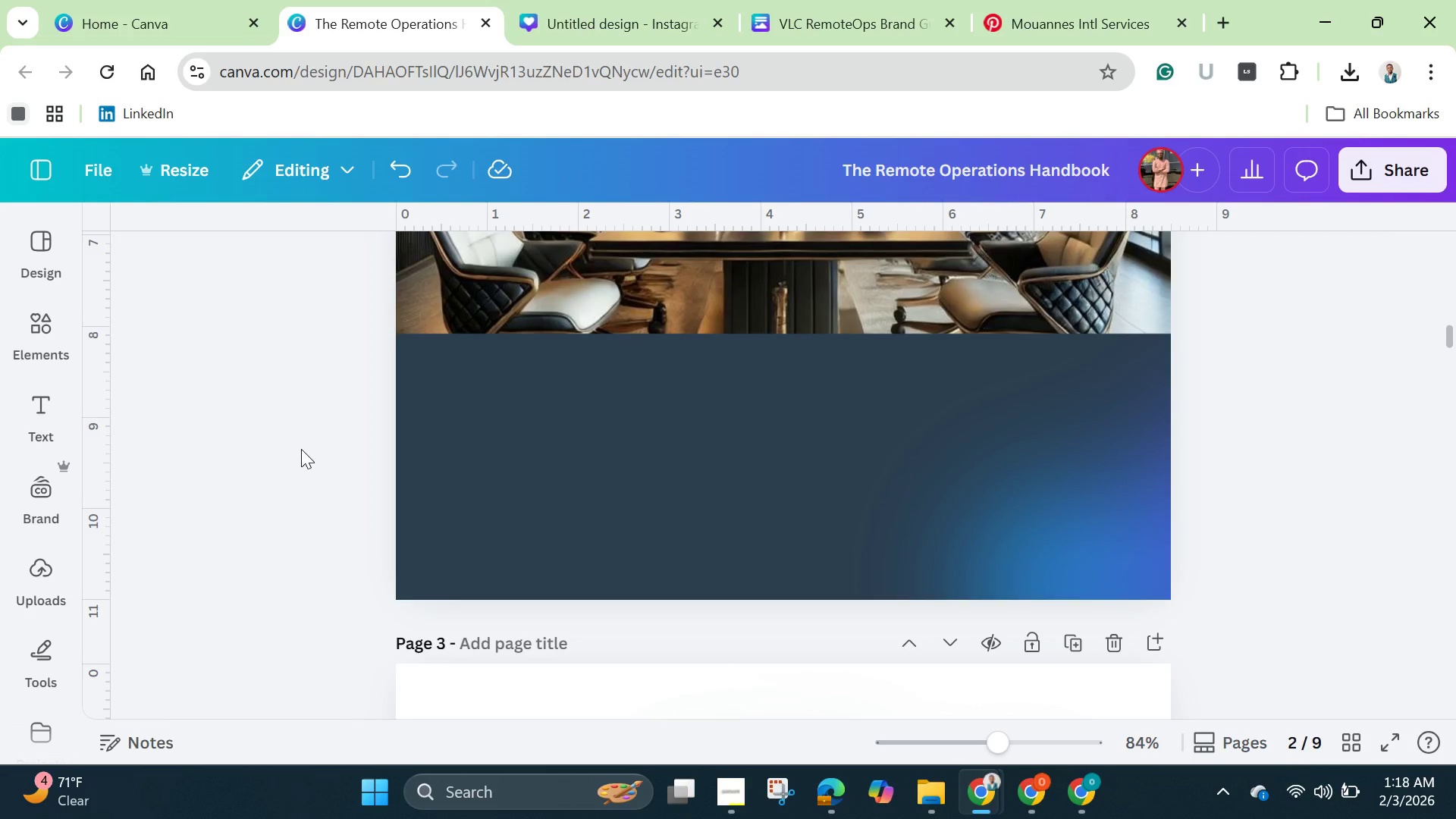 
wait(6.03)
 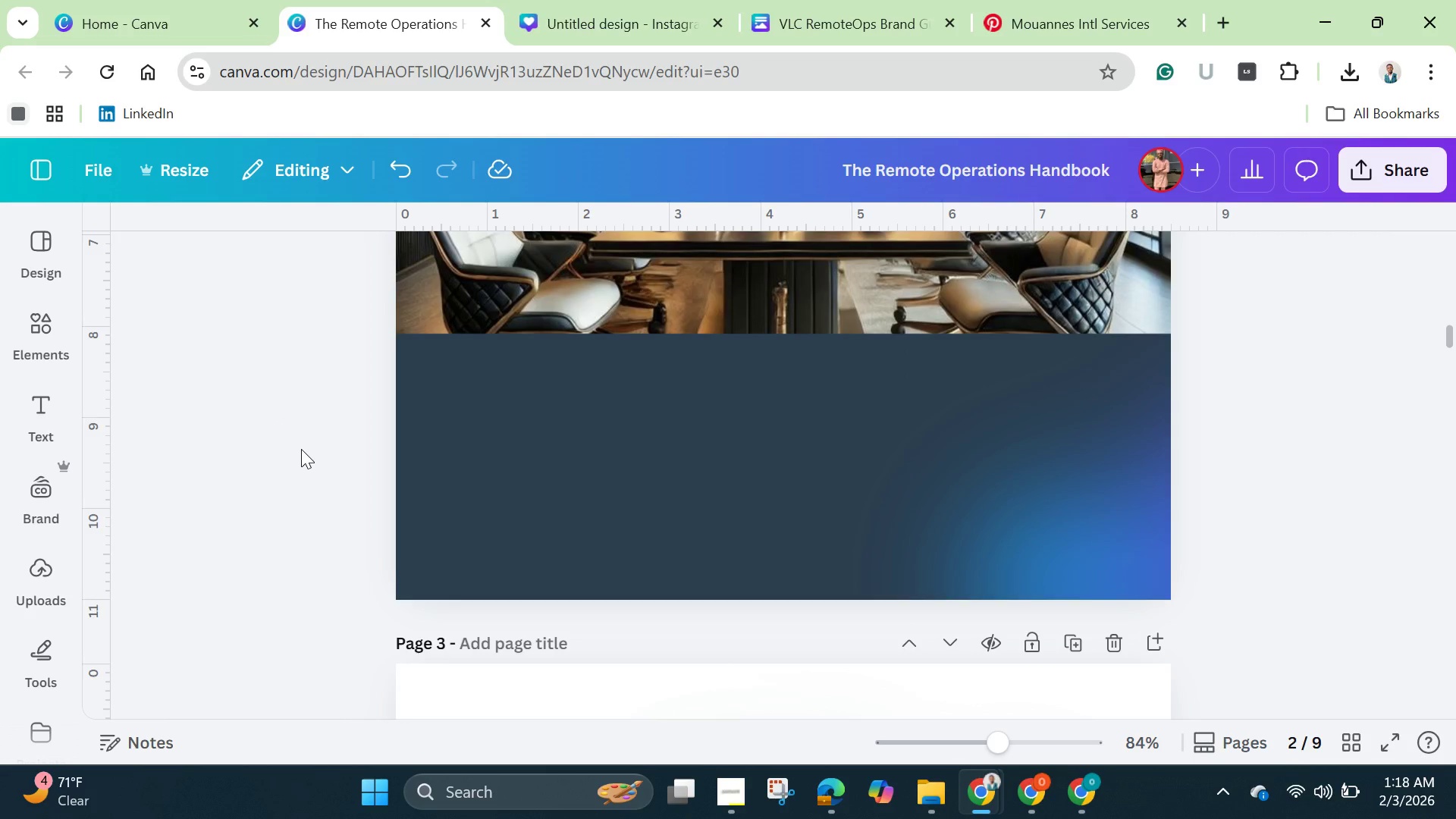 
left_click([39, 339])
 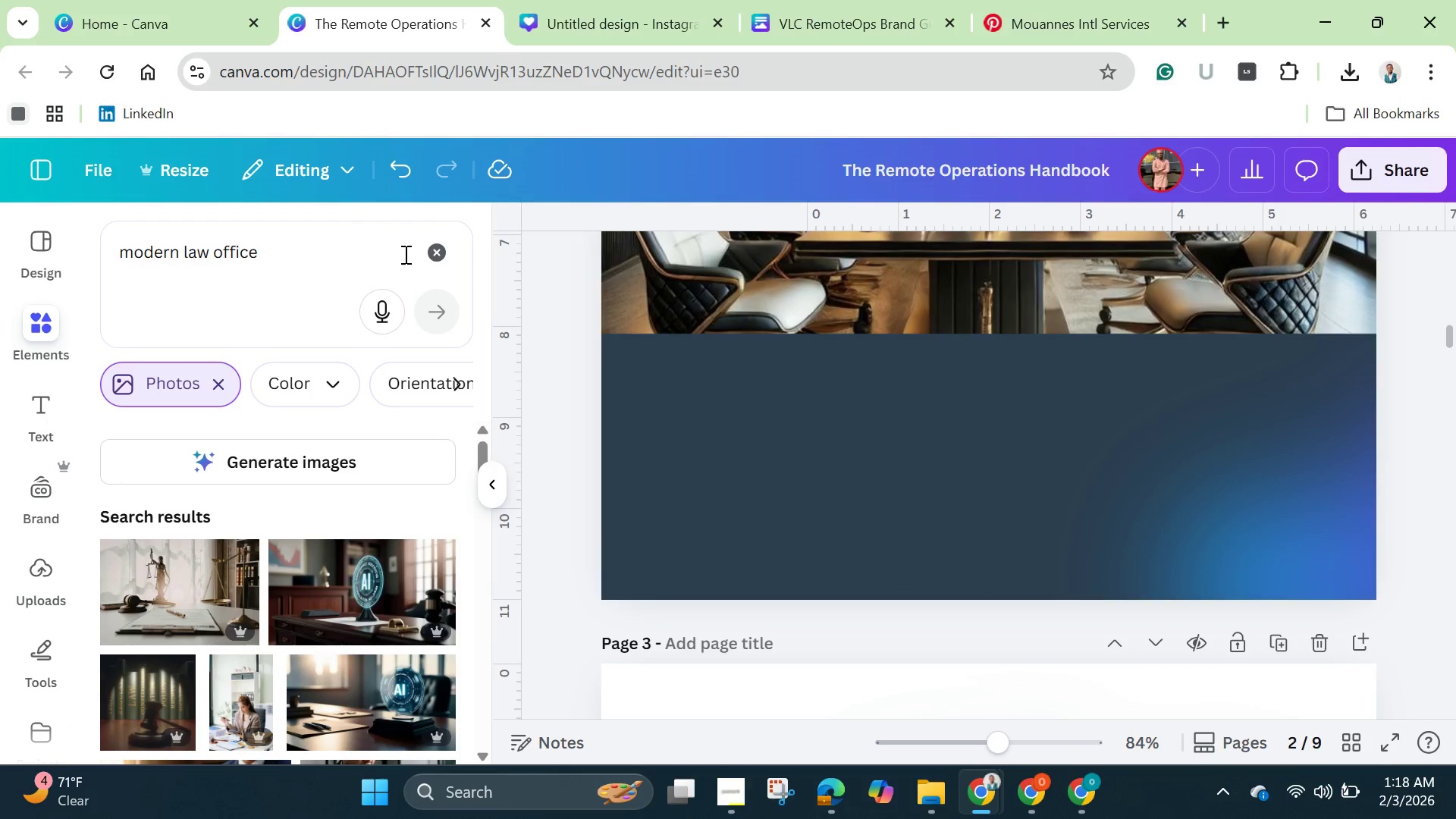 
left_click([438, 255])
 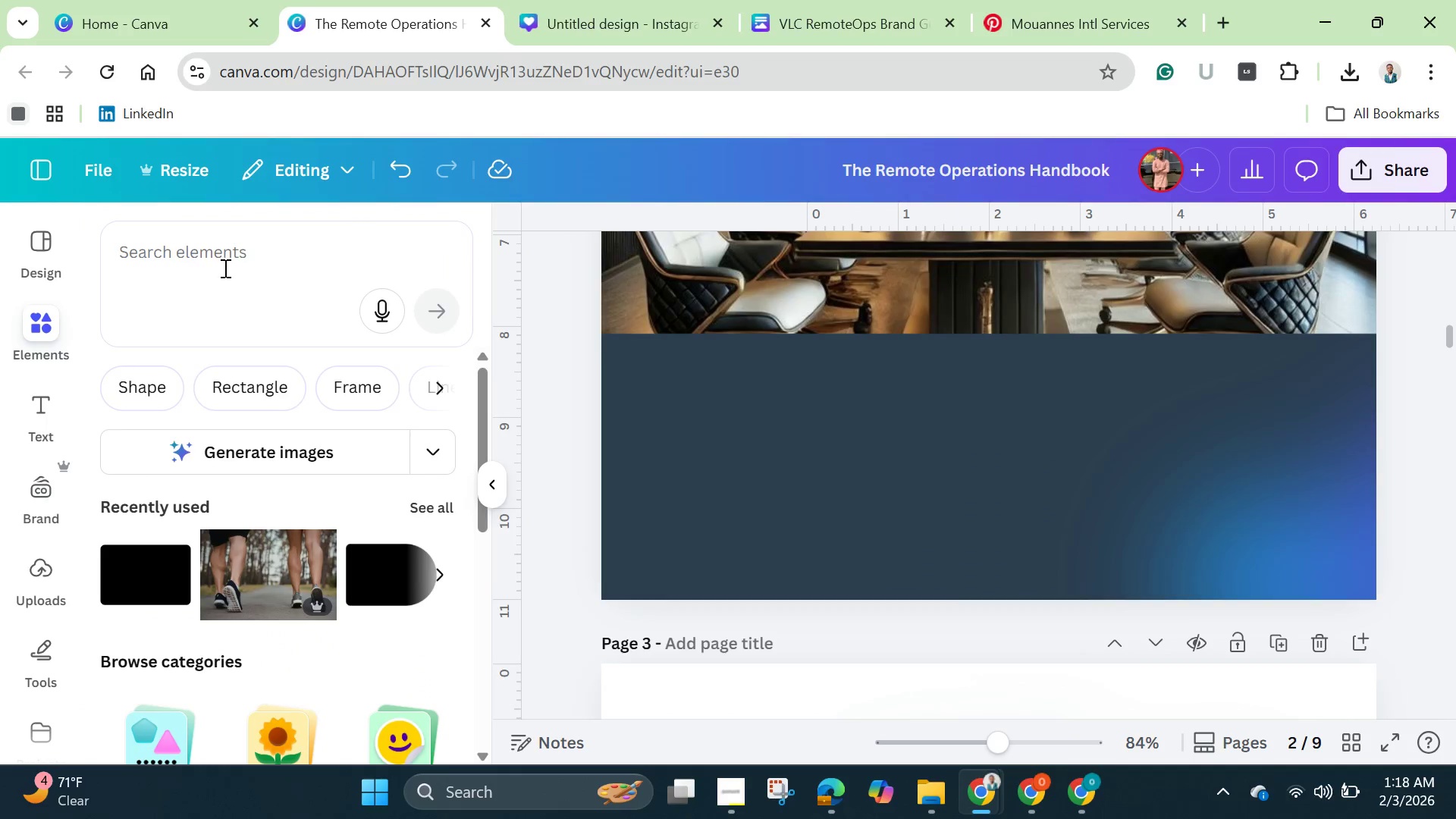 
left_click([224, 266])
 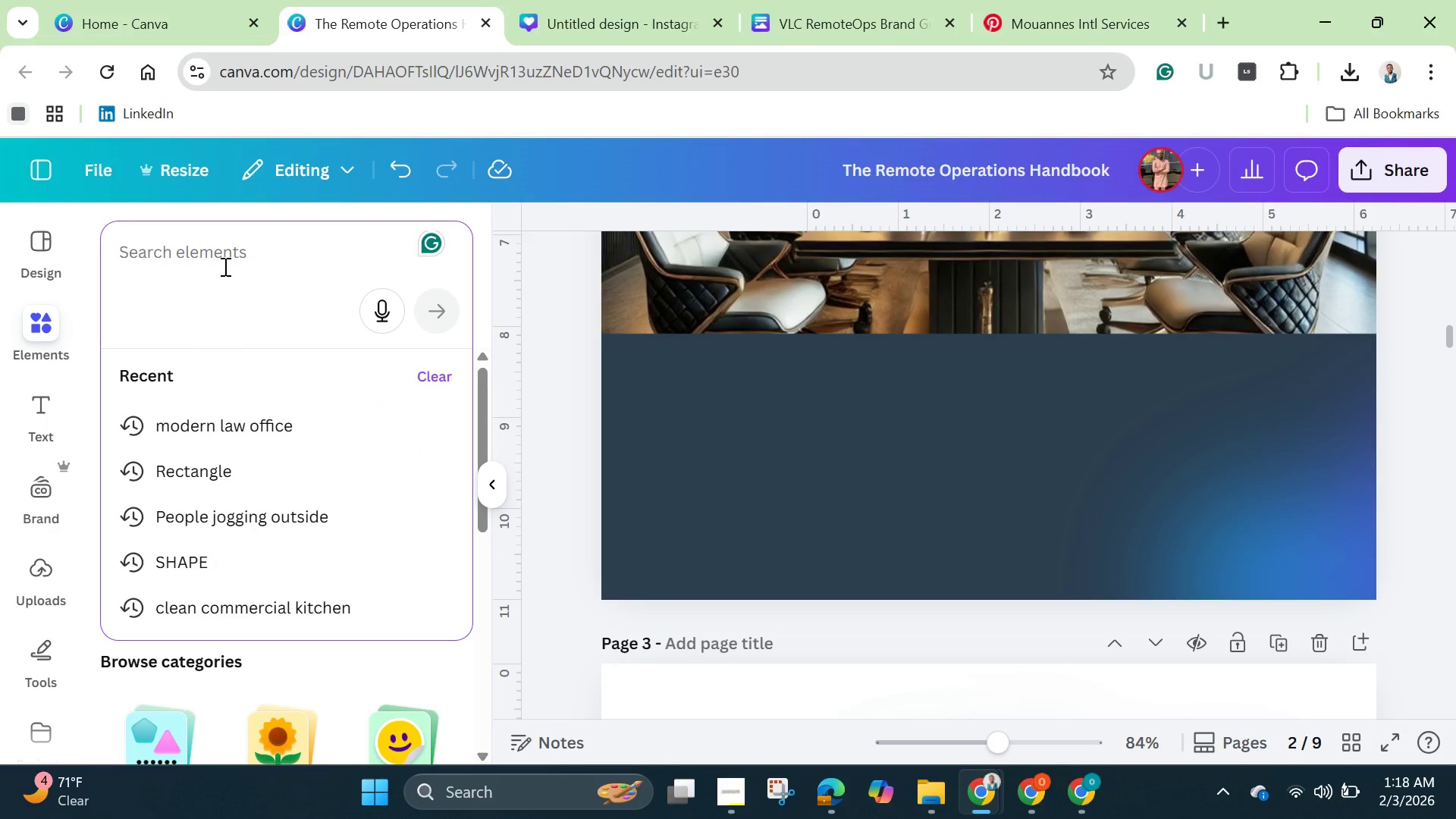 
type(shadow line)
 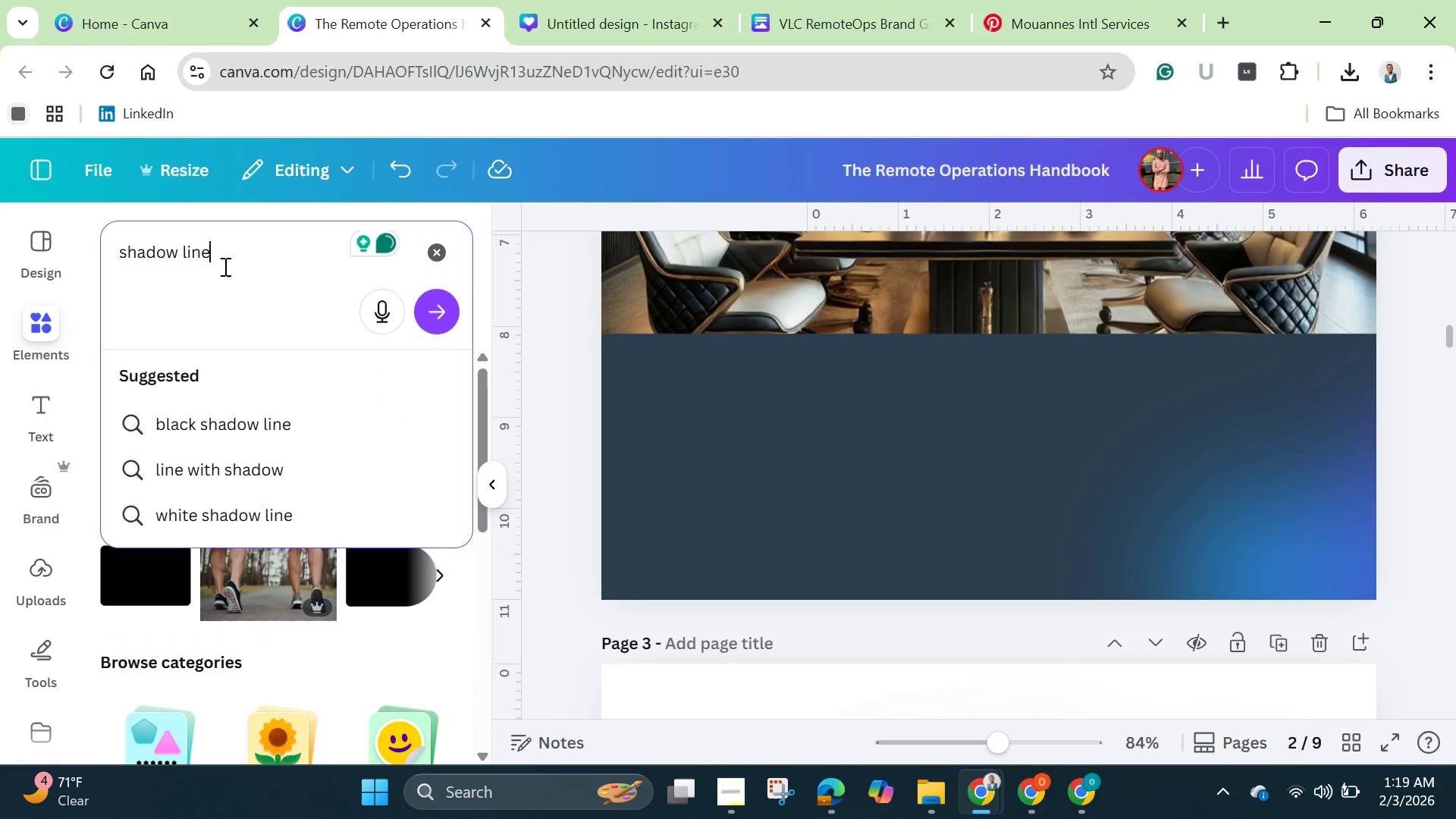 
key(Enter)
 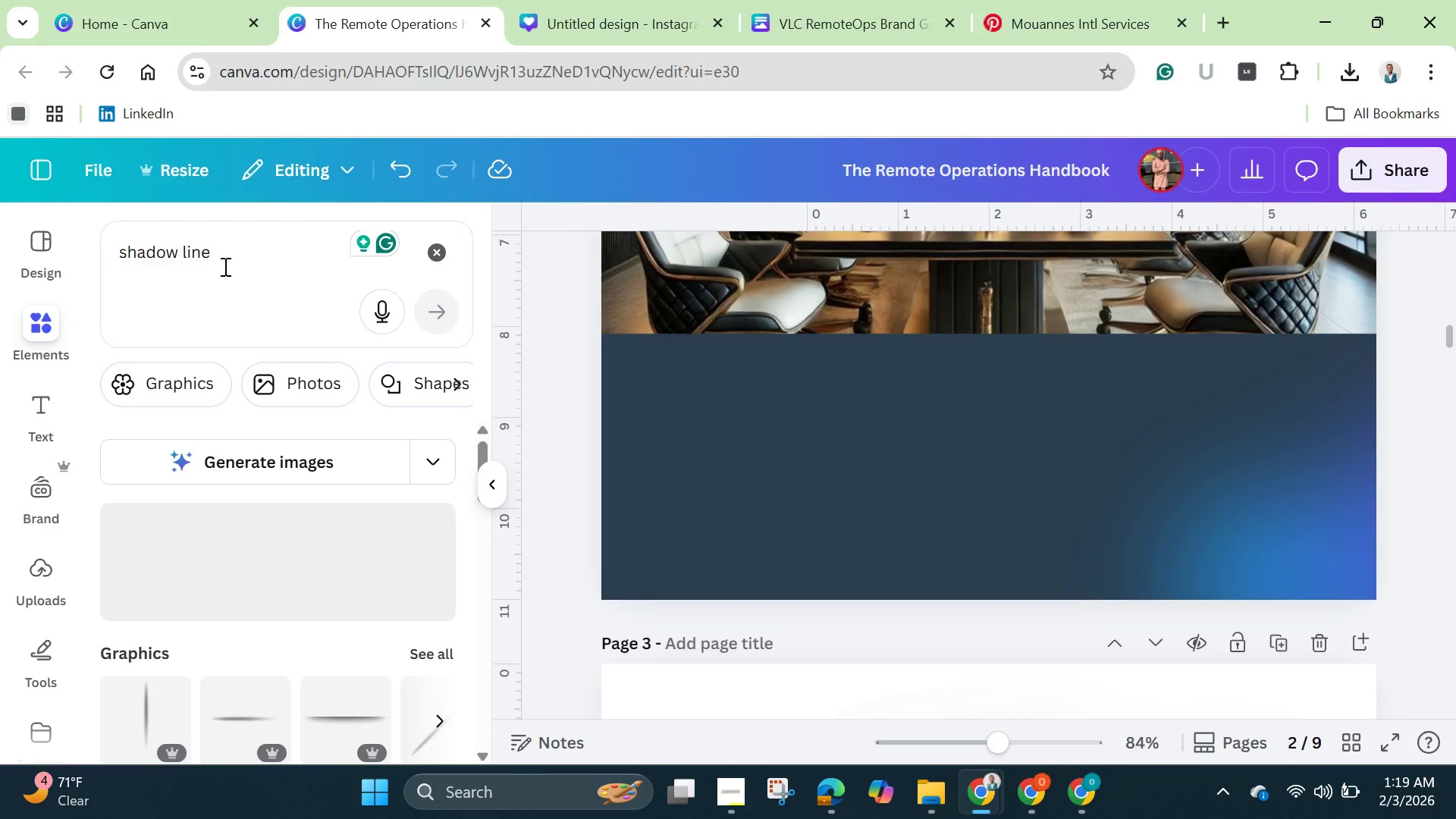 
wait(5.41)
 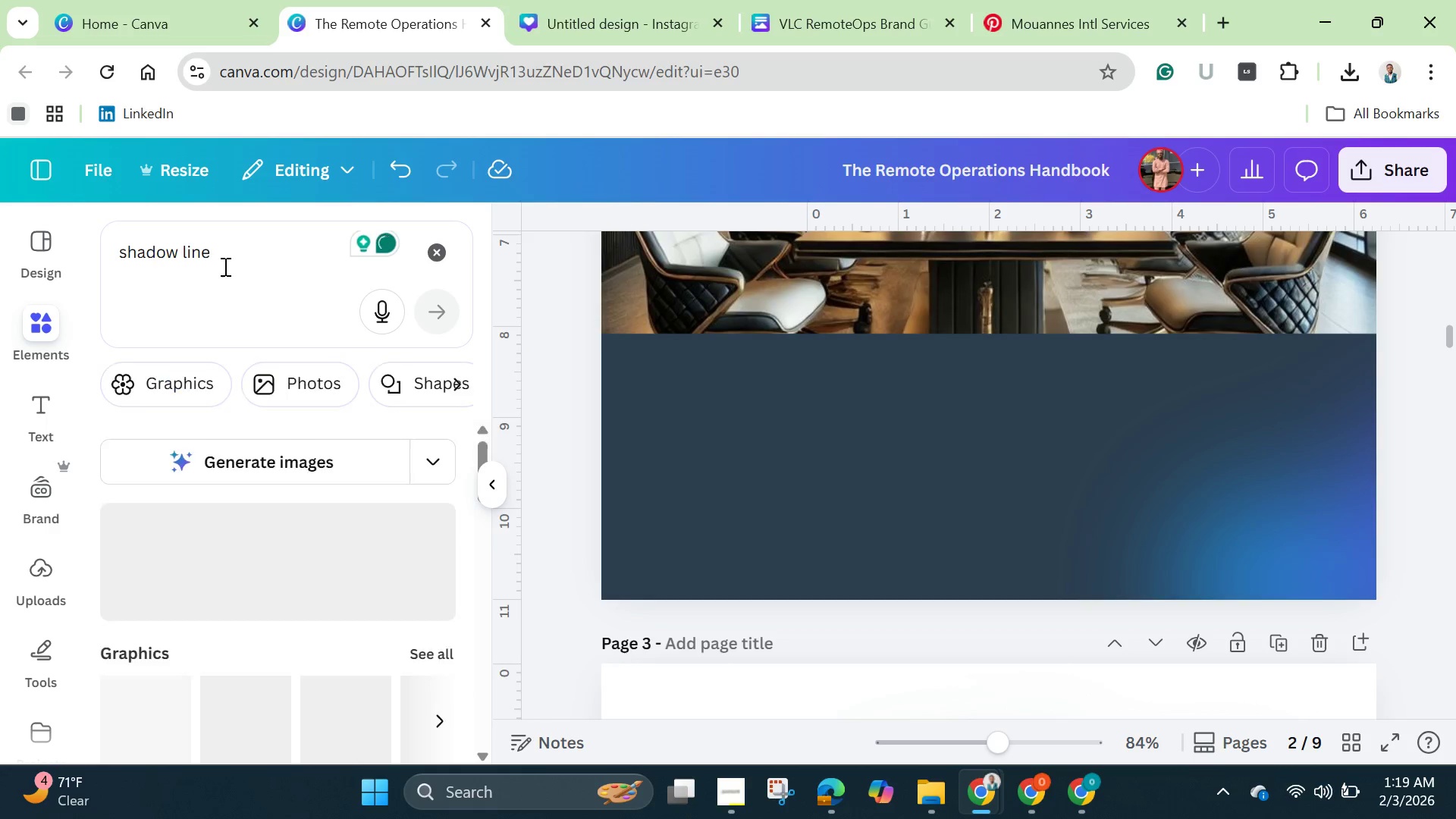 
scroll: coordinate [318, 498], scroll_direction: down, amount: 2.0
 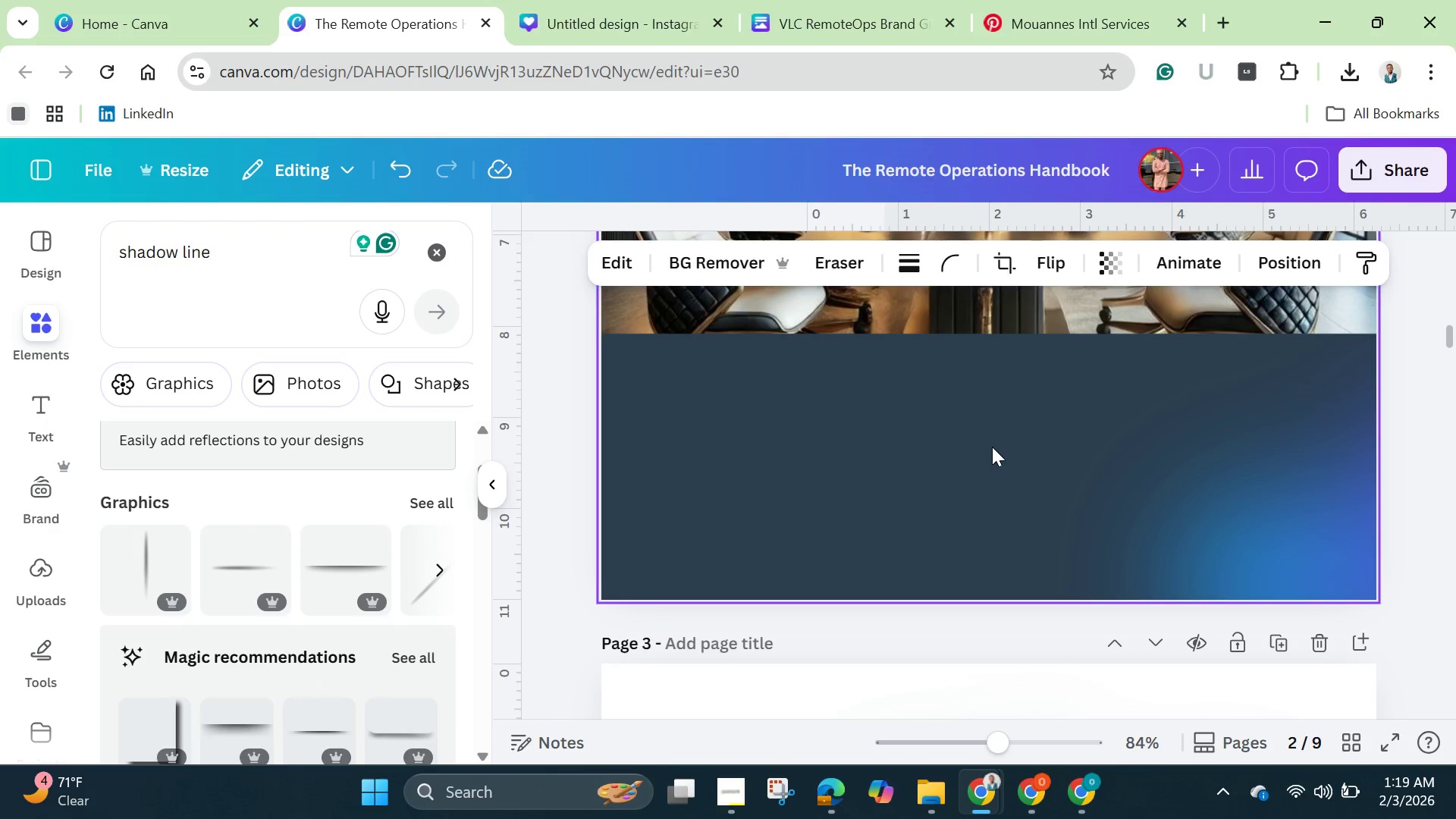 
scroll: coordinate [989, 402], scroll_direction: up, amount: 1.0
 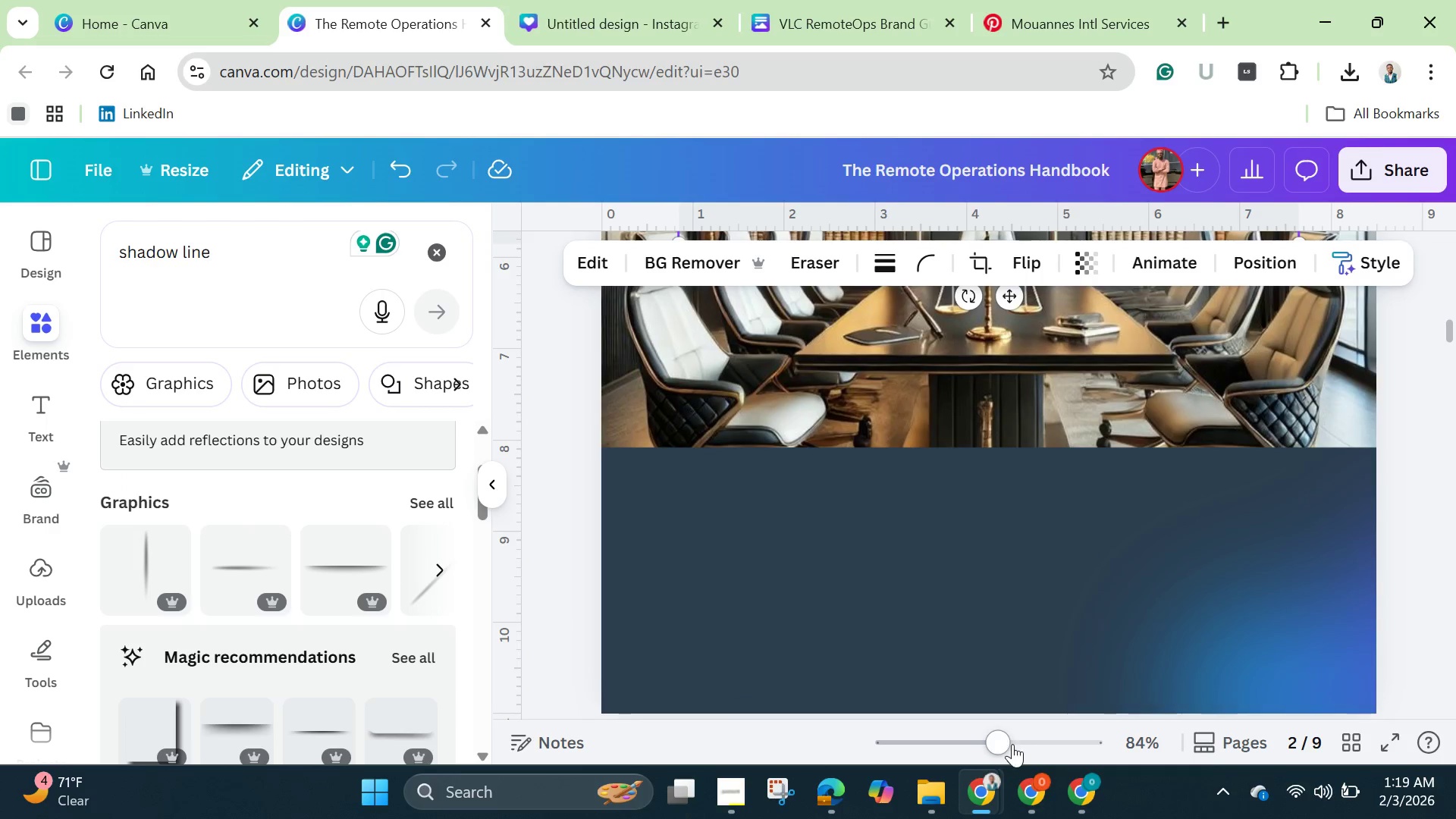 
left_click_drag(start_coordinate=[997, 743], to_coordinate=[951, 735])
 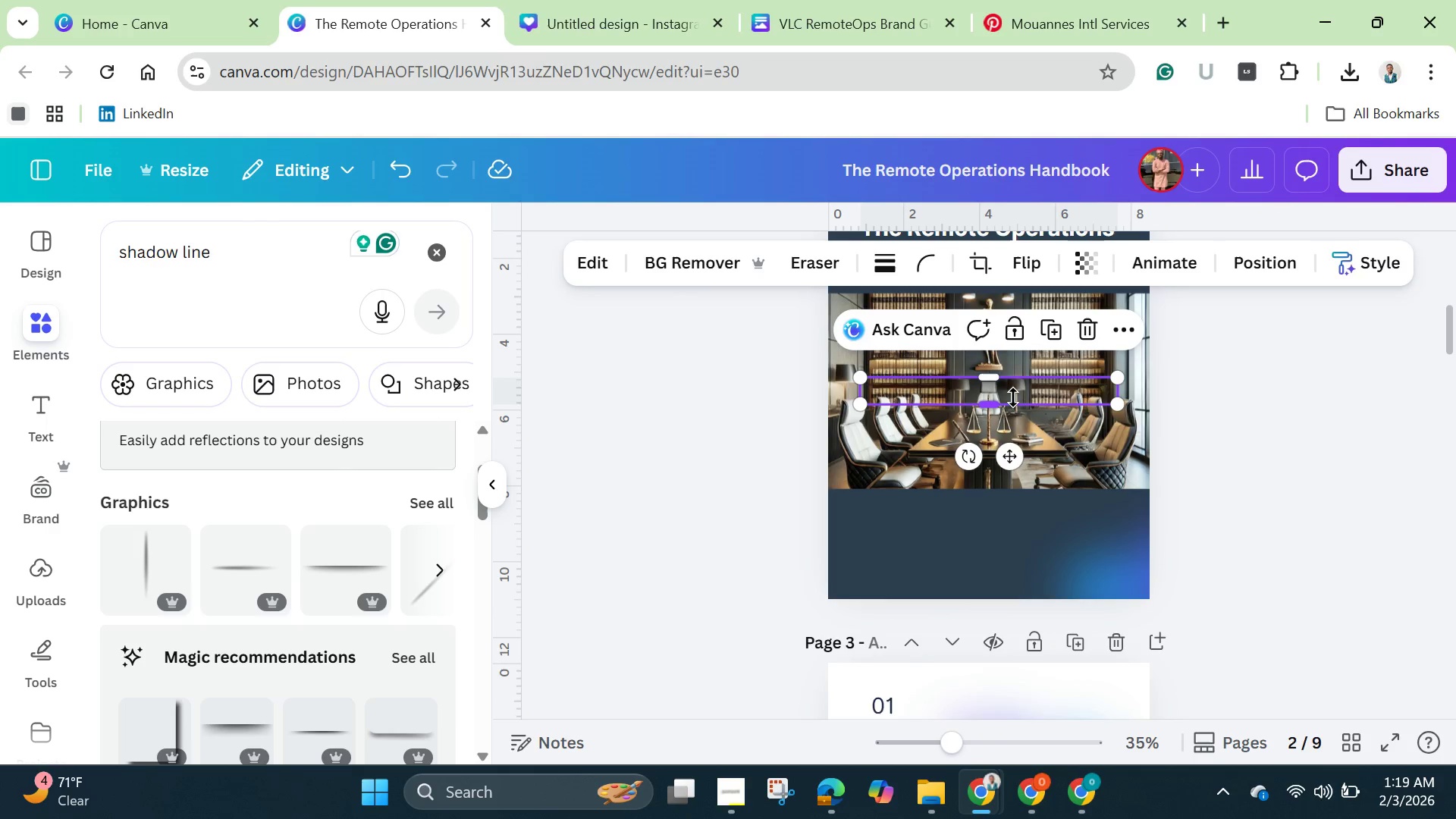 
left_click([1015, 396])
 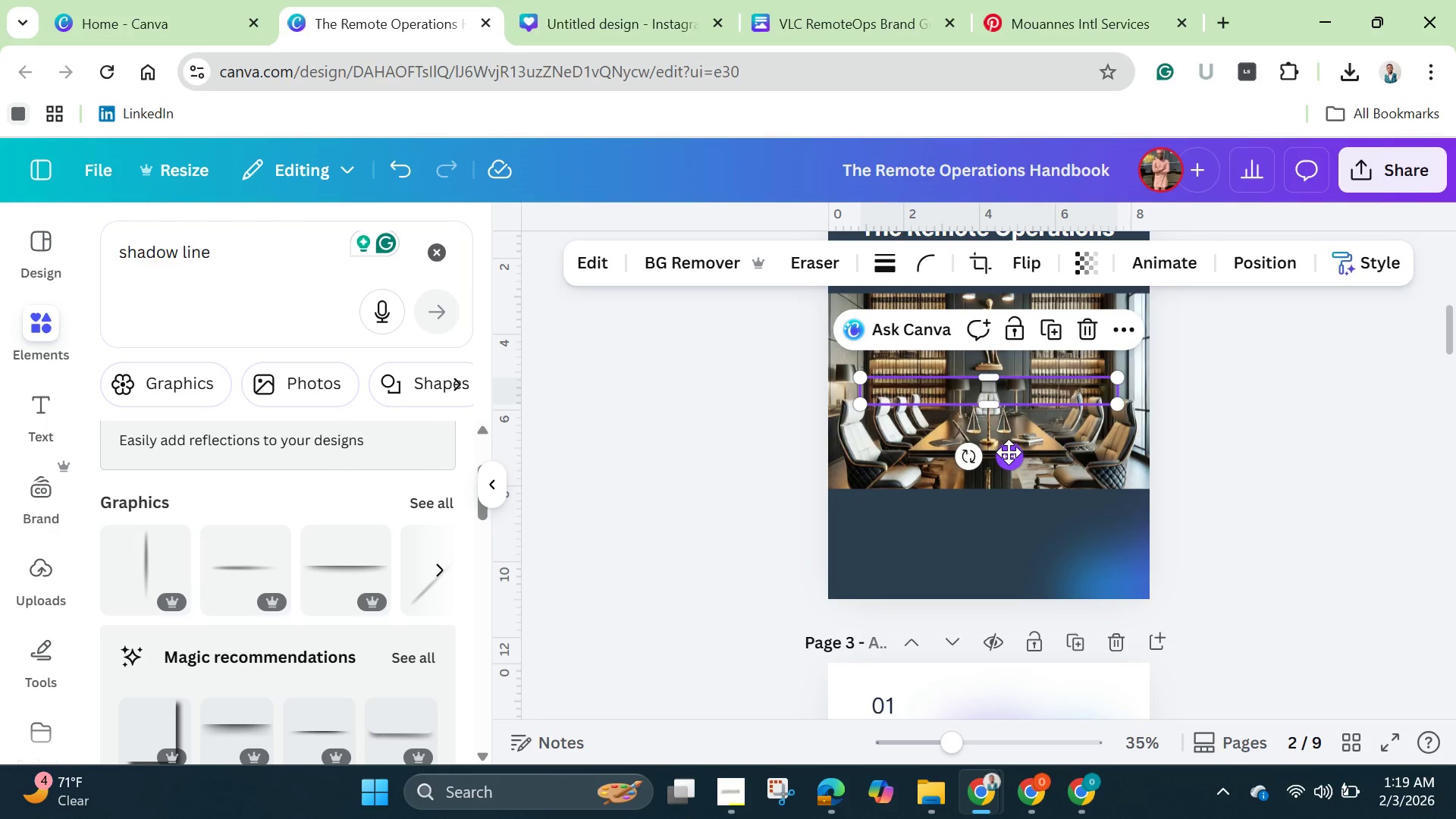 
left_click_drag(start_coordinate=[1009, 452], to_coordinate=[1009, 566])
 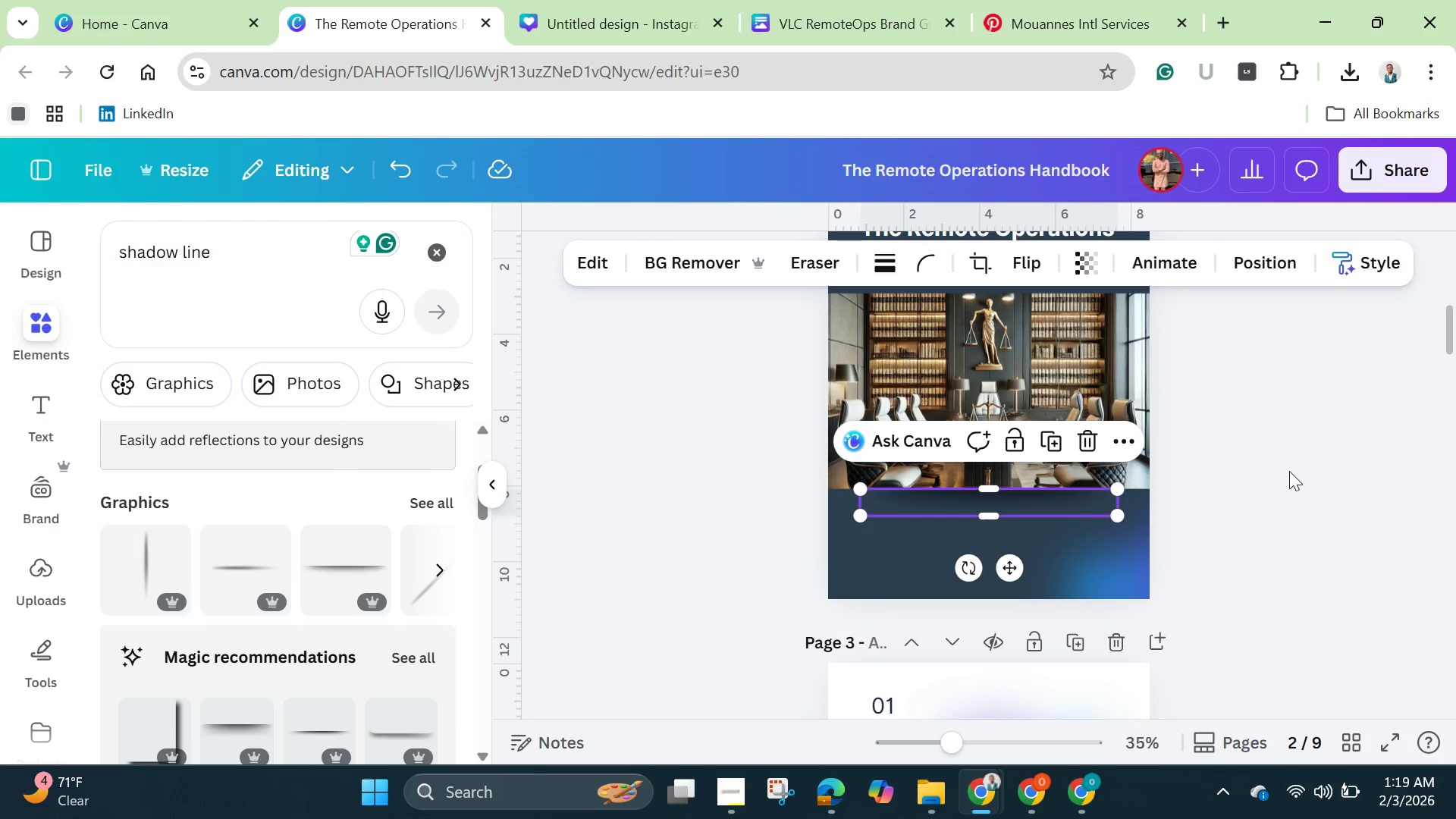 
left_click([1310, 460])
 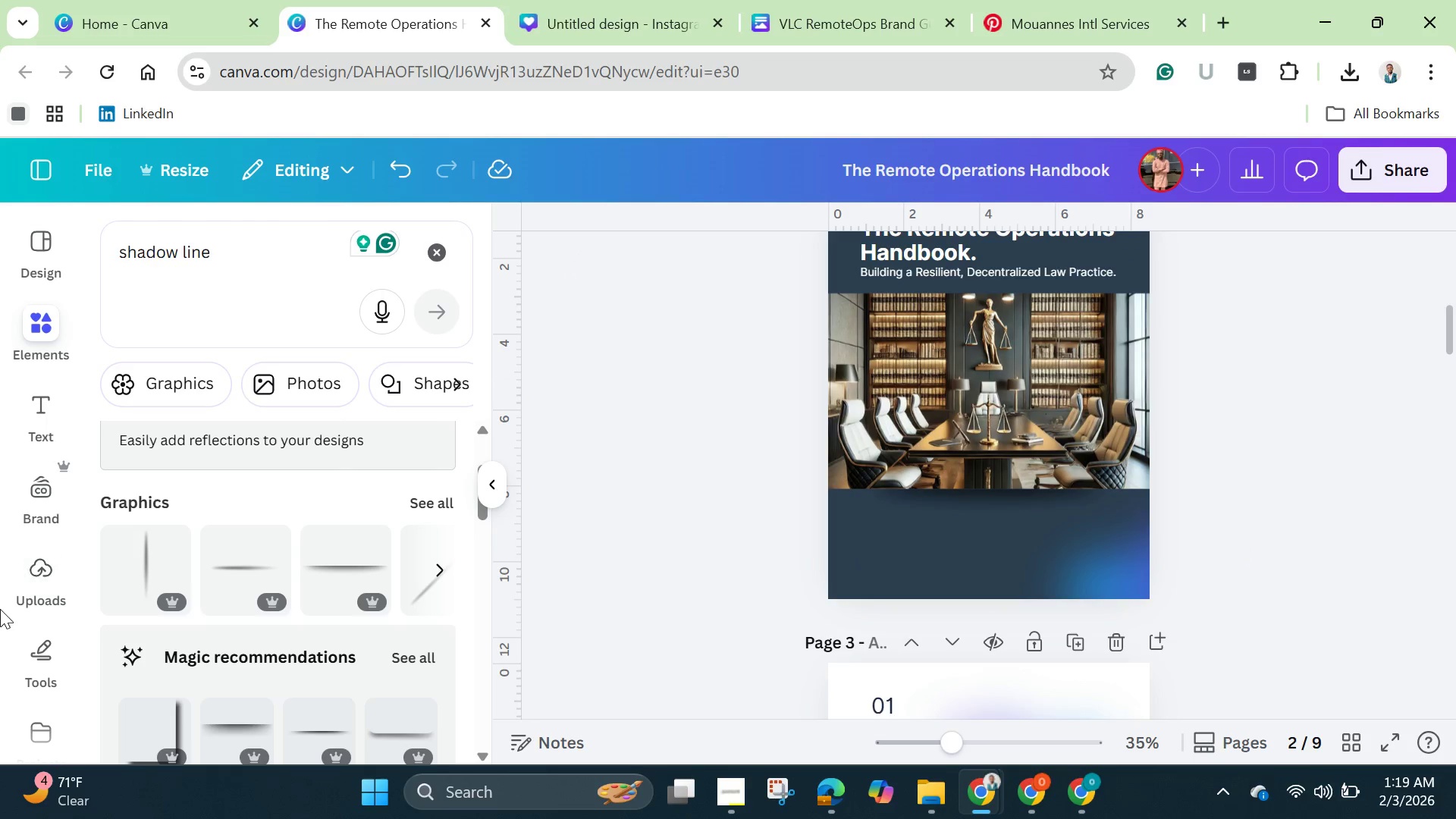 
scroll: coordinate [241, 664], scroll_direction: down, amount: 1.0
 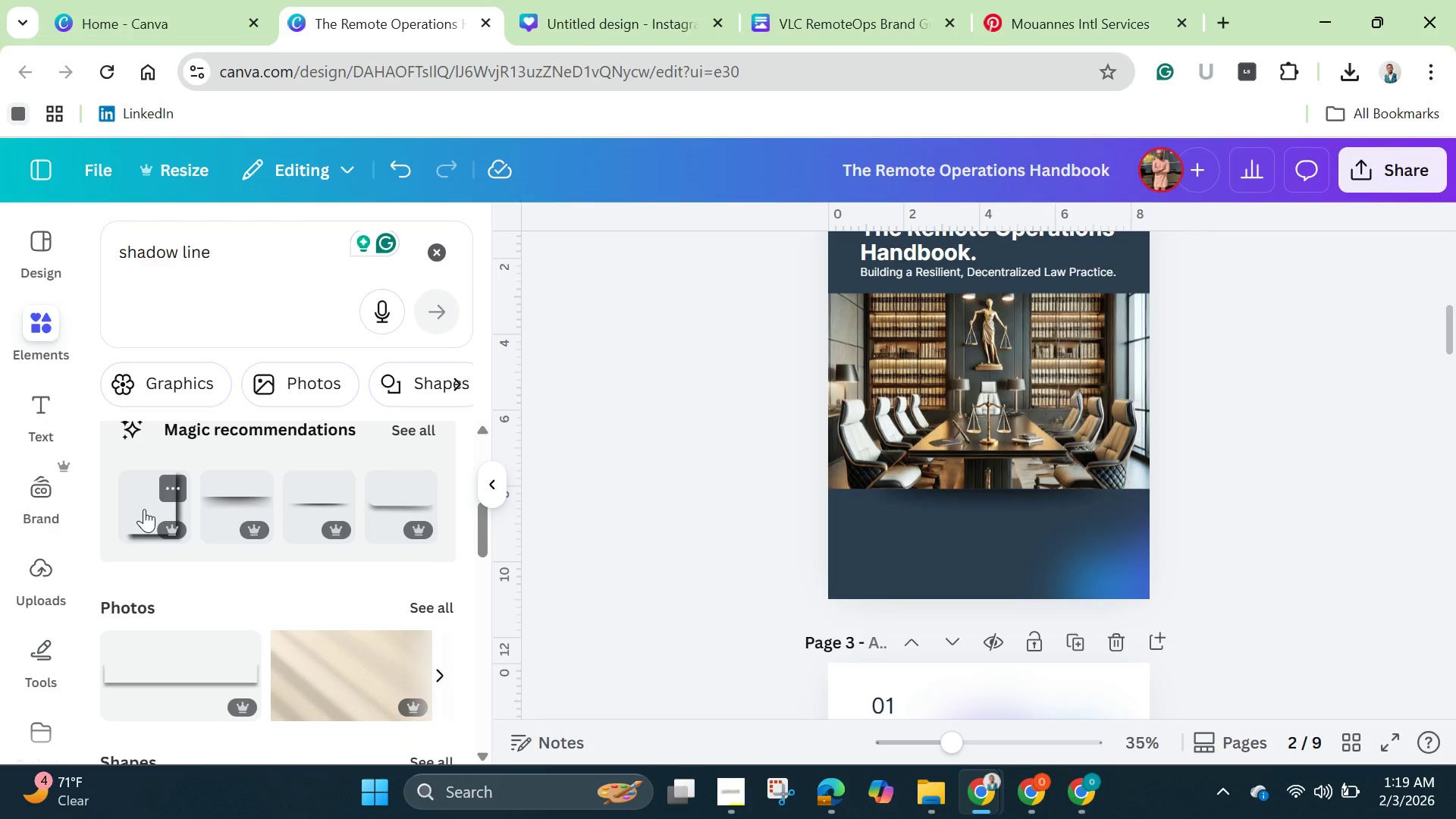 
left_click([165, 671])
 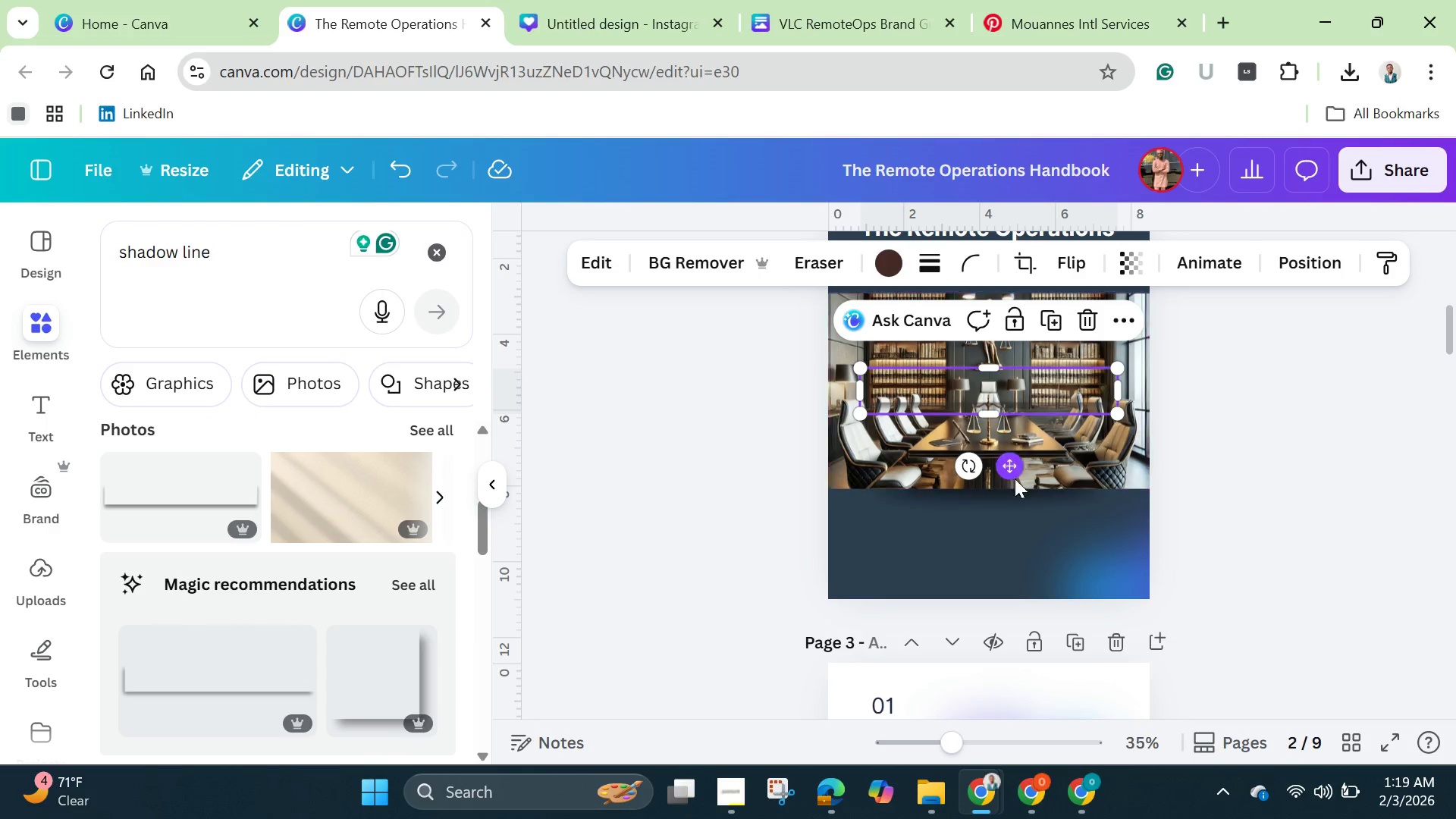 
left_click_drag(start_coordinate=[1009, 469], to_coordinate=[912, 595])
 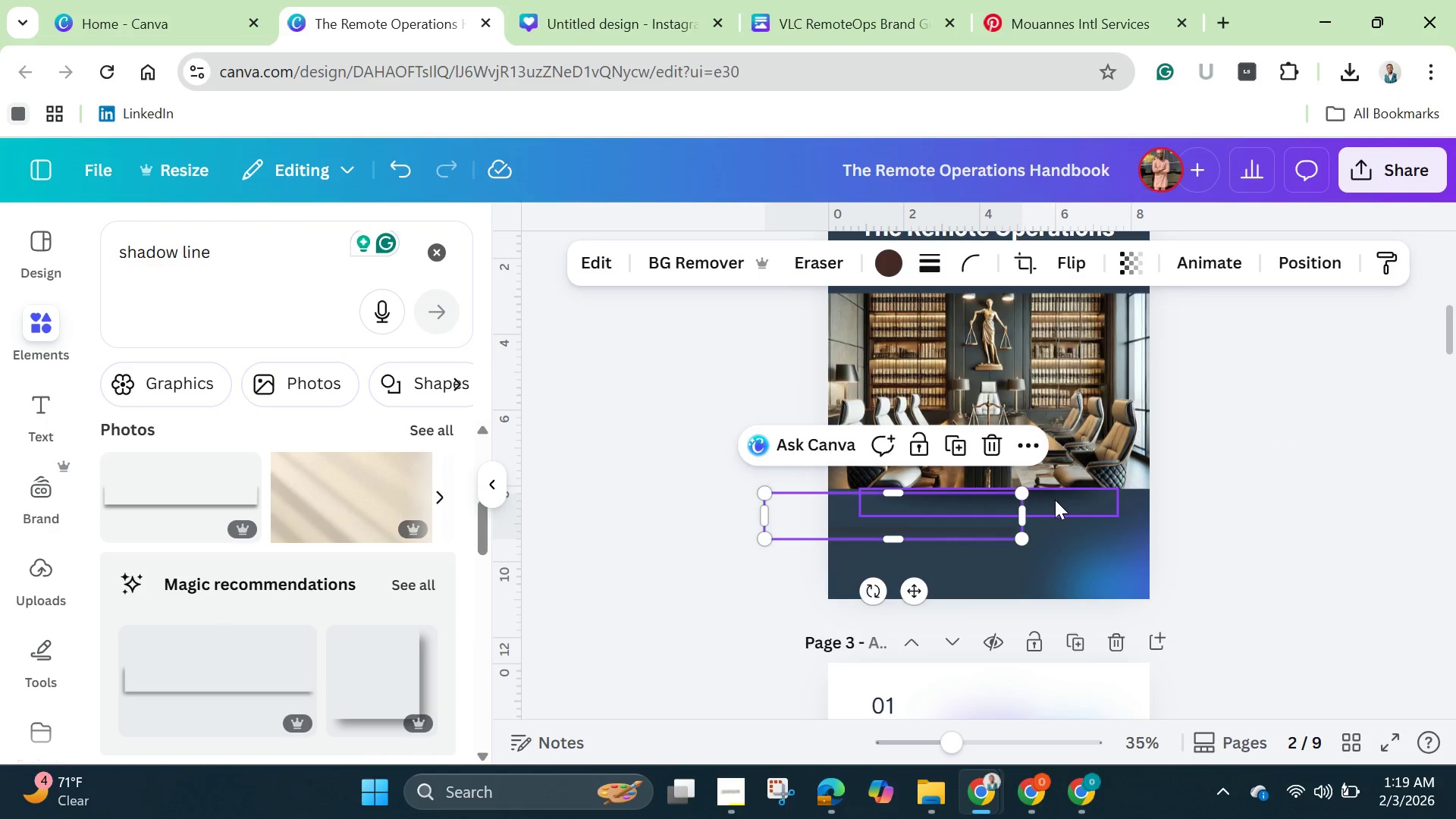 
left_click([1055, 500])
 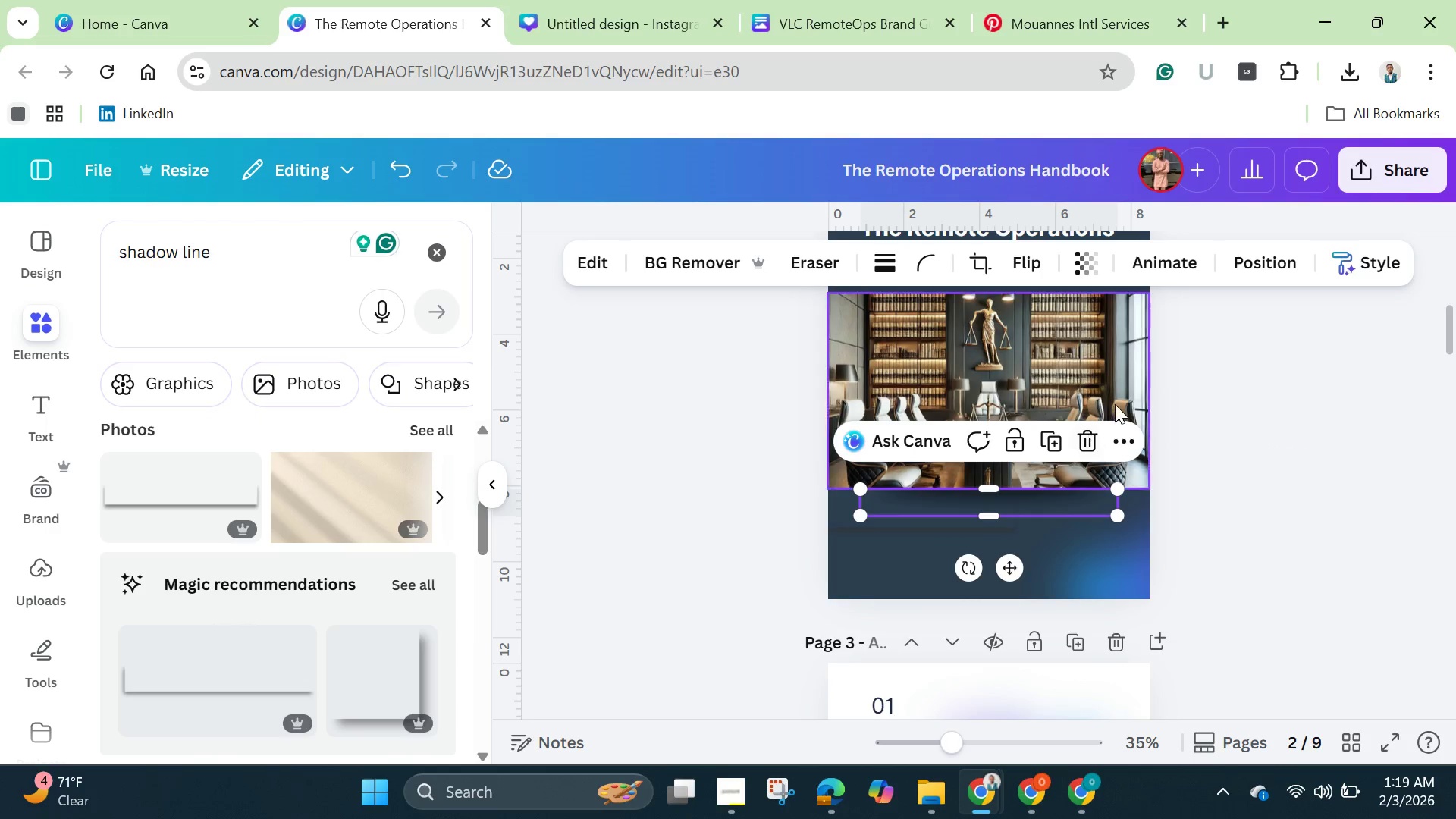 
left_click([1116, 404])
 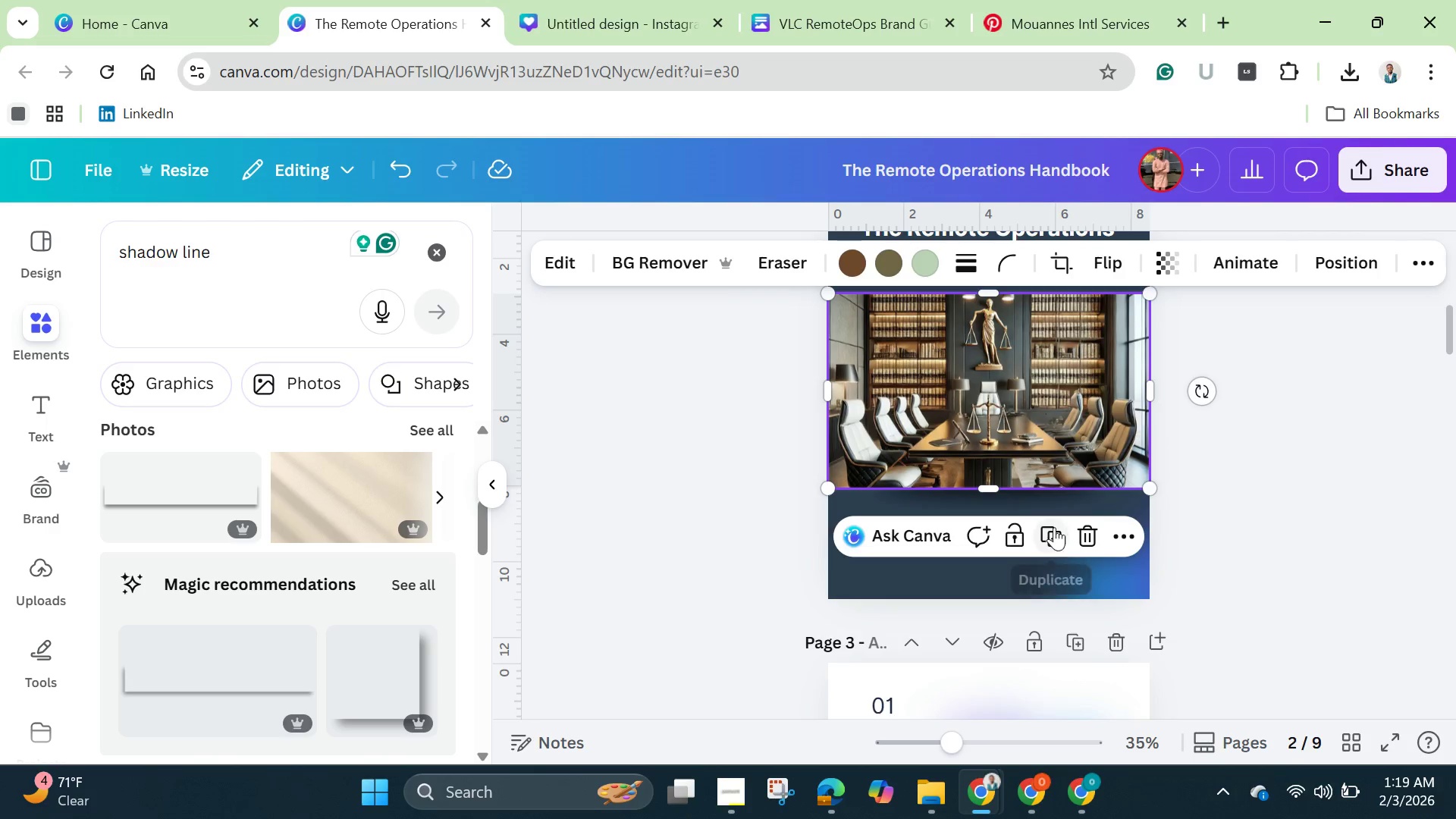 
left_click([964, 500])
 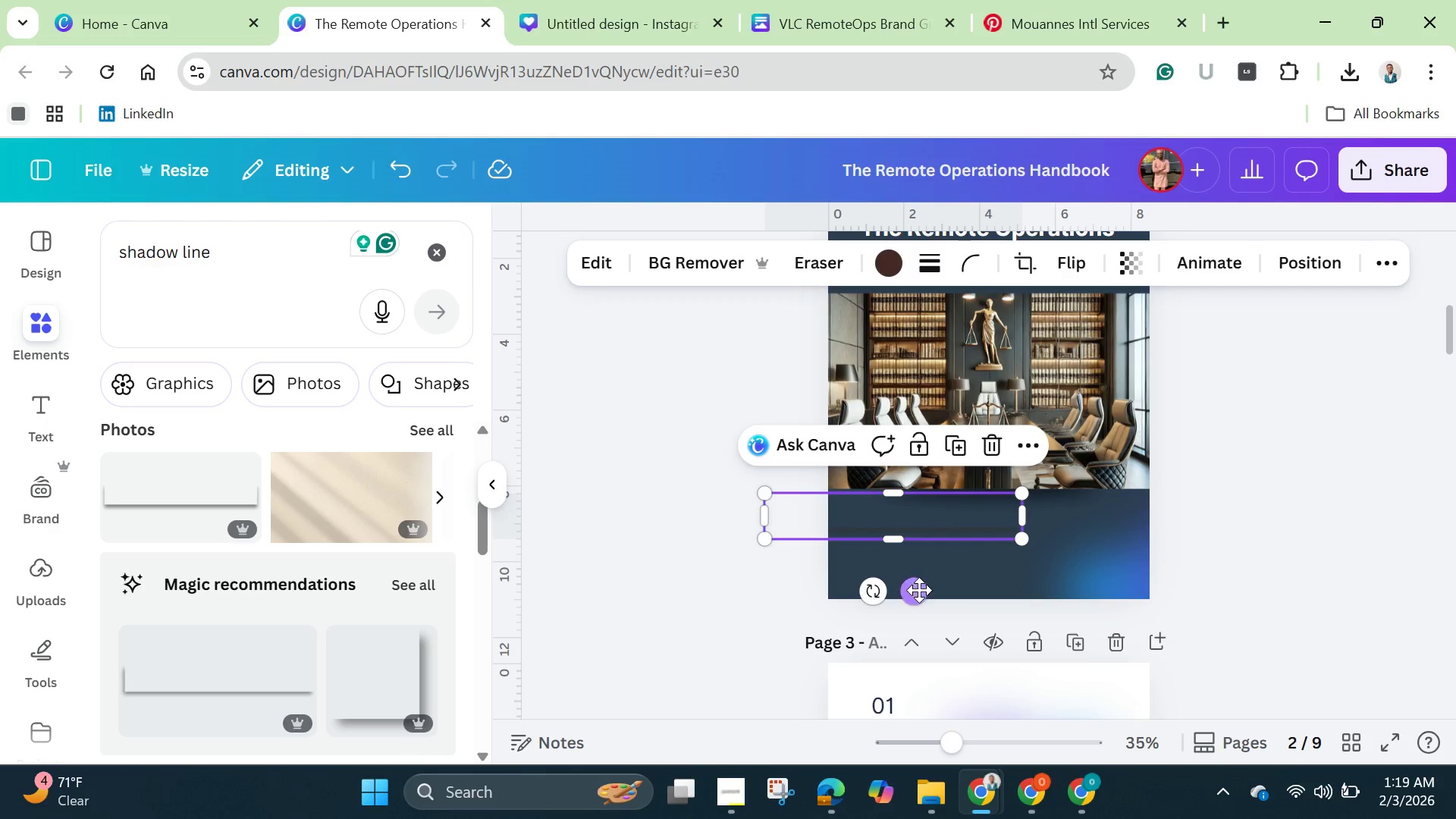 
left_click_drag(start_coordinate=[918, 592], to_coordinate=[1007, 580])
 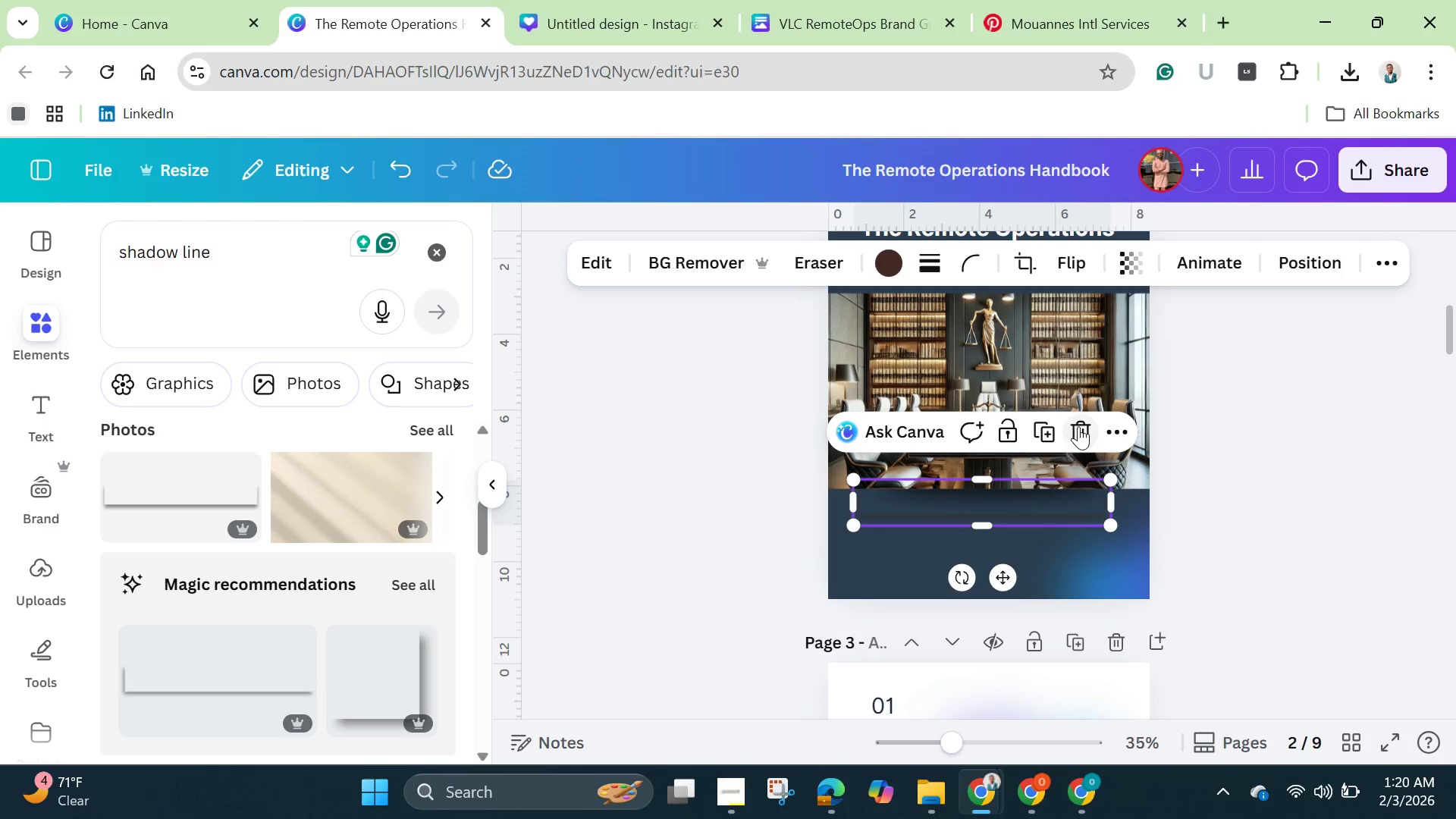 
left_click([1081, 426])
 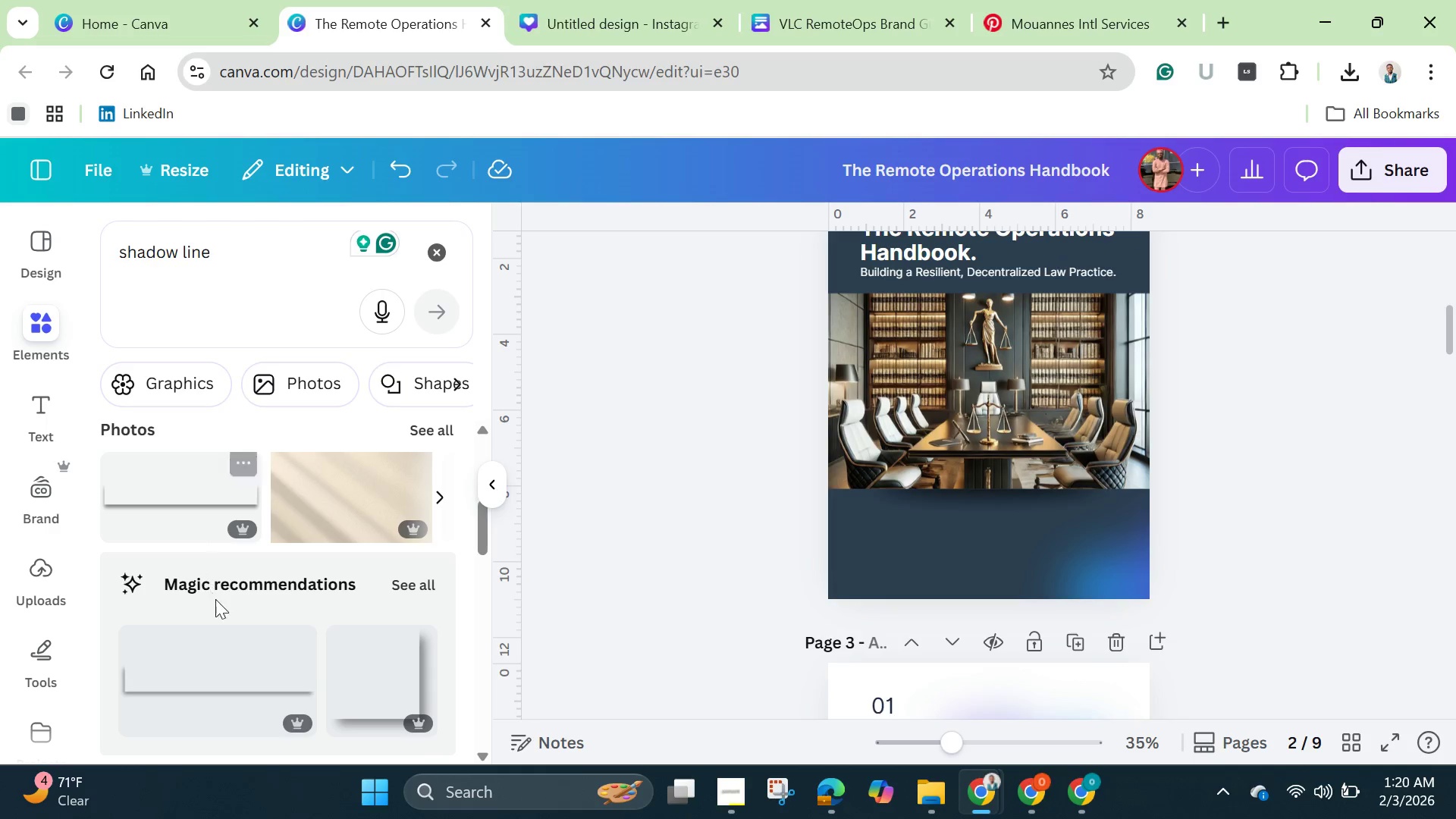 
scroll: coordinate [228, 607], scroll_direction: down, amount: 1.0
 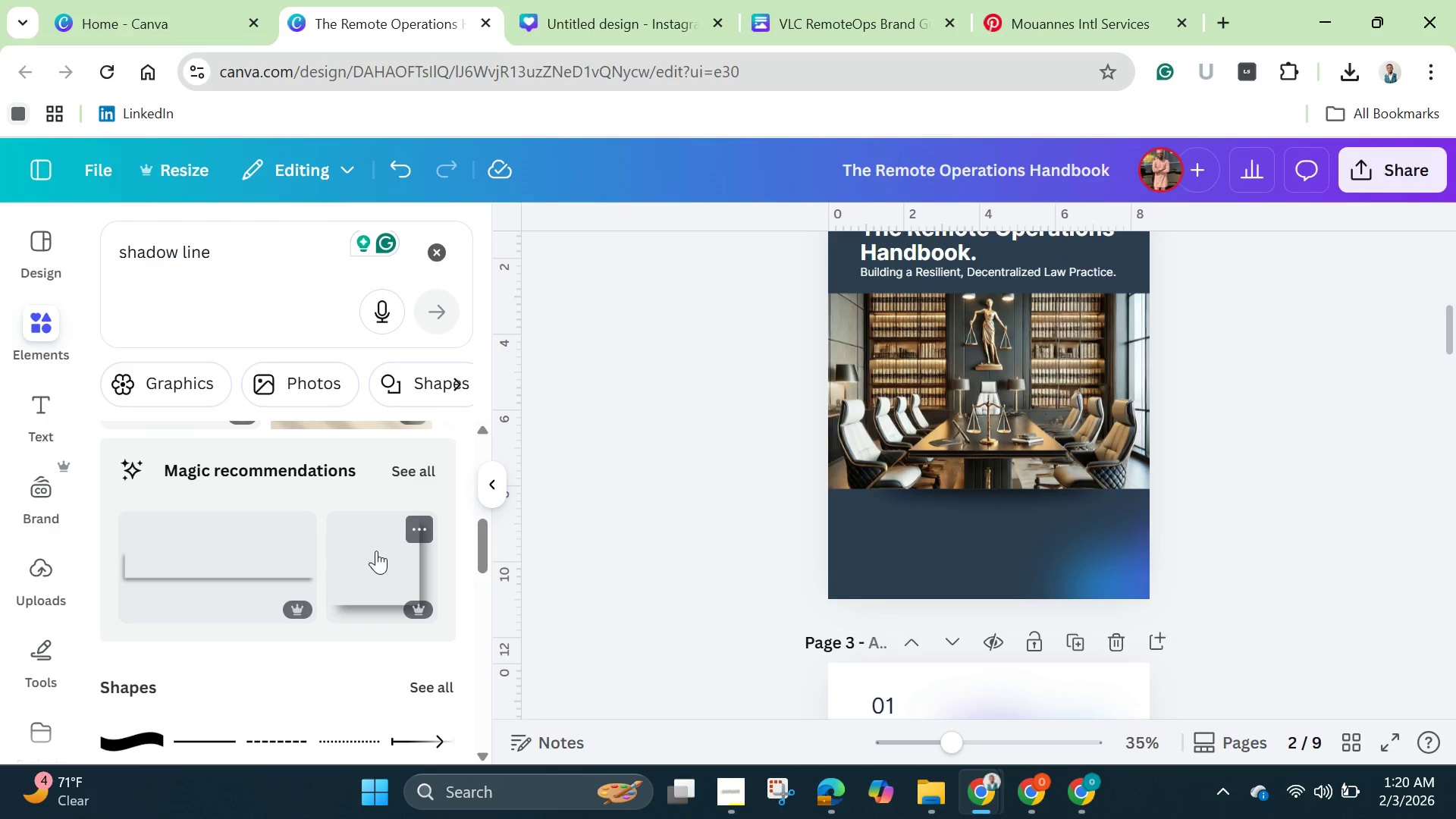 
left_click([382, 554])
 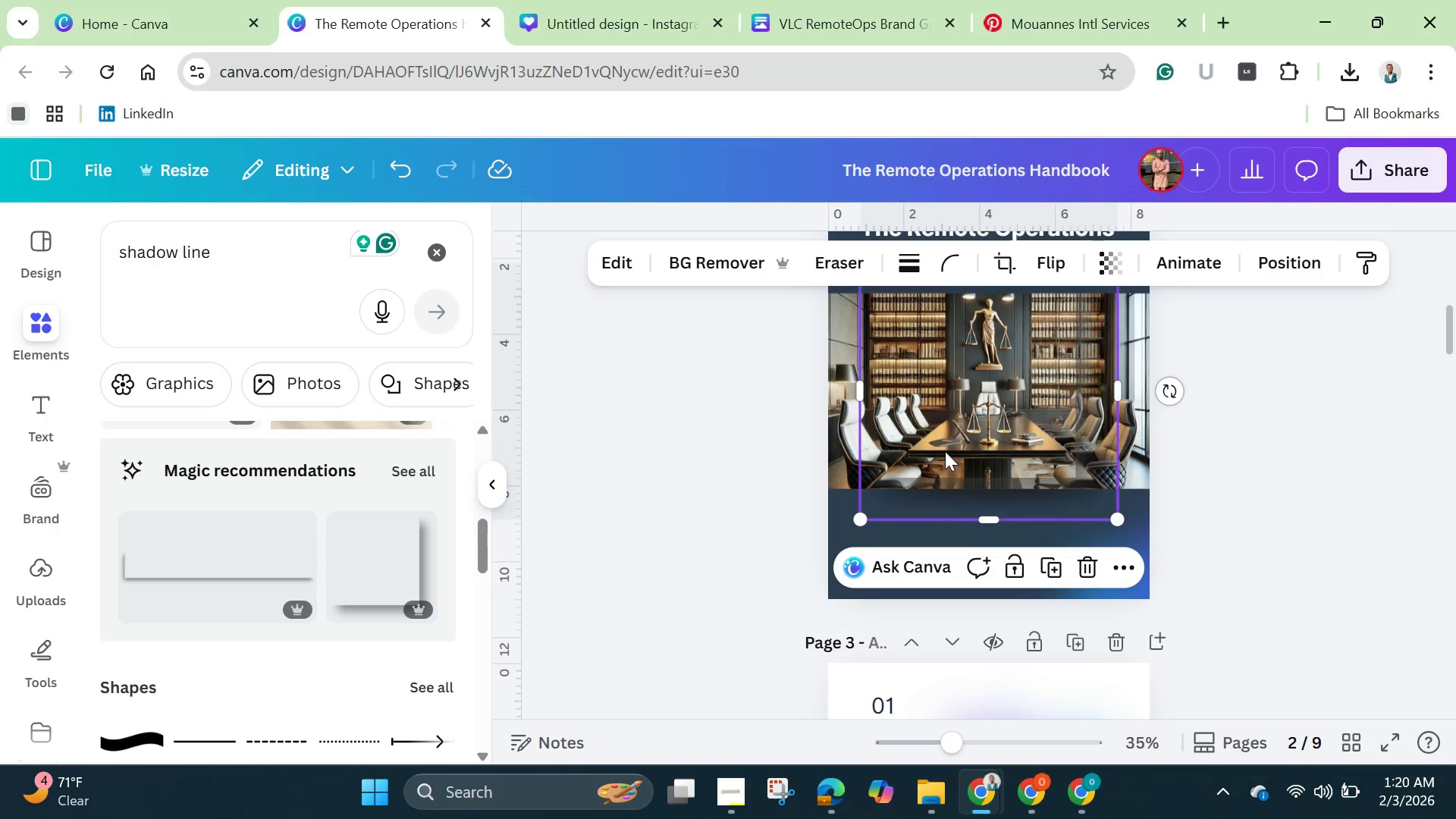 
left_click_drag(start_coordinate=[970, 413], to_coordinate=[1032, 519])
 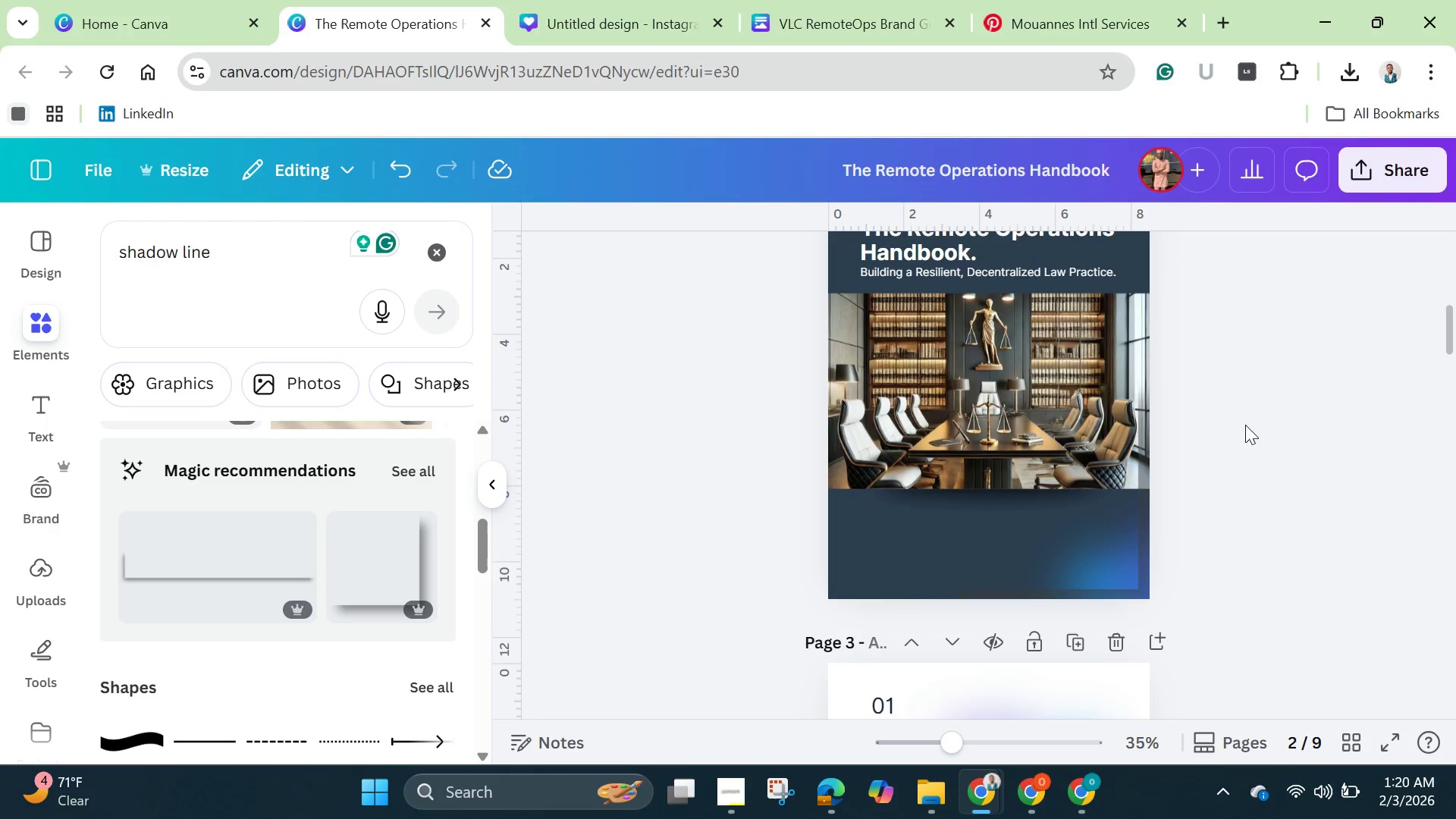 
left_click([1100, 520])
 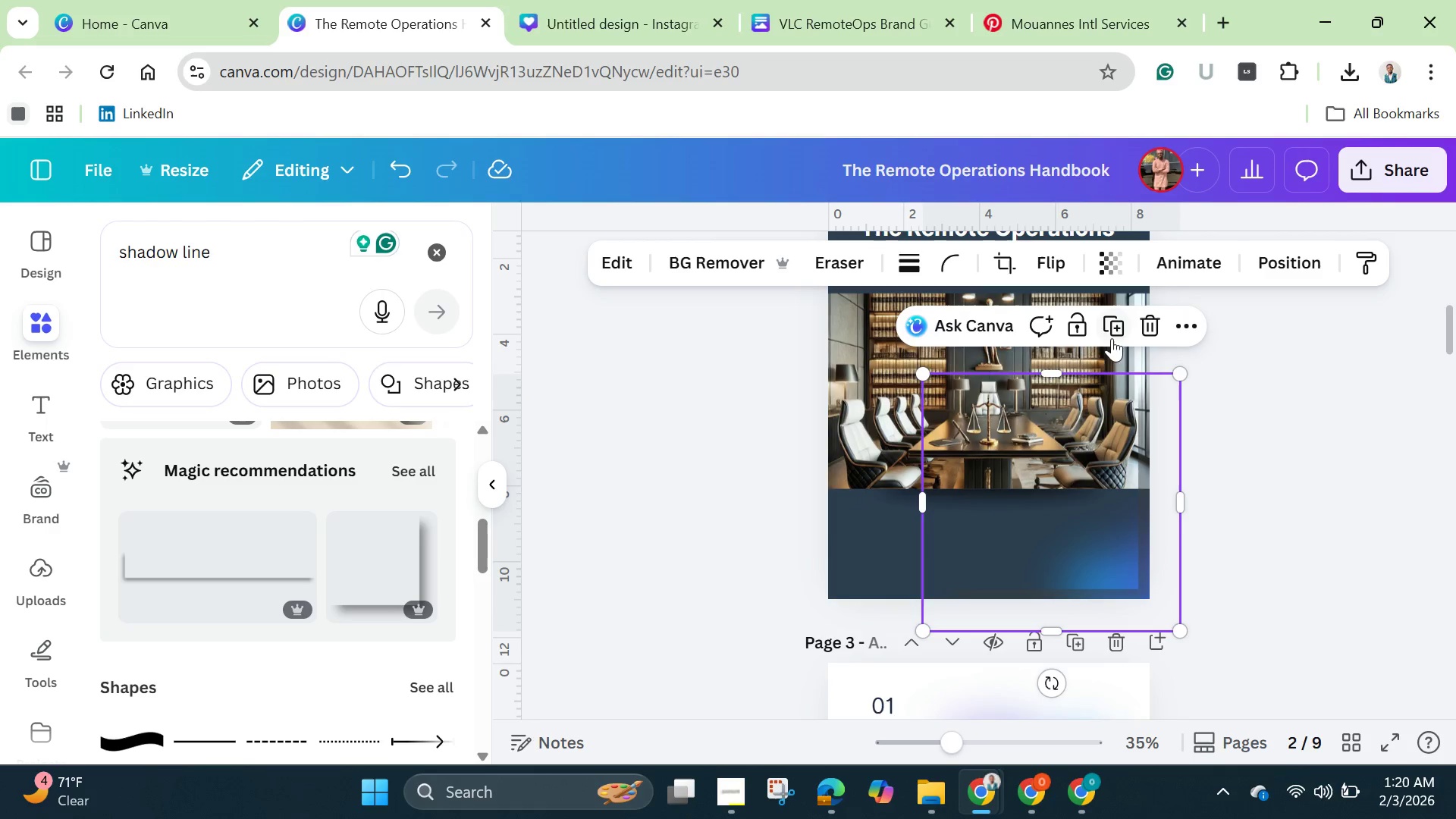 
left_click([1112, 334])
 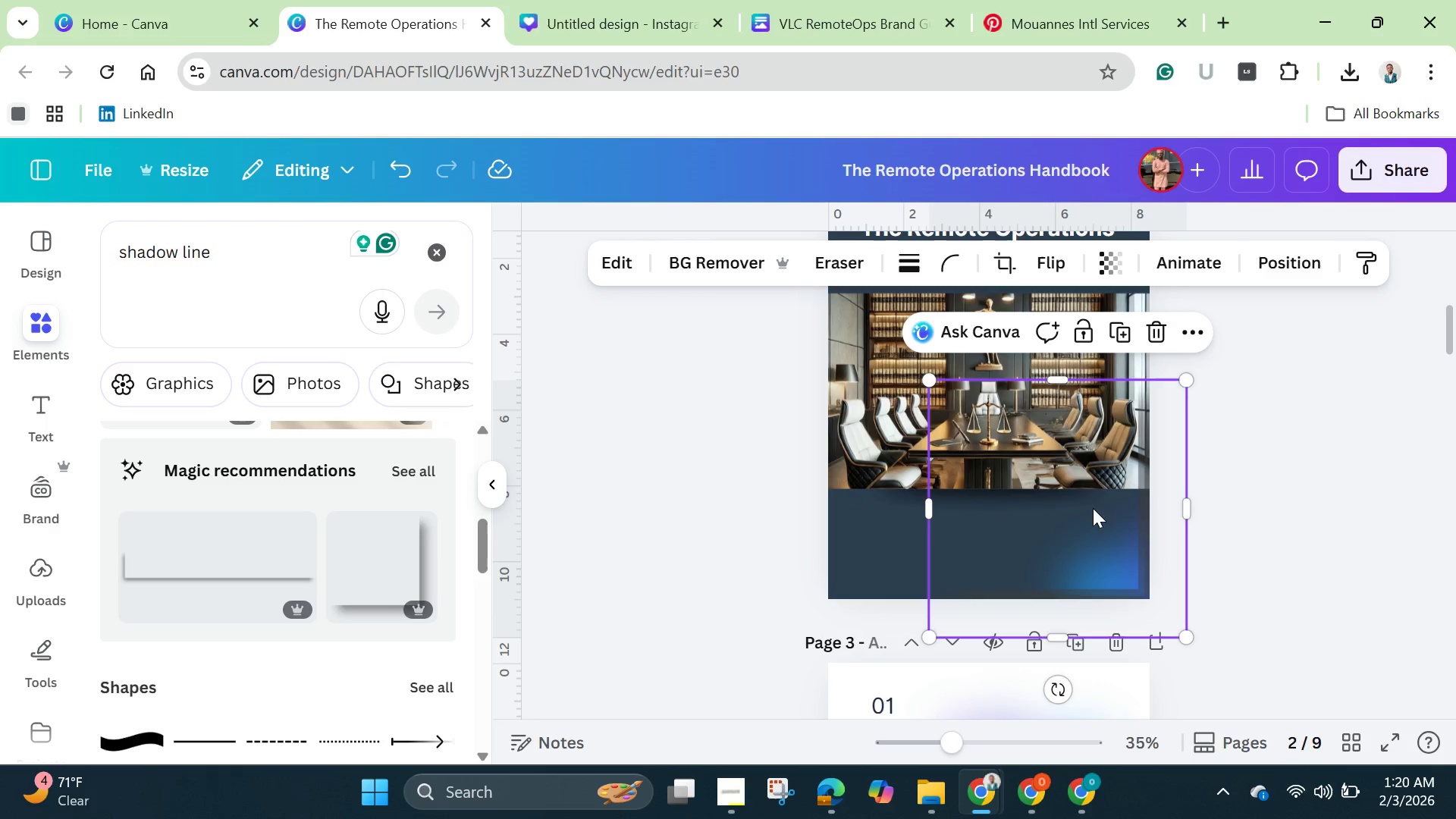 
left_click_drag(start_coordinate=[1088, 521], to_coordinate=[1003, 460])
 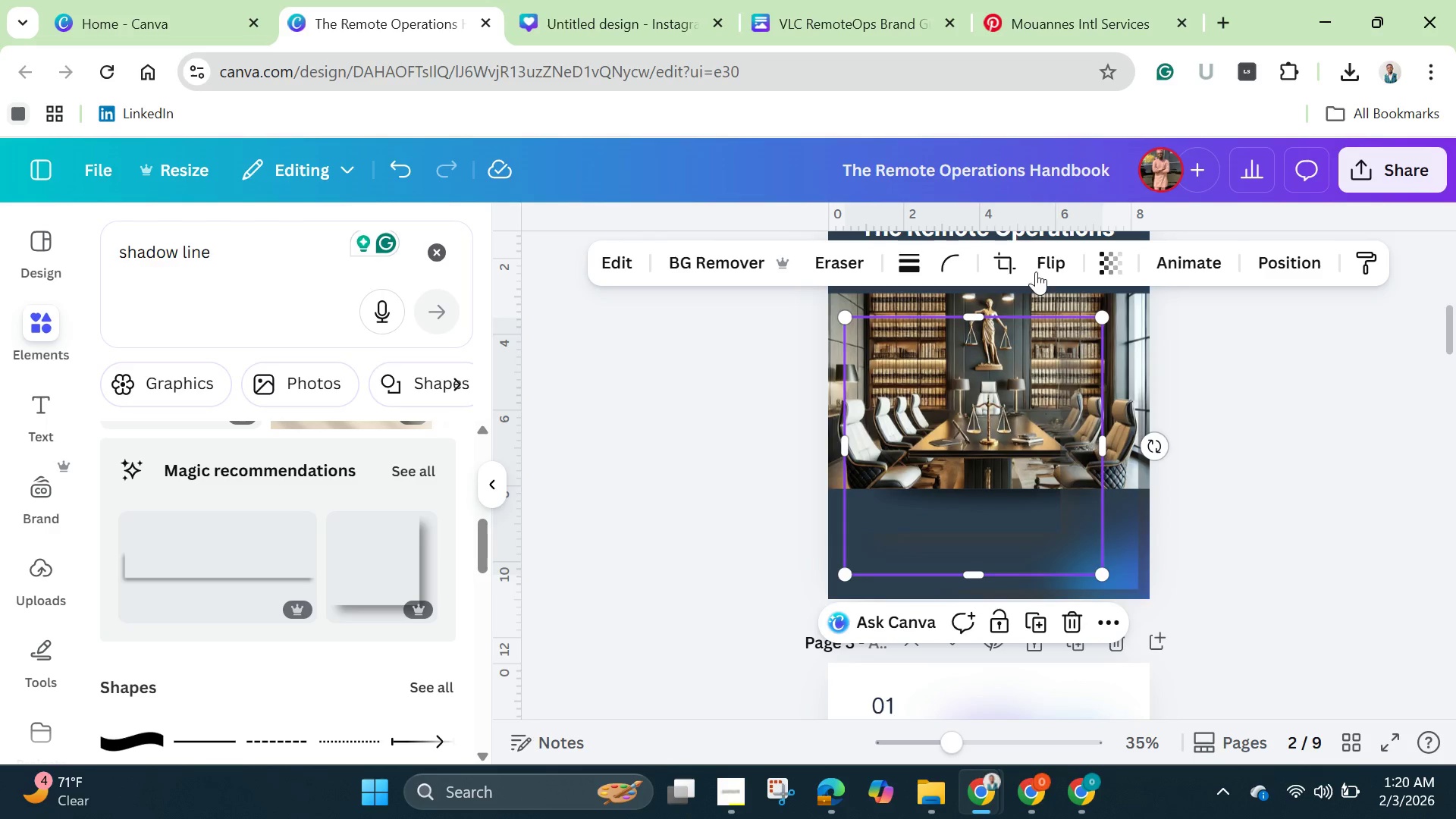 
left_click([1044, 266])
 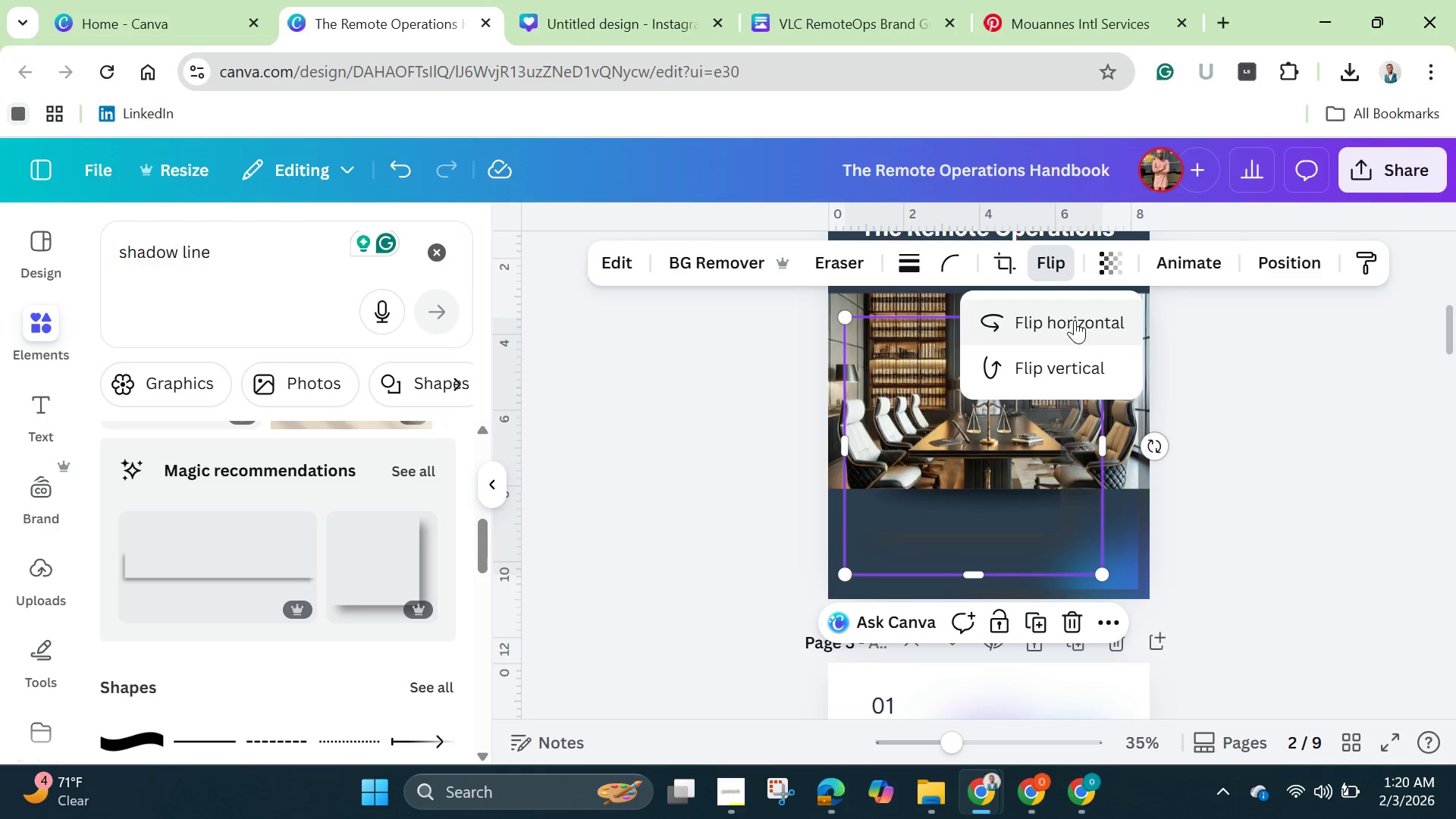 
left_click([1075, 320])
 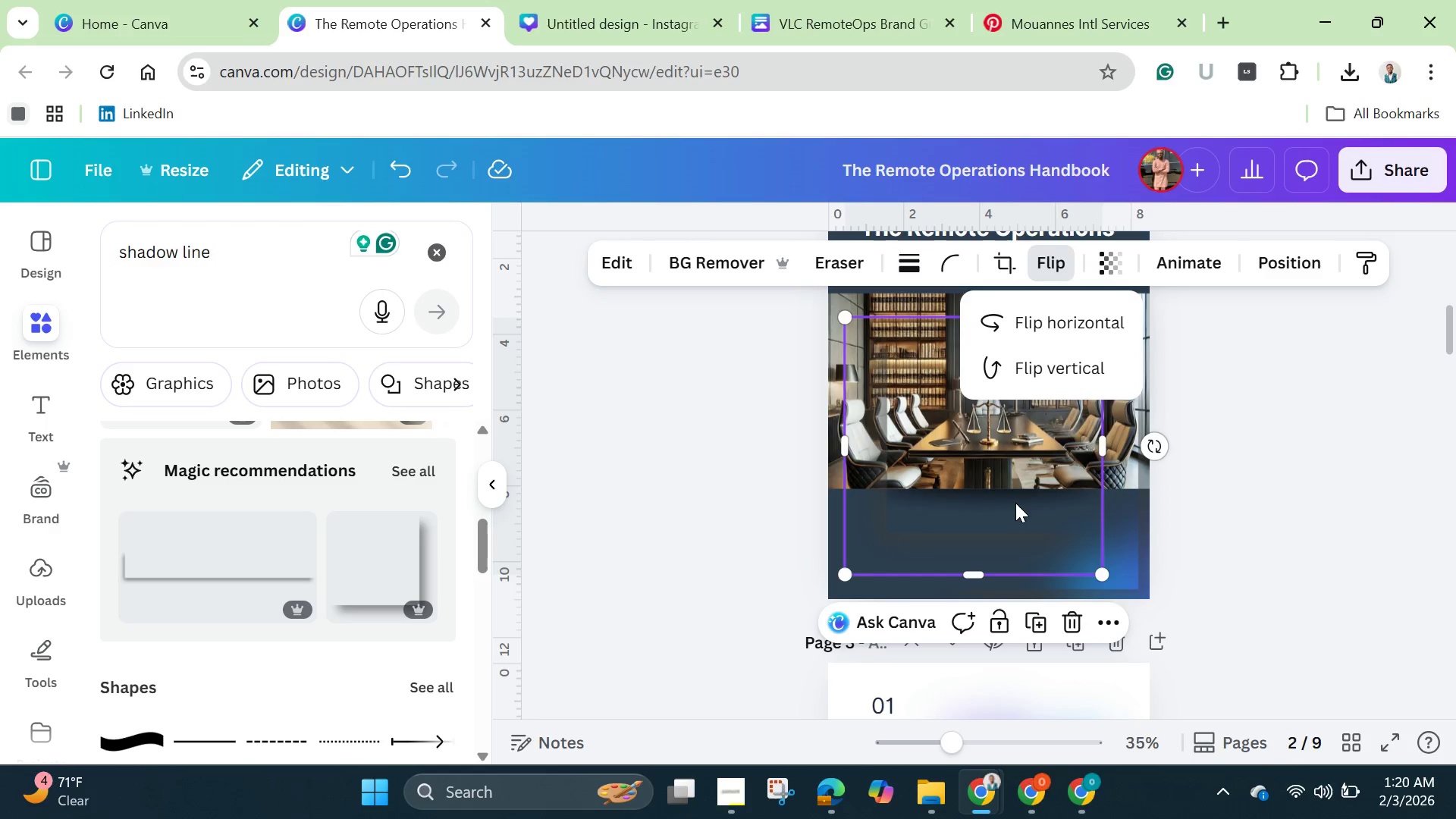 
left_click_drag(start_coordinate=[1007, 499], to_coordinate=[977, 540])
 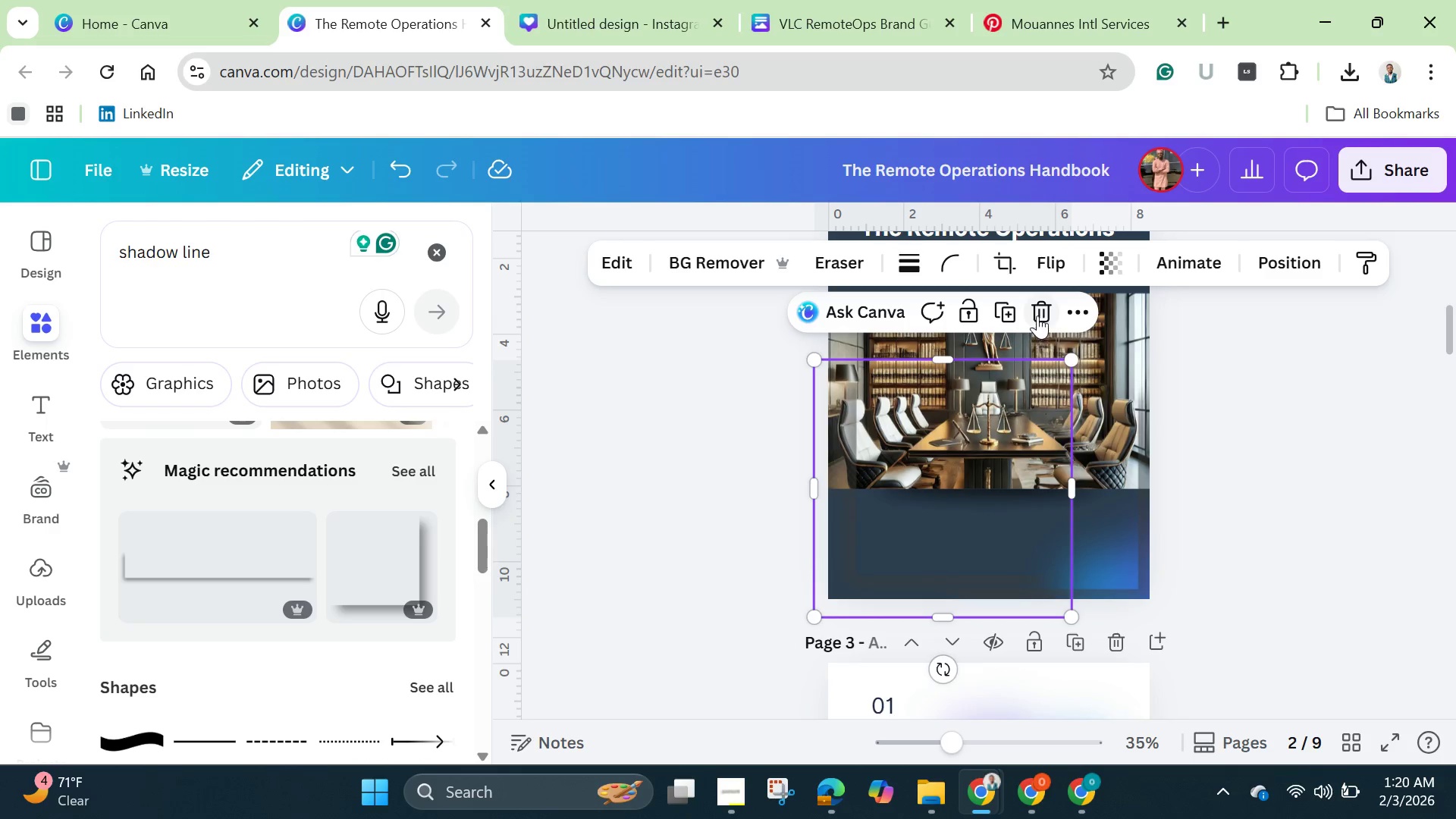 
left_click([1037, 311])
 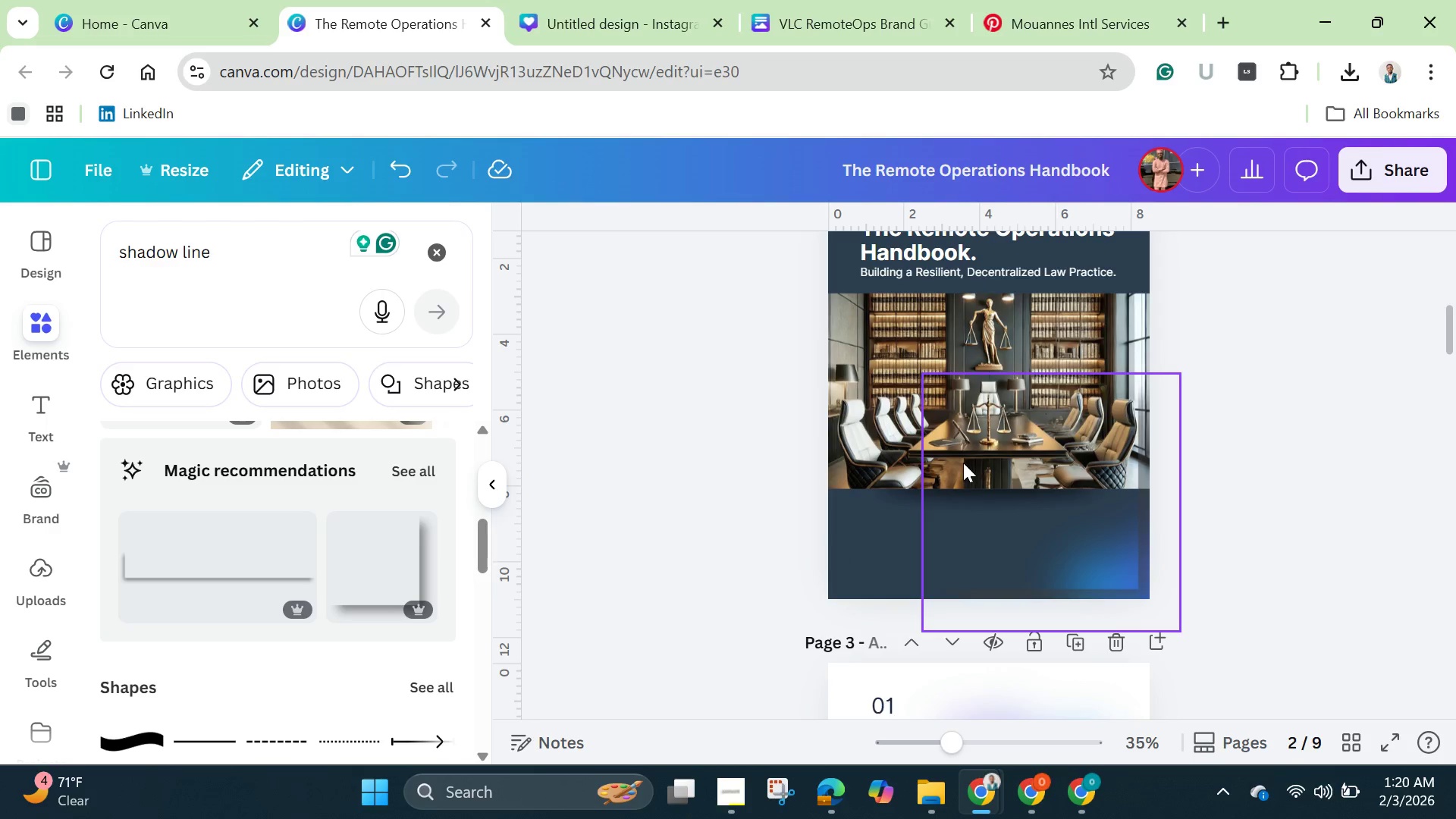 
left_click([717, 467])
 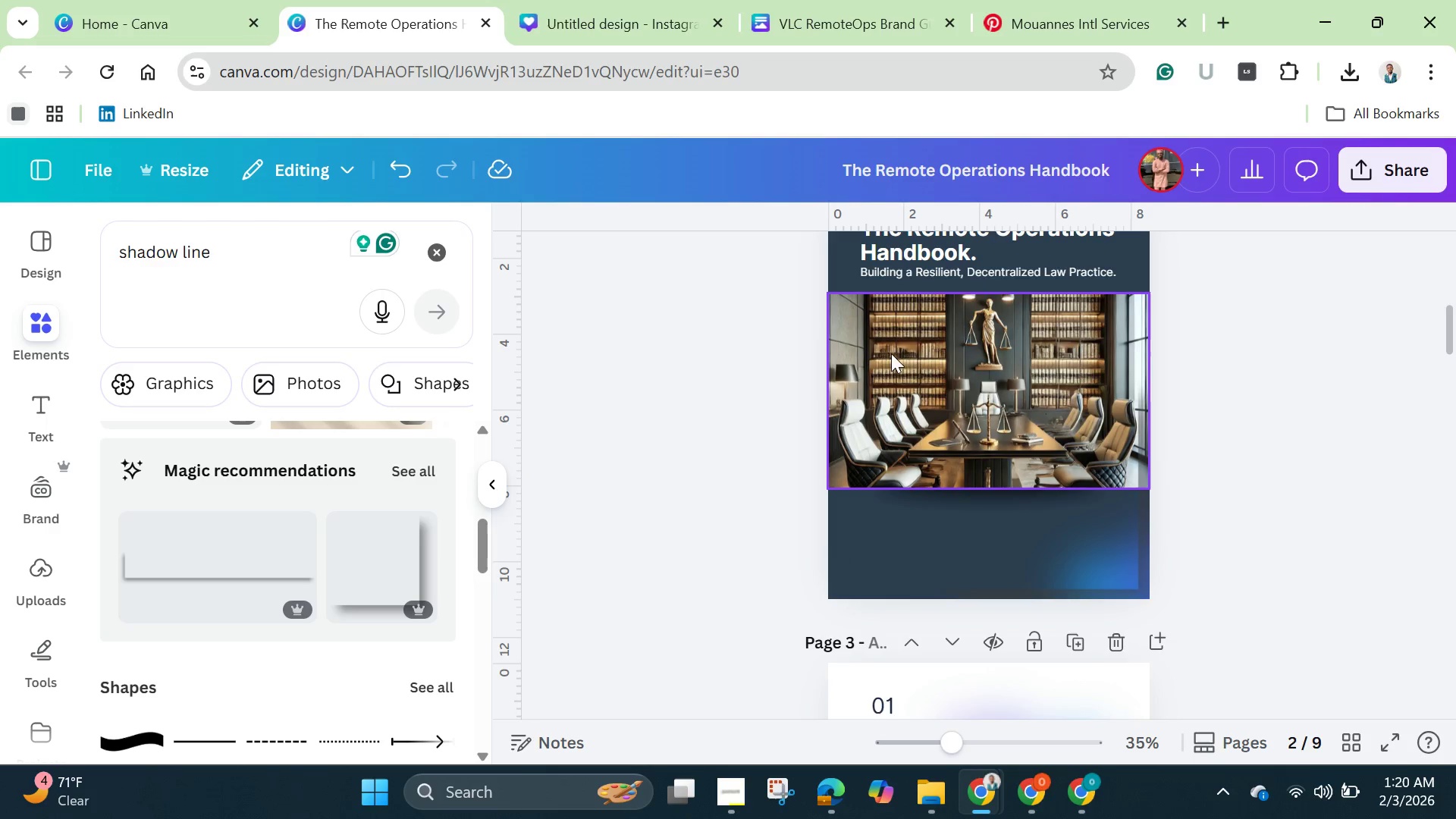 
left_click([914, 333])
 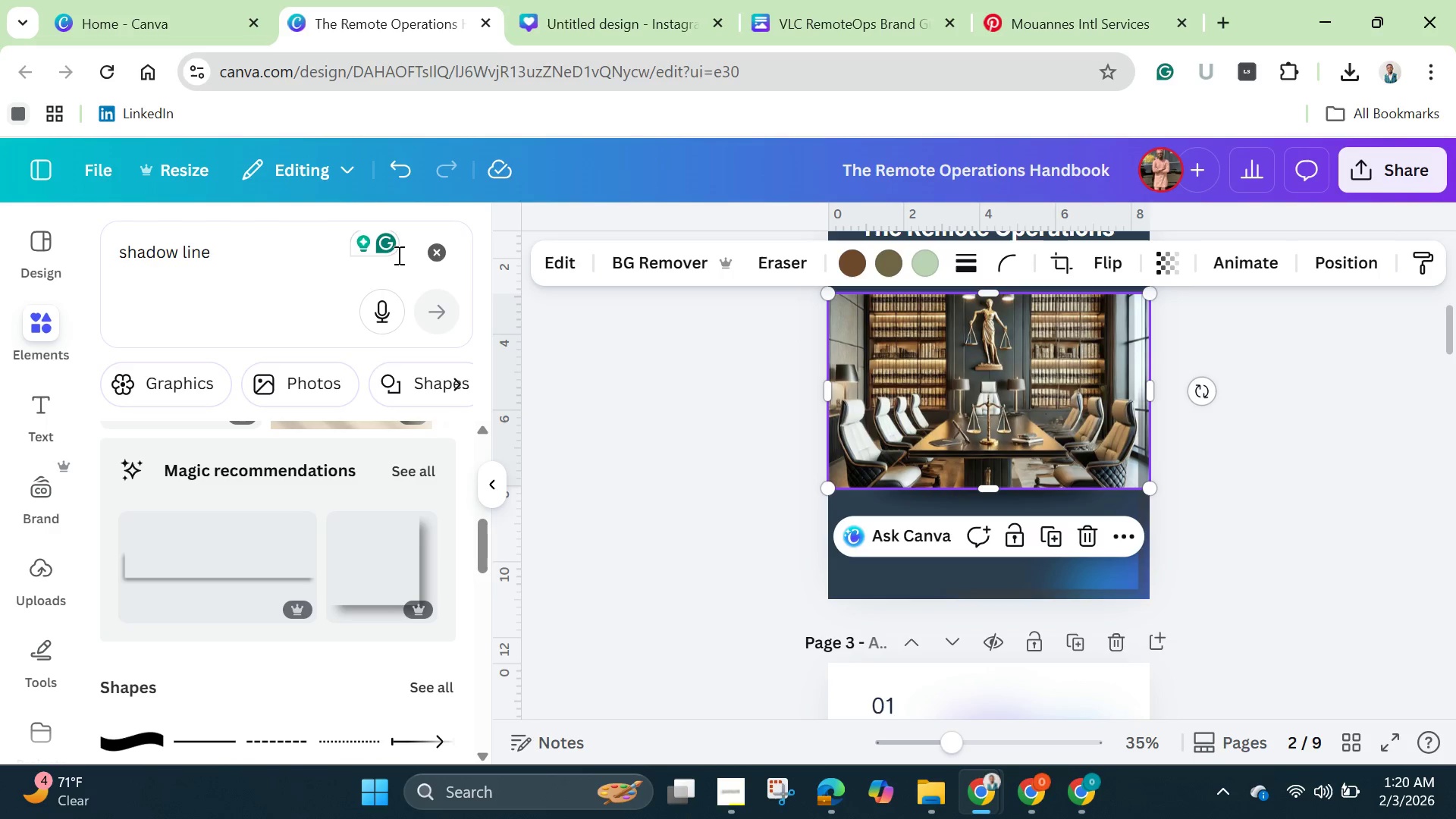 
left_click([431, 245])
 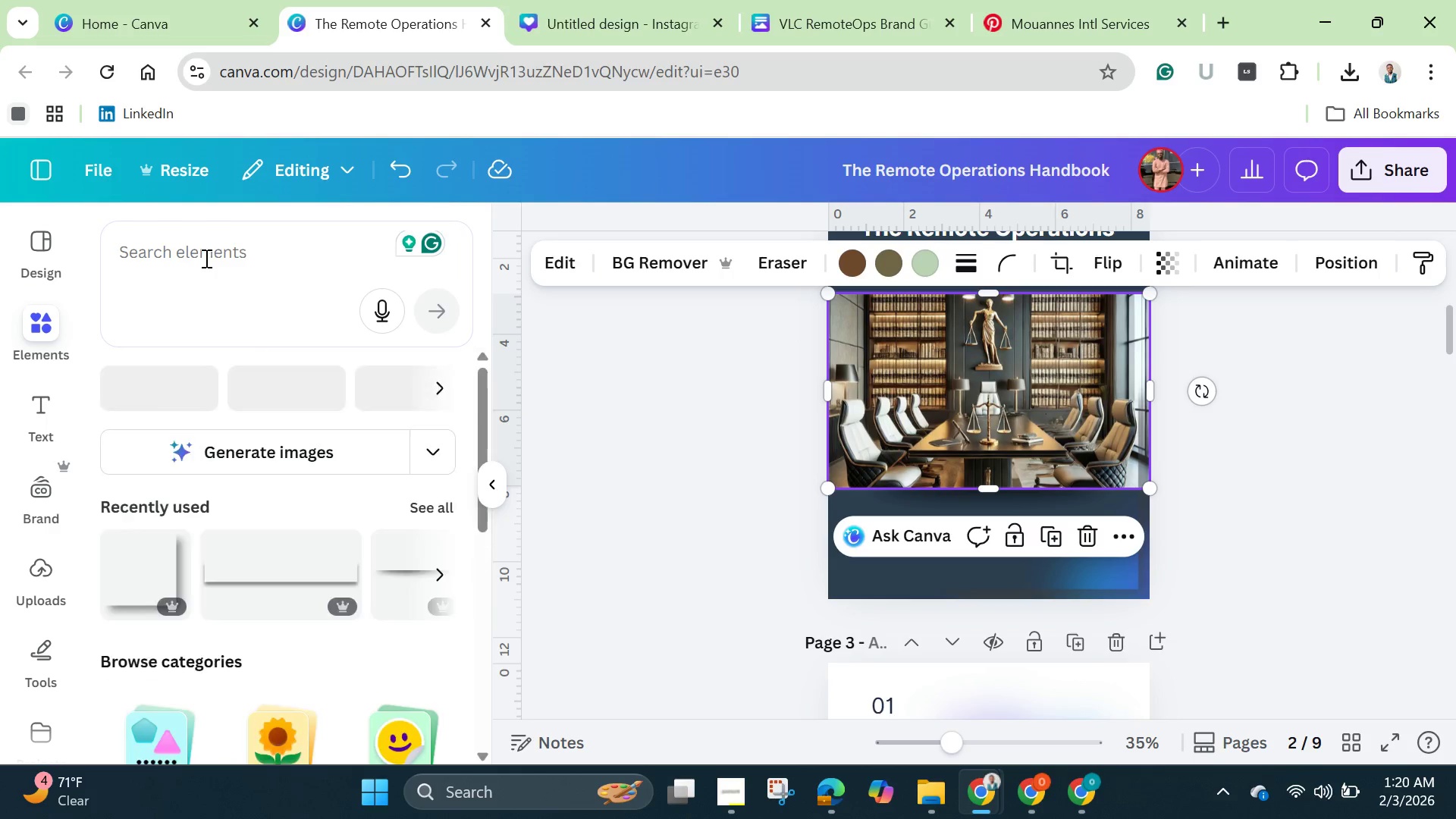 
left_click([205, 258])
 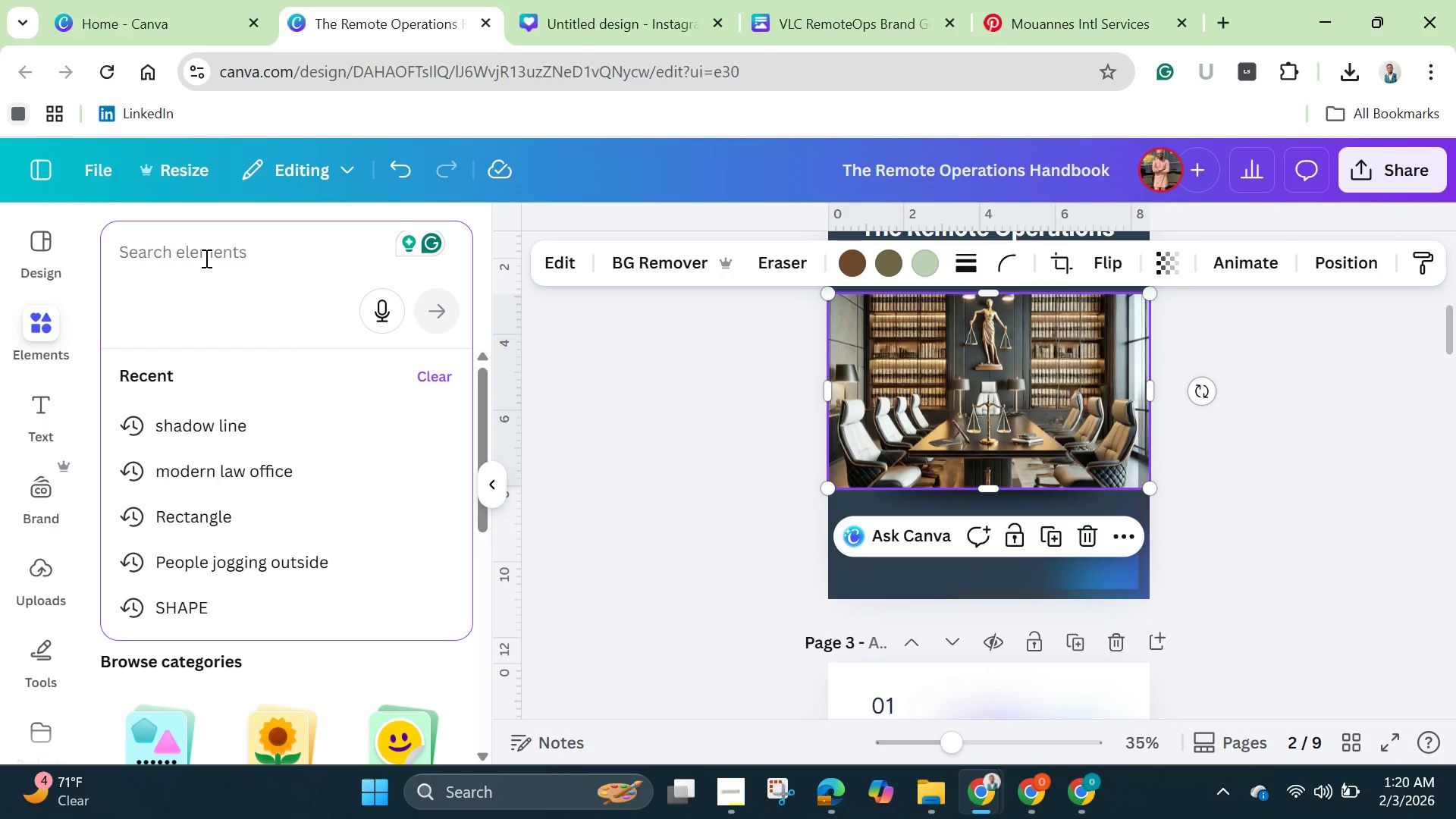 
type(tran)
 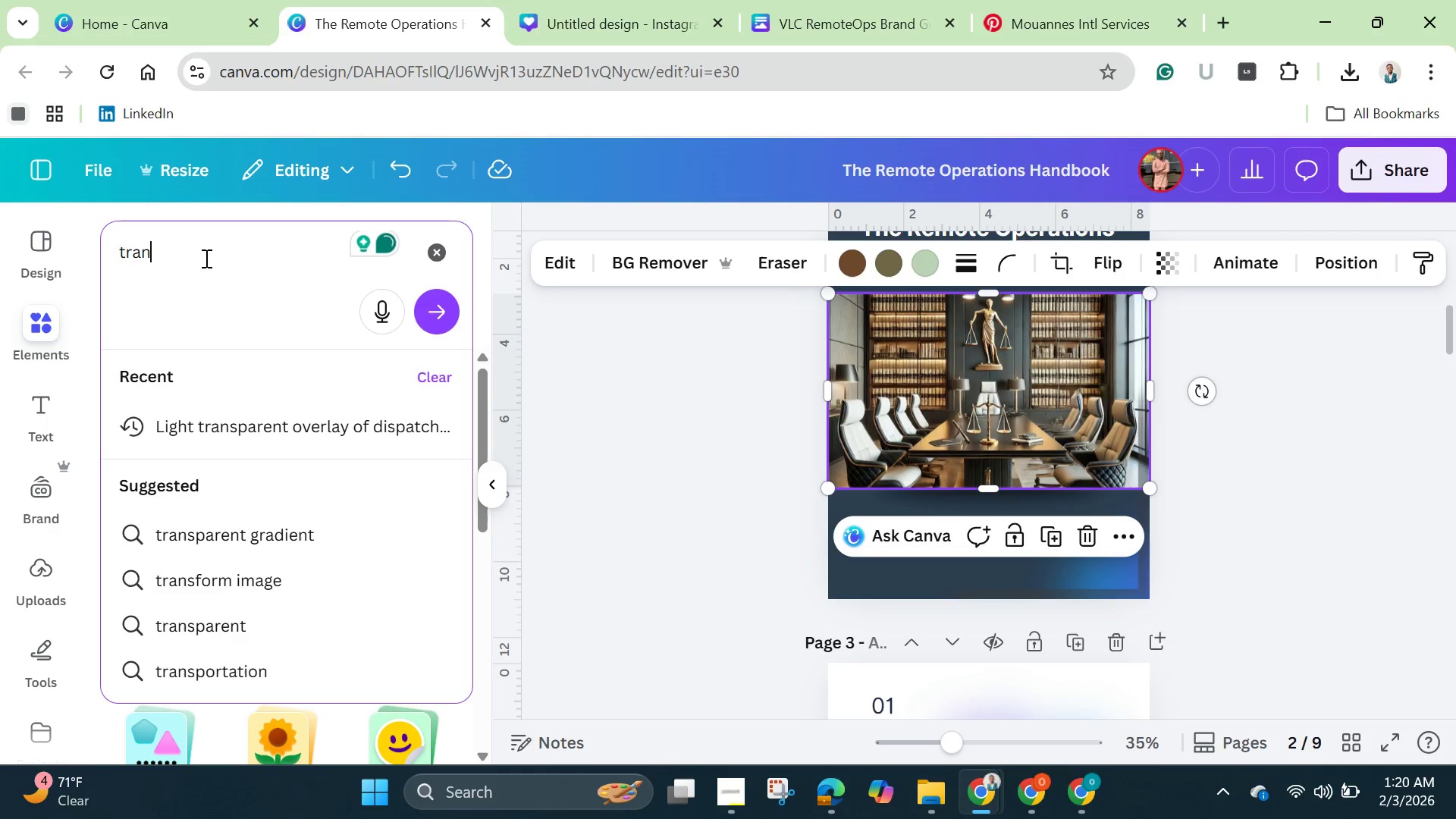 
left_click([315, 546])
 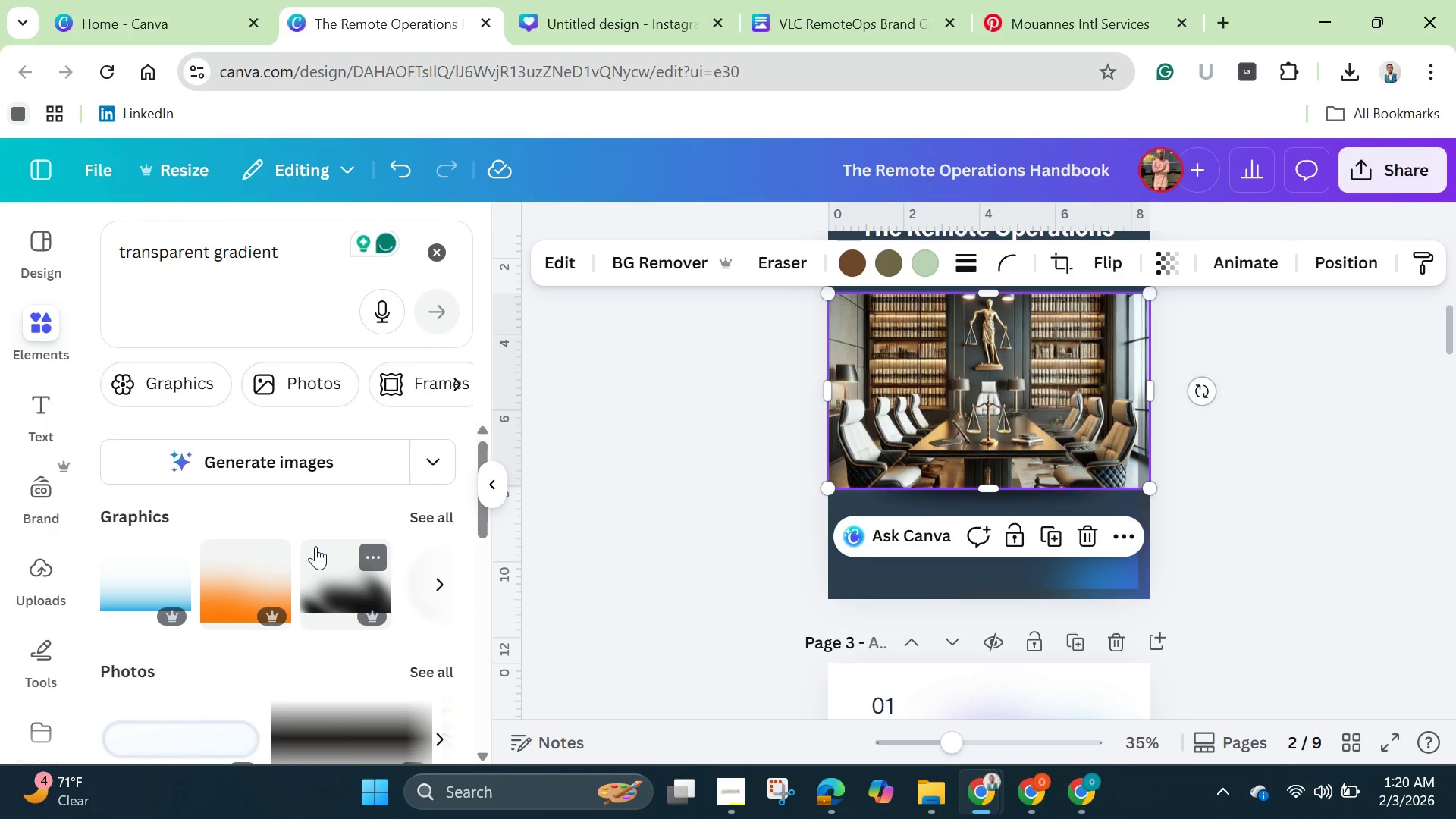 
wait(9.88)
 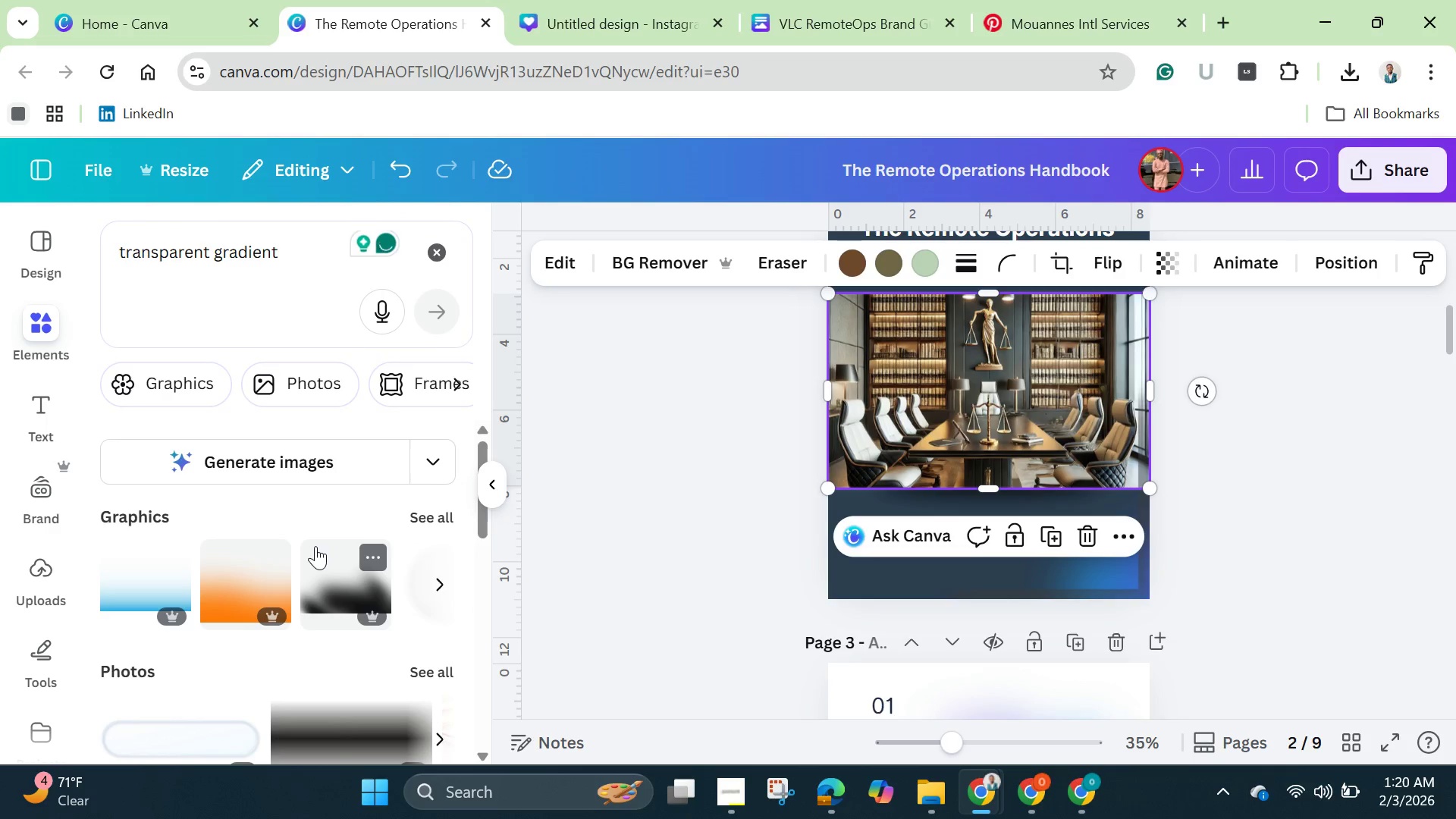 
left_click([133, 592])
 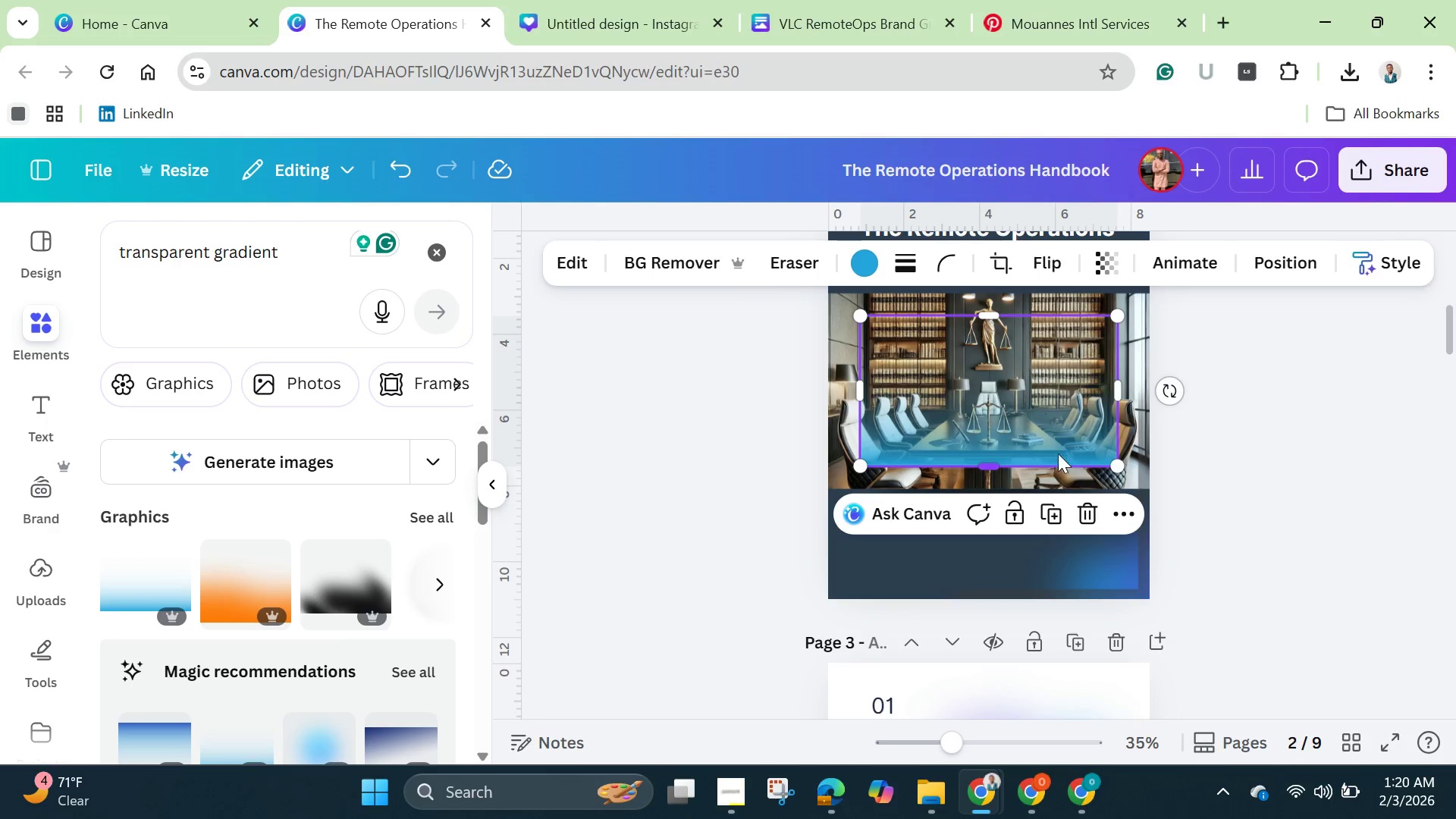 
left_click_drag(start_coordinate=[981, 421], to_coordinate=[1009, 438])
 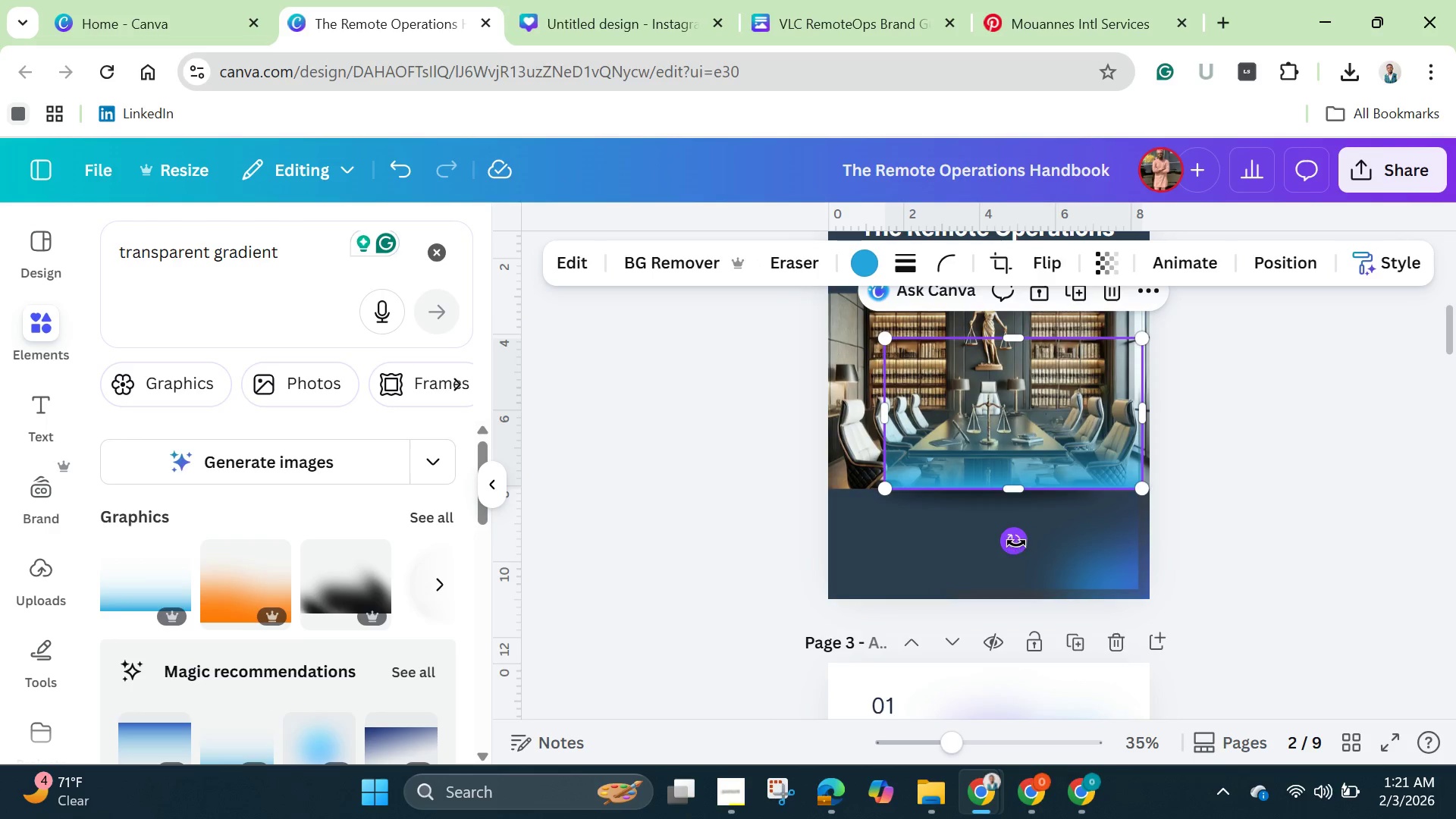 
left_click_drag(start_coordinate=[1016, 541], to_coordinate=[1015, 399])
 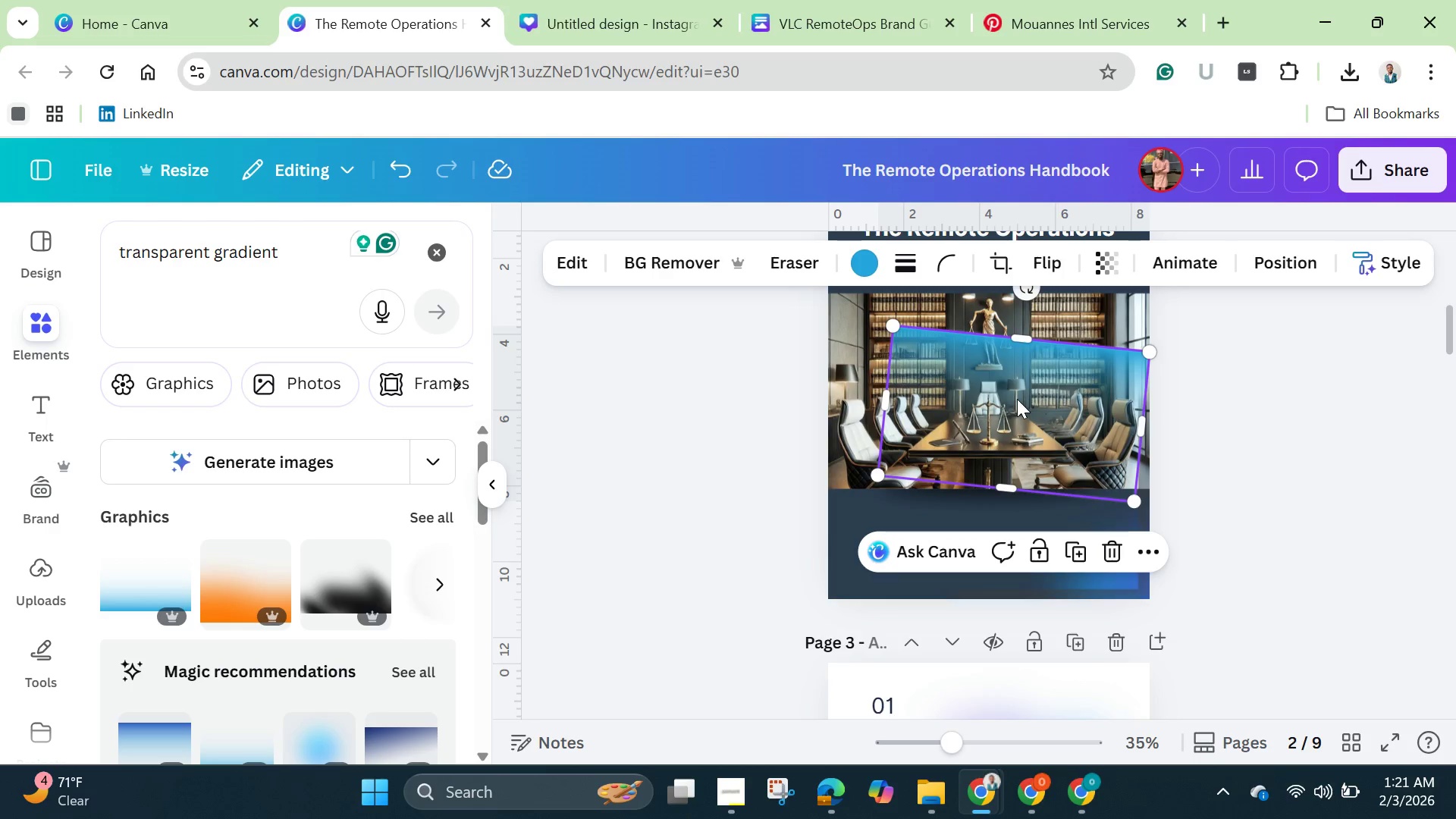 
left_click_drag(start_coordinate=[1017, 399], to_coordinate=[1012, 492])
 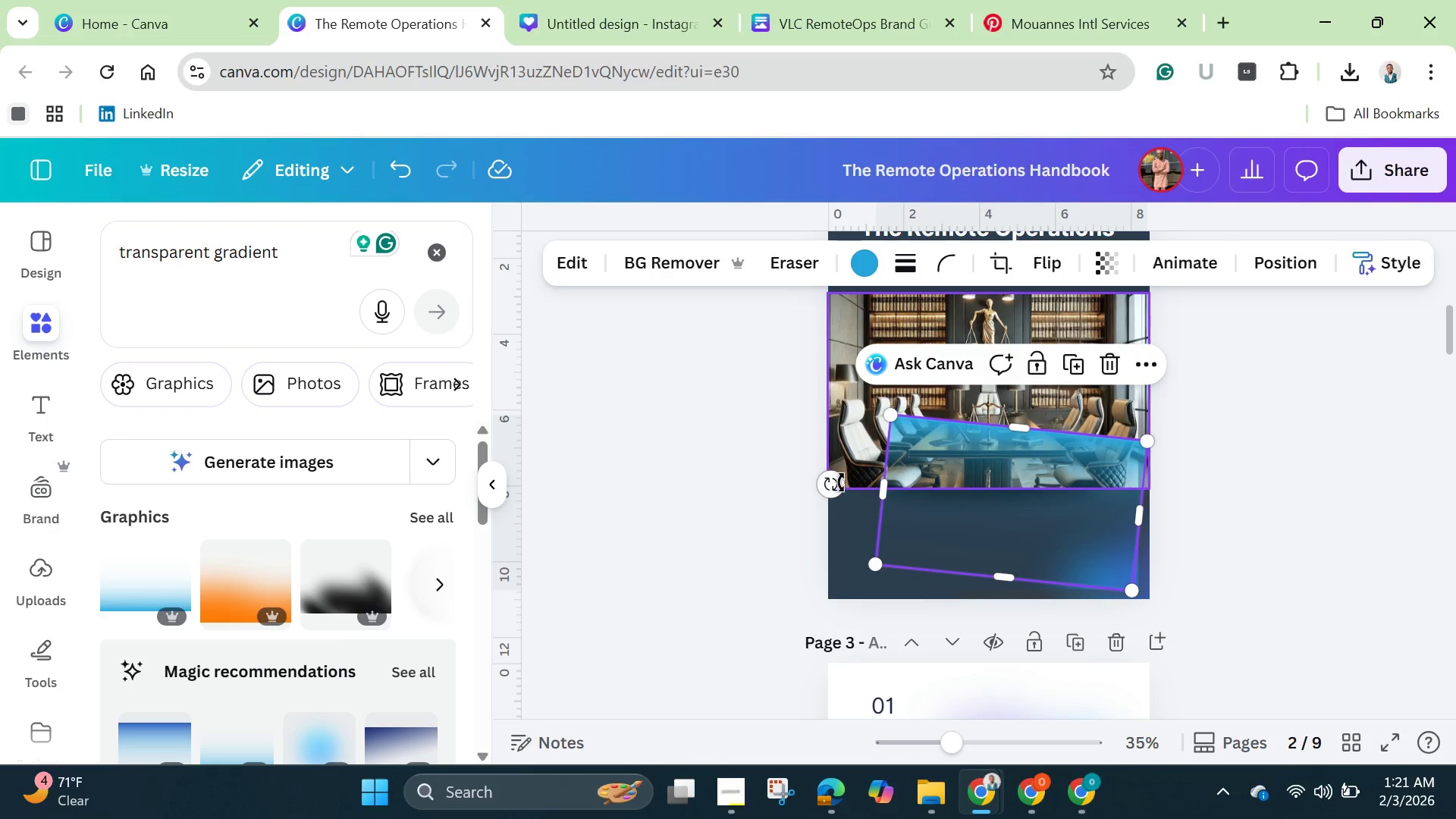 
left_click_drag(start_coordinate=[834, 485], to_coordinate=[831, 502])
 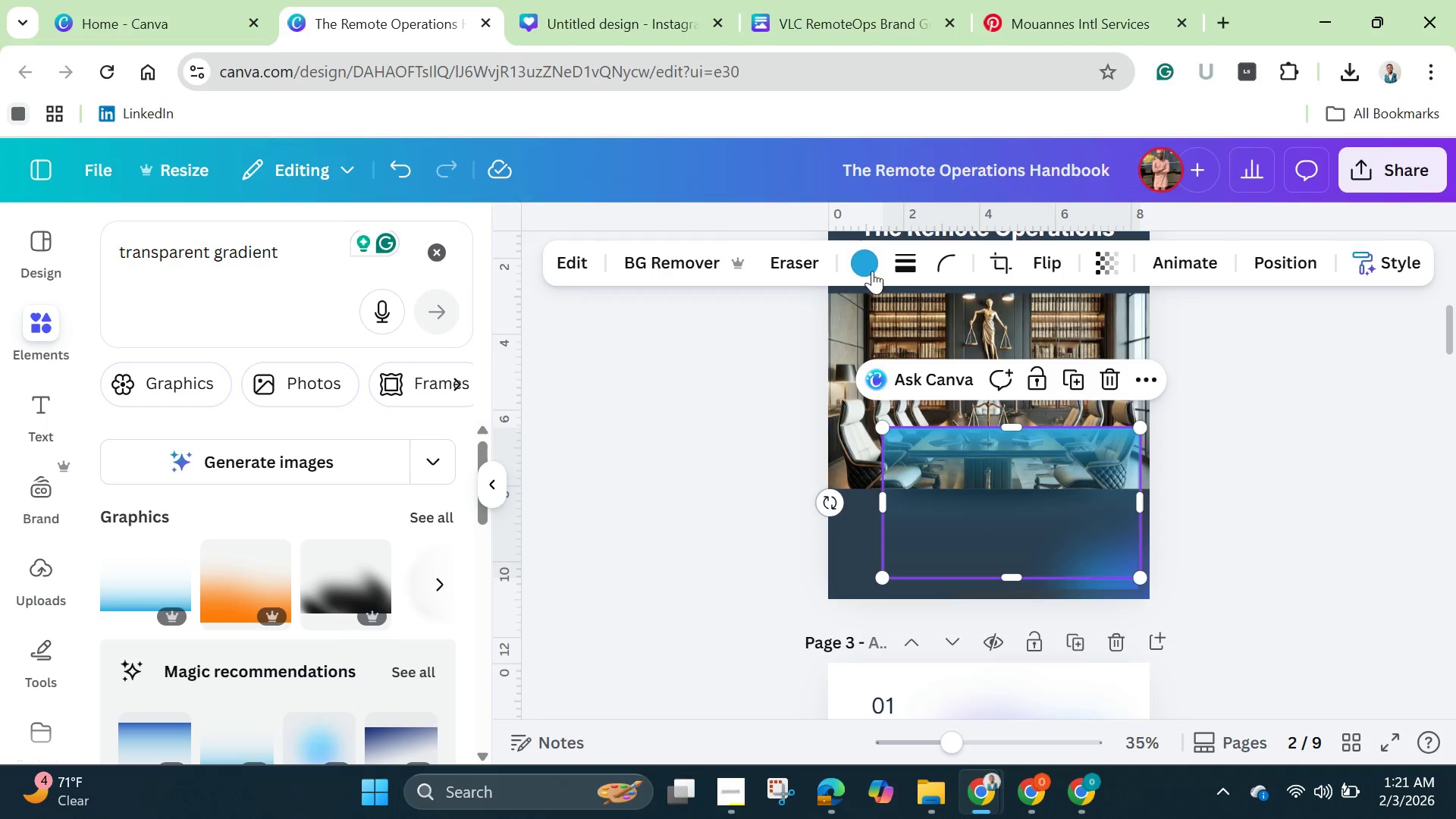 
left_click([872, 263])
 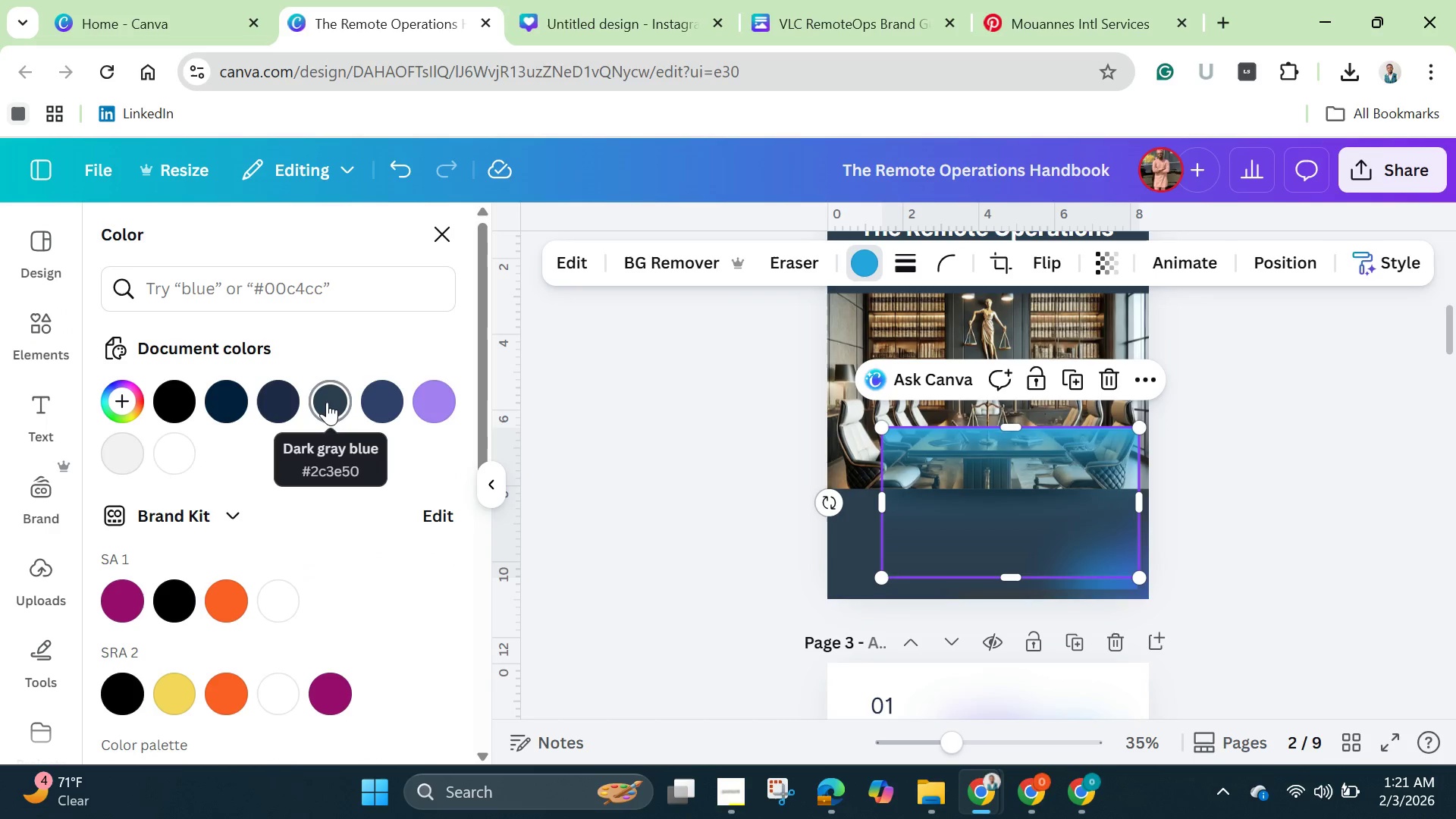 
left_click([327, 402])
 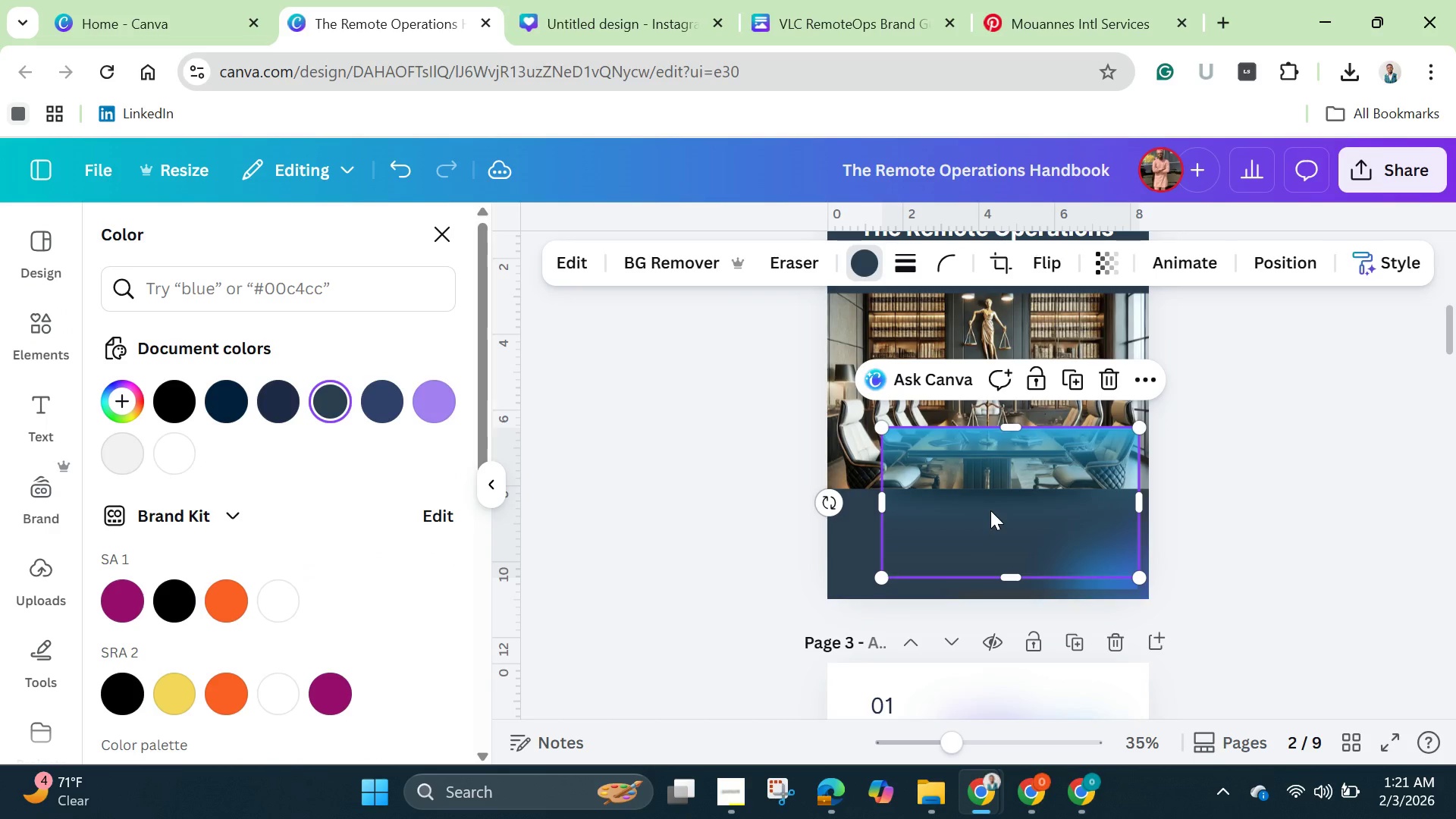 
left_click_drag(start_coordinate=[990, 510], to_coordinate=[936, 573])
 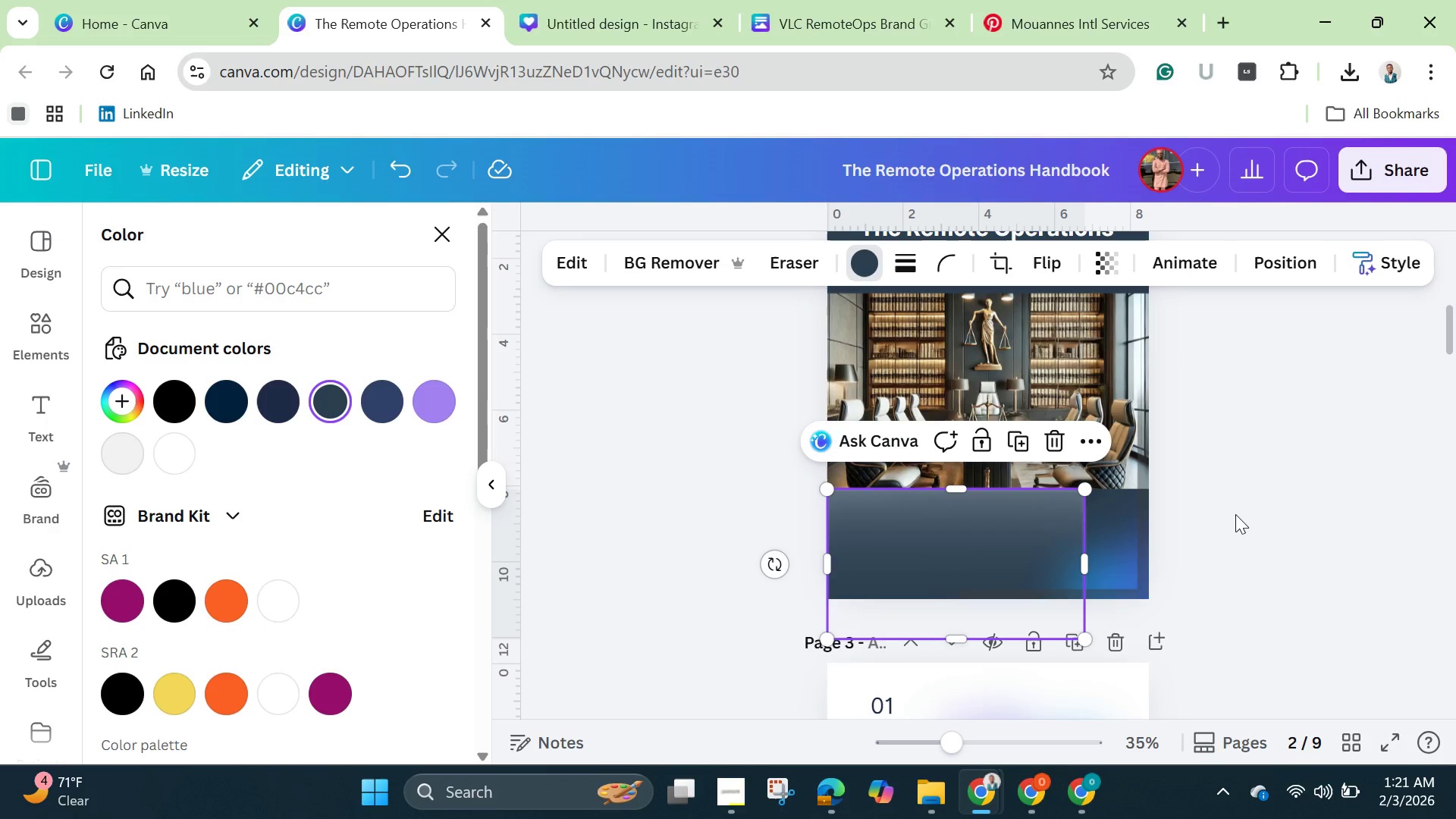 
left_click([1235, 514])
 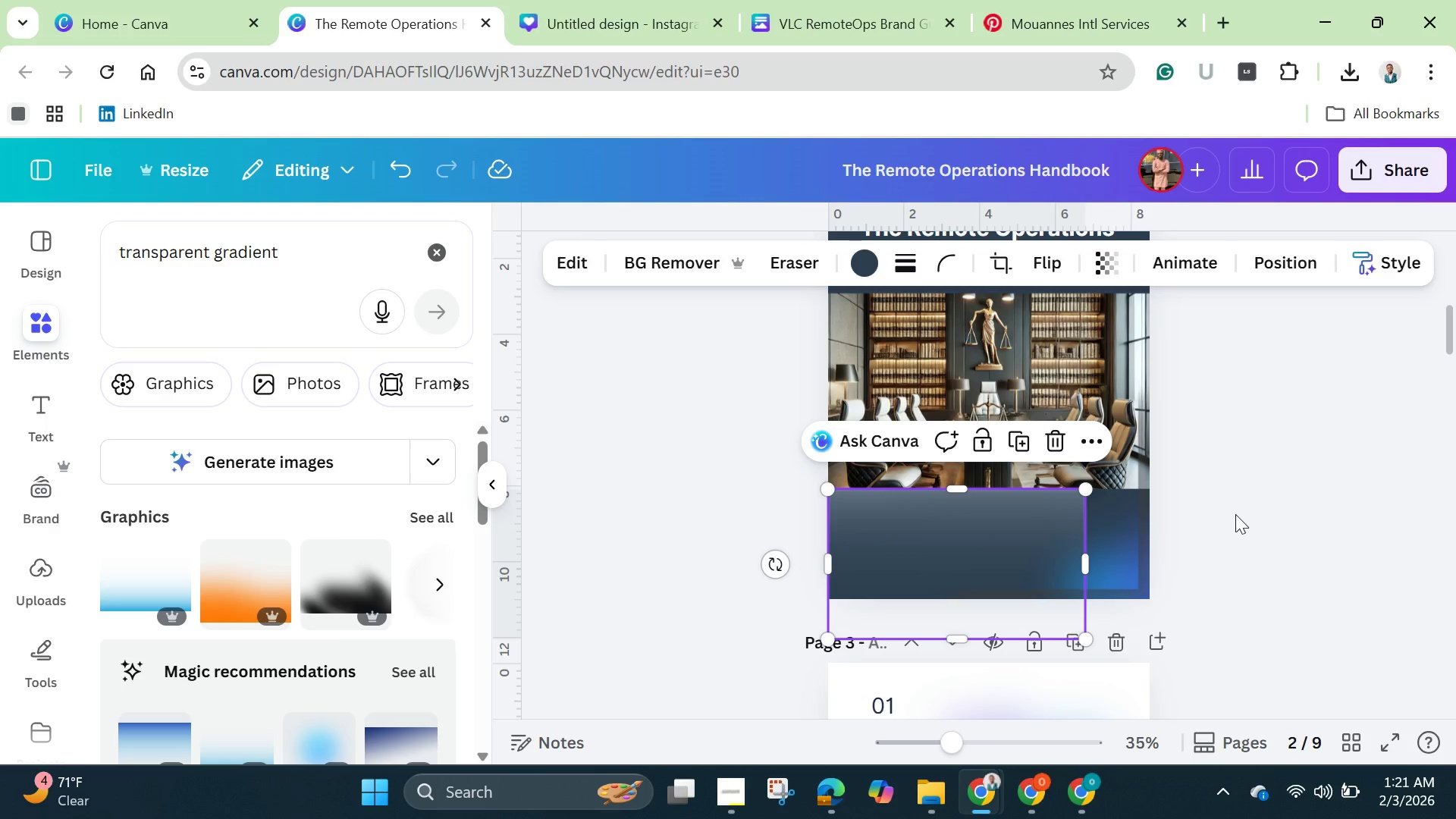 
left_click([1235, 514])
 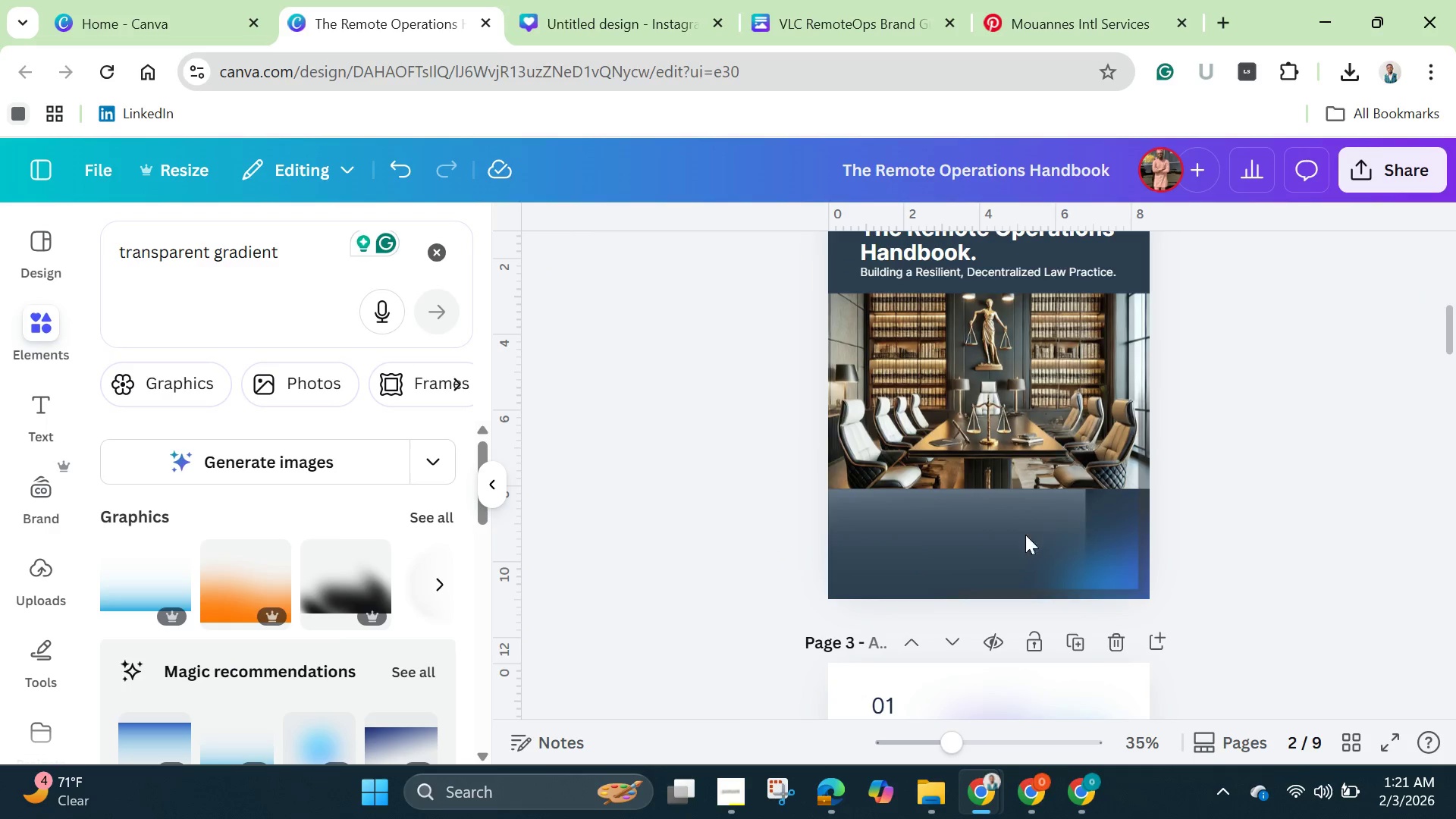 
left_click_drag(start_coordinate=[968, 534], to_coordinate=[989, 529])
 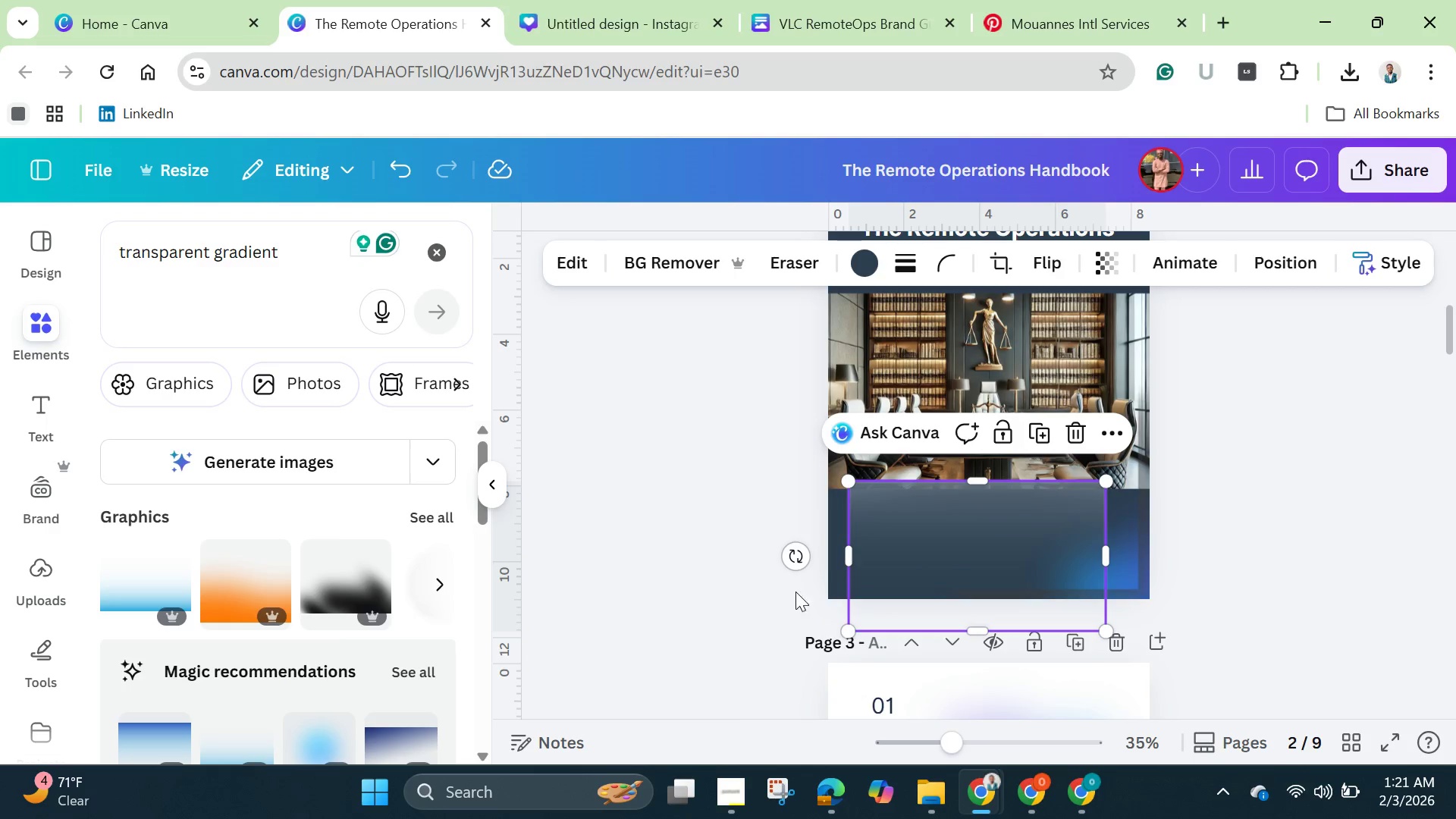 
left_click_drag(start_coordinate=[797, 560], to_coordinate=[1129, 551])
 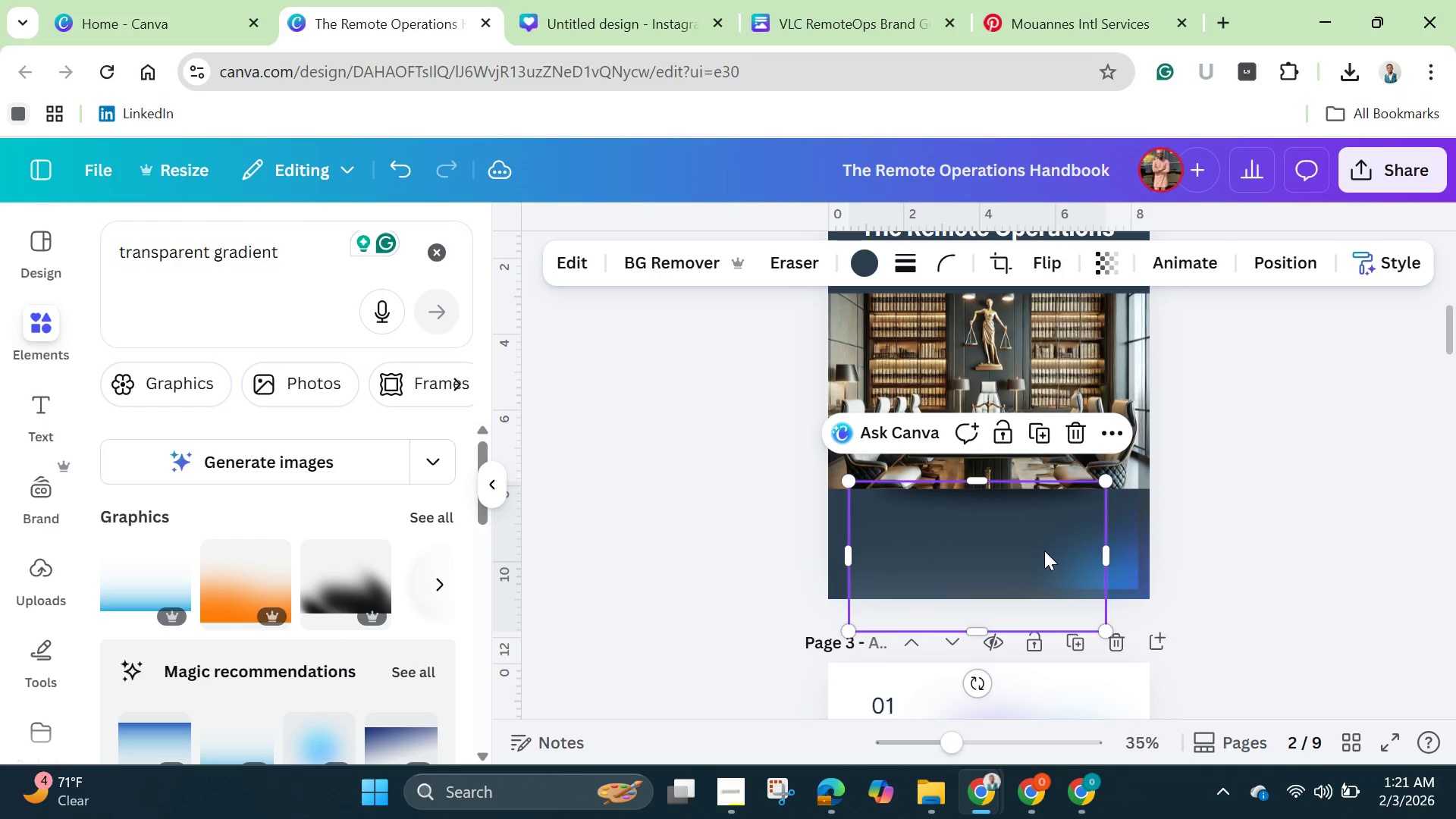 
left_click_drag(start_coordinate=[1044, 552], to_coordinate=[1023, 408])
 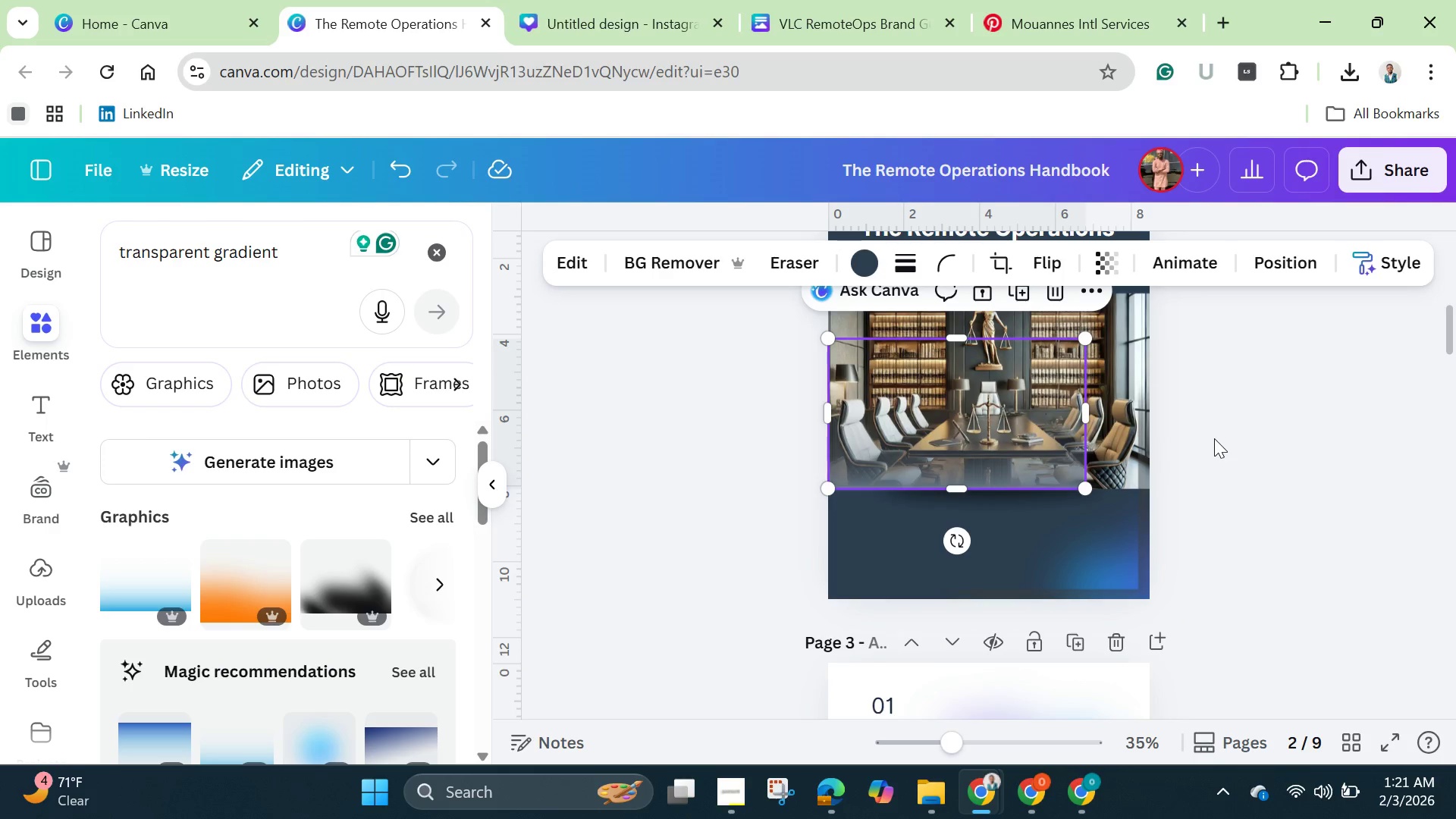 
left_click([1214, 438])
 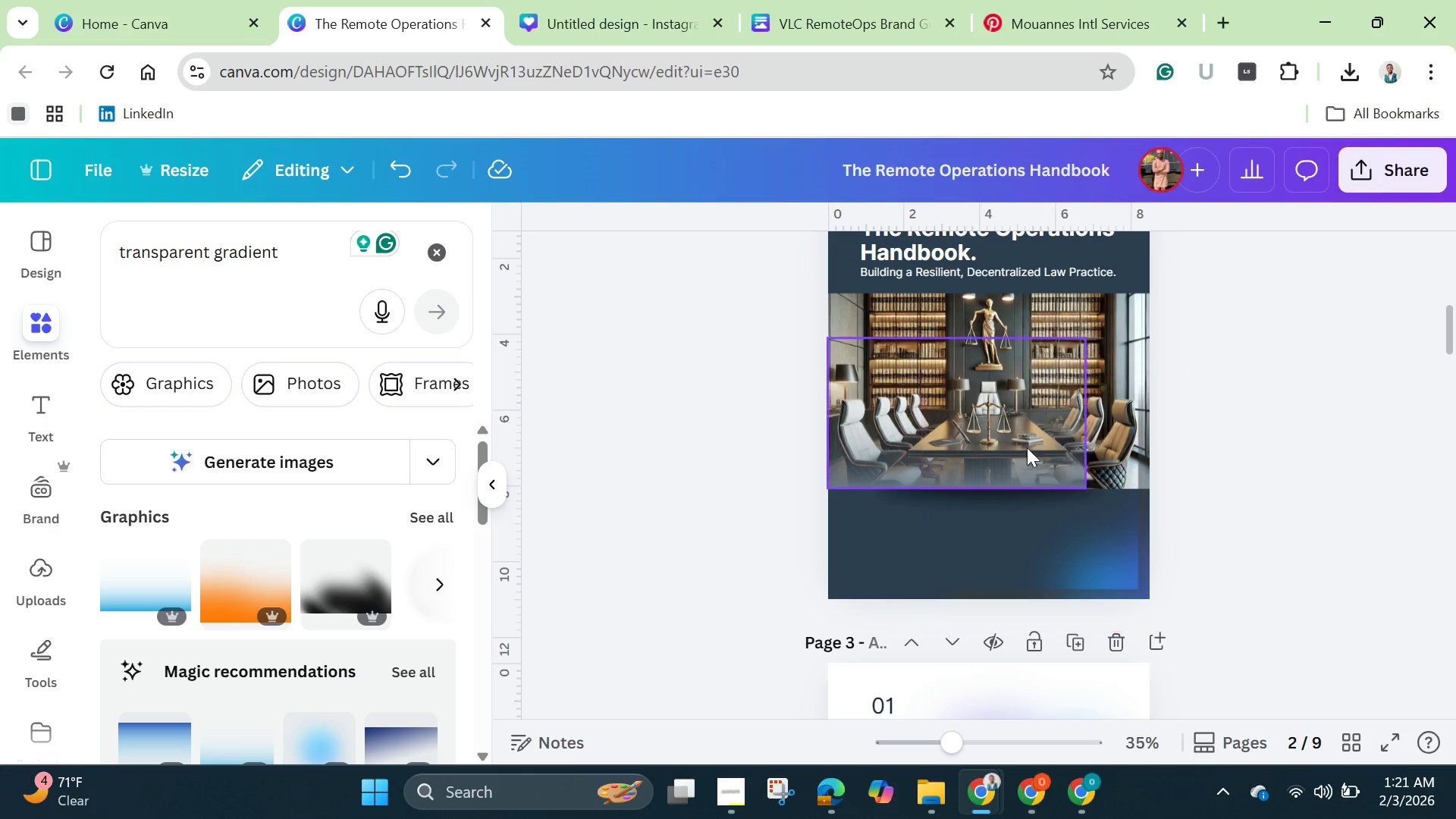 
left_click_drag(start_coordinate=[1007, 447], to_coordinate=[1012, 471])
 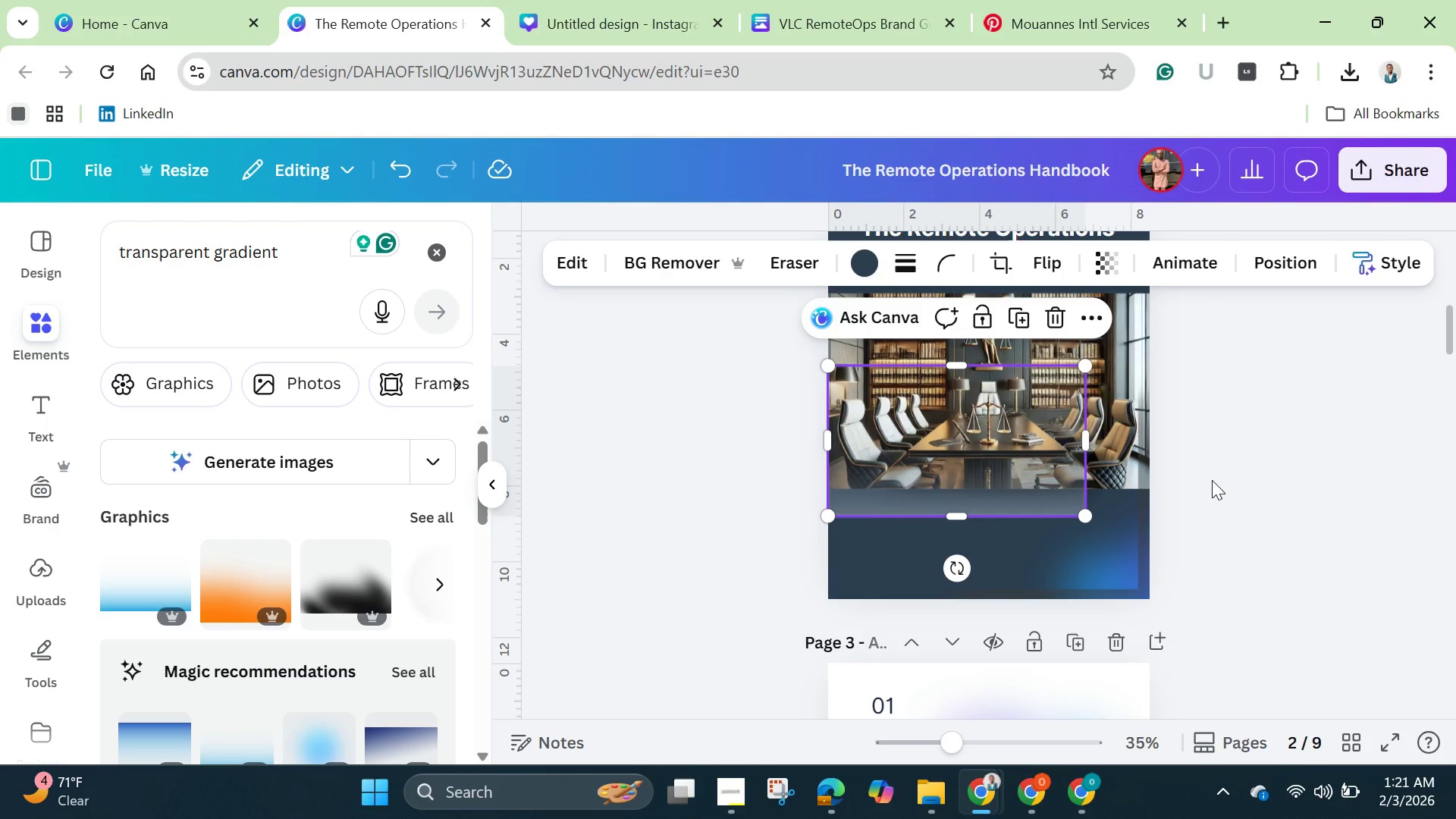 
left_click([1212, 480])
 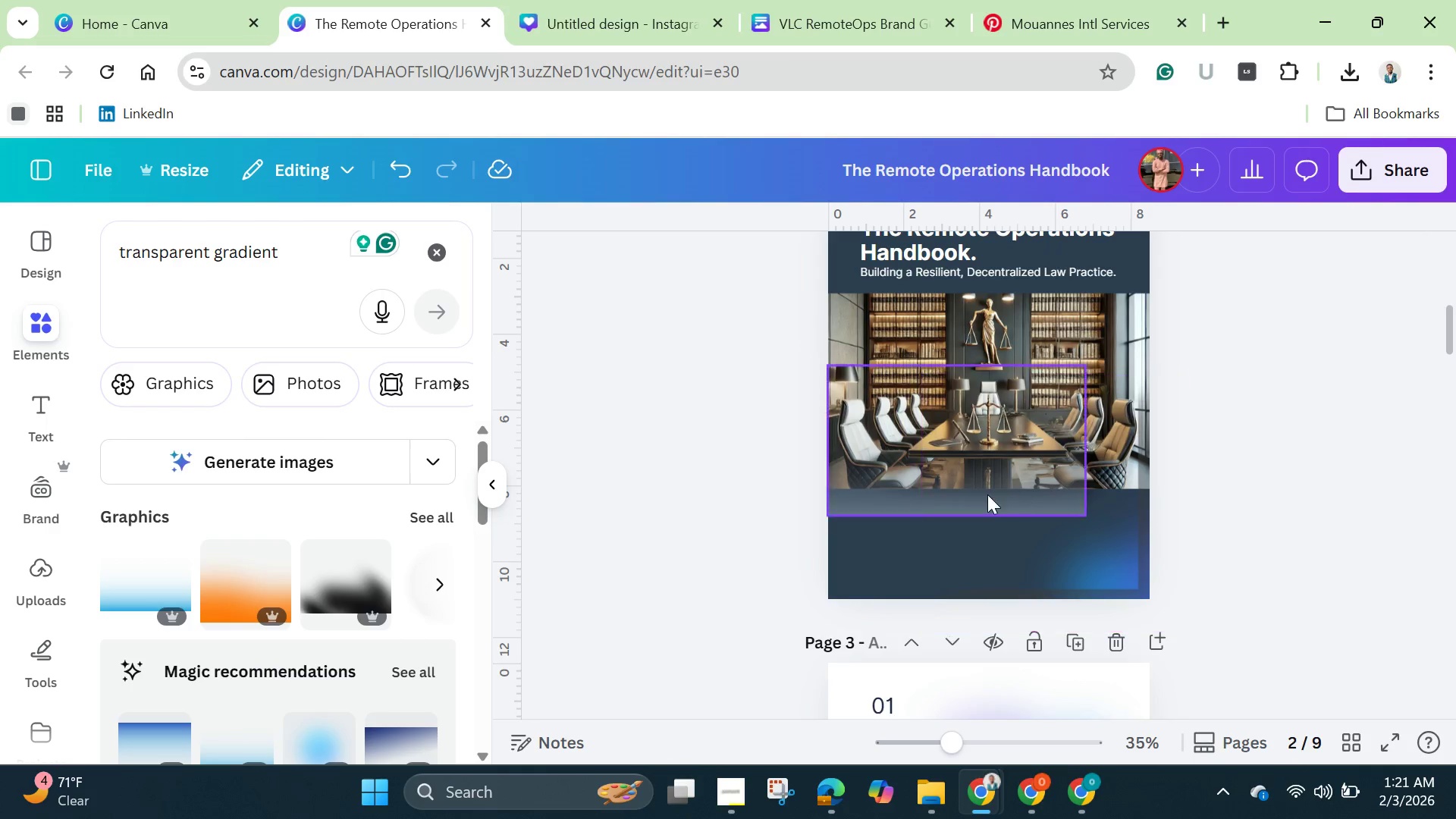 
left_click([984, 495])
 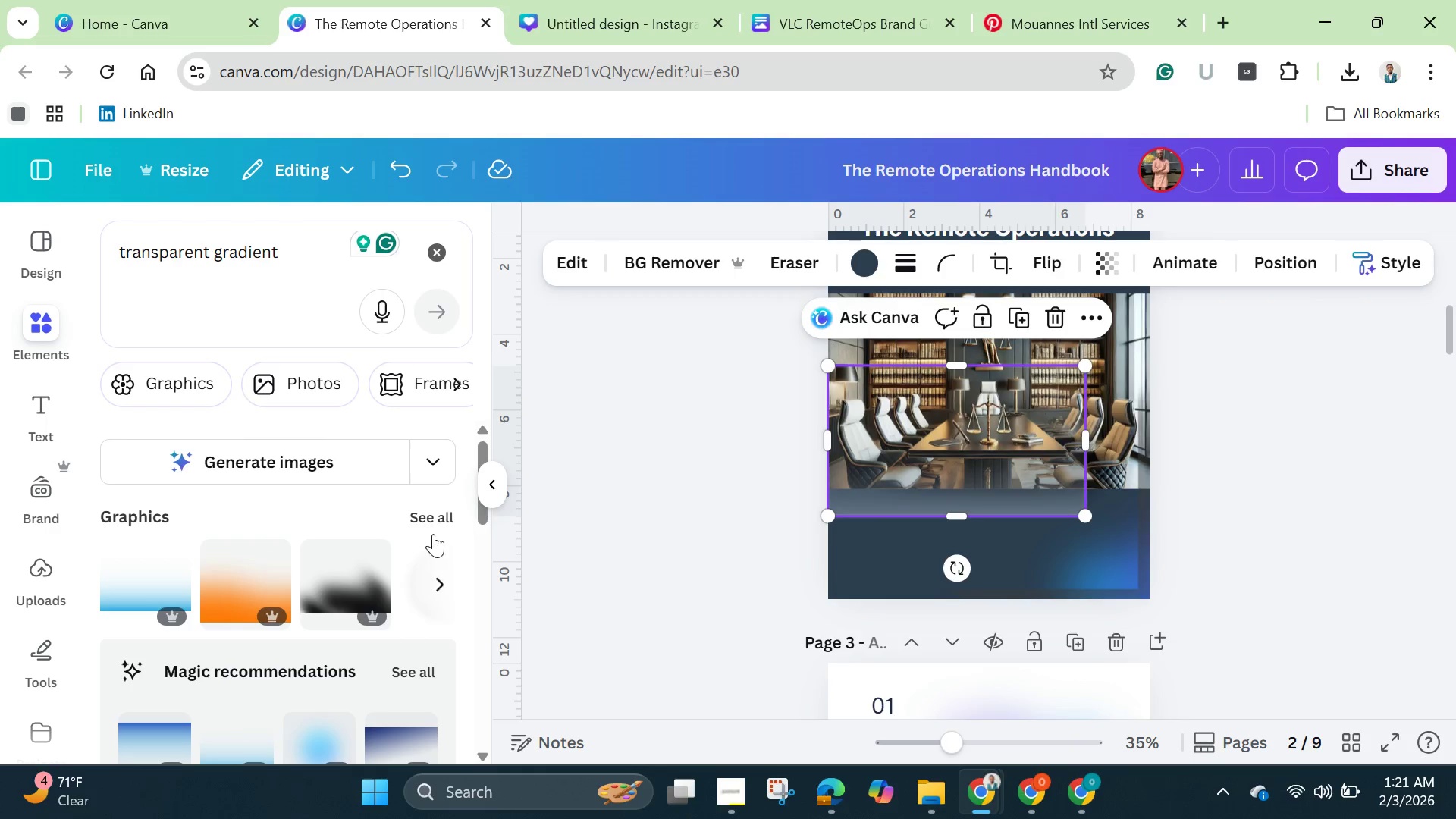 
left_click([428, 516])
 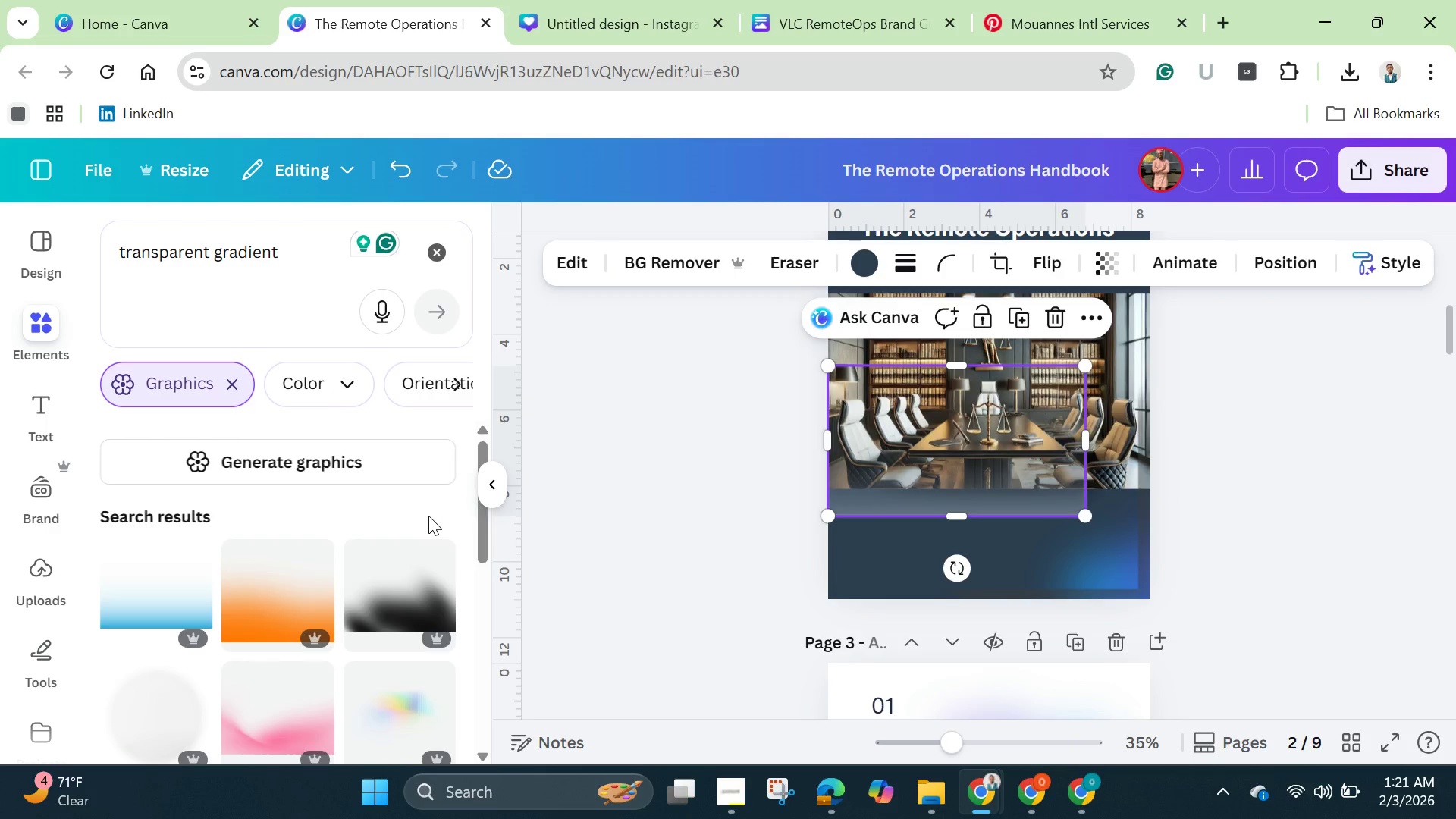 
scroll: coordinate [331, 661], scroll_direction: down, amount: 7.0
 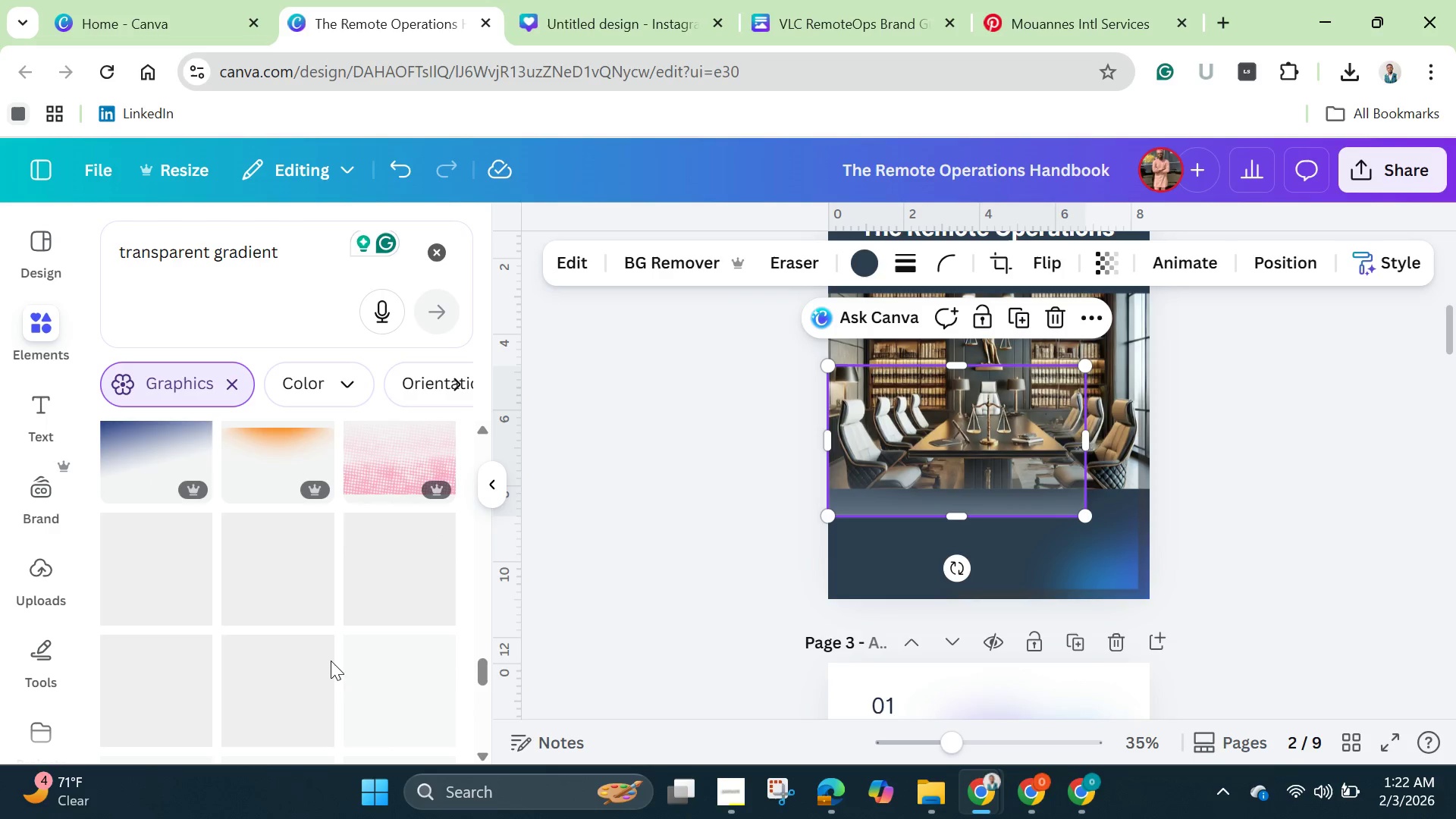 
scroll: coordinate [331, 661], scroll_direction: down, amount: 6.0
 